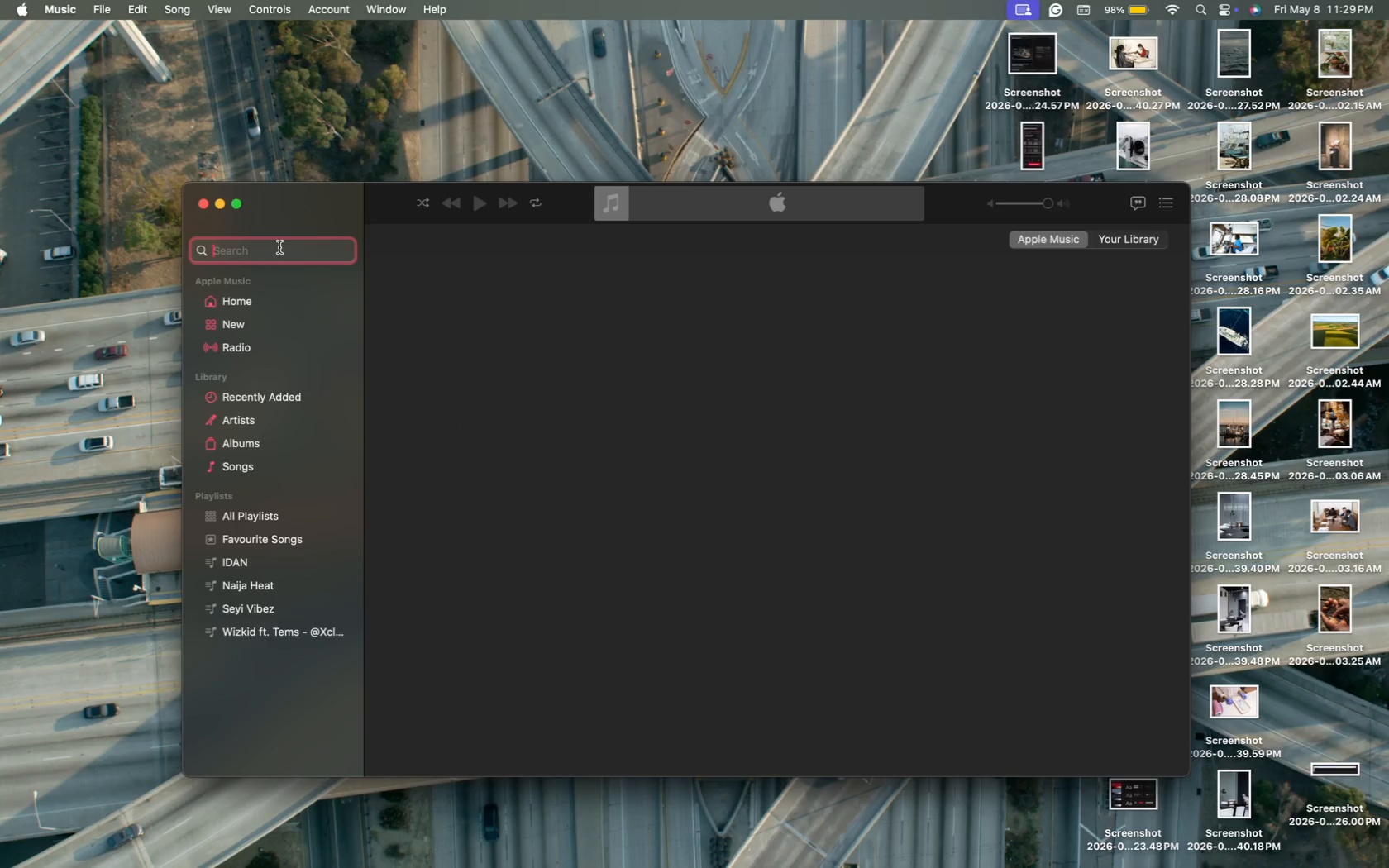 
type(asa)
 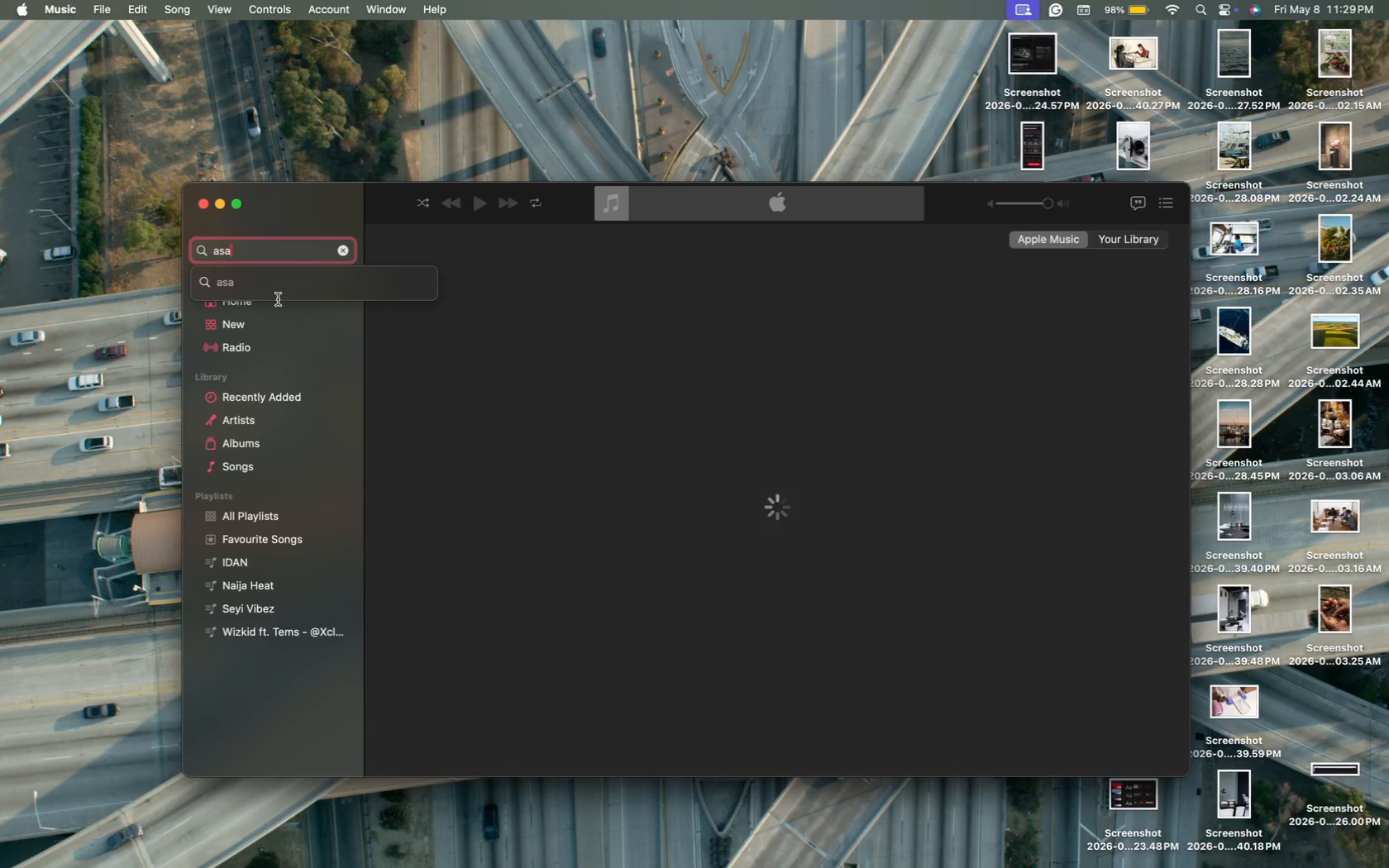 
type(ke)
 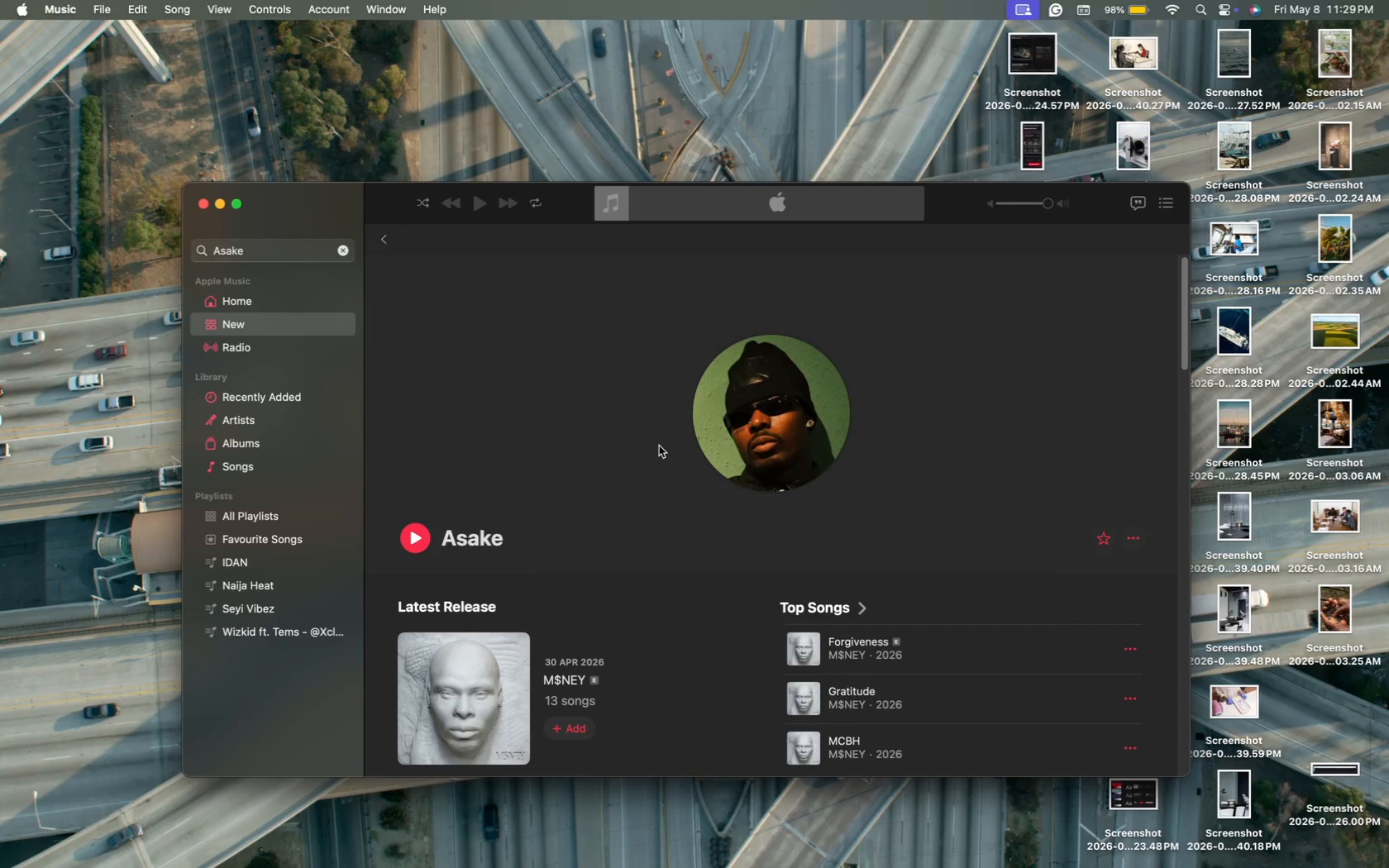 
wait(18.19)
 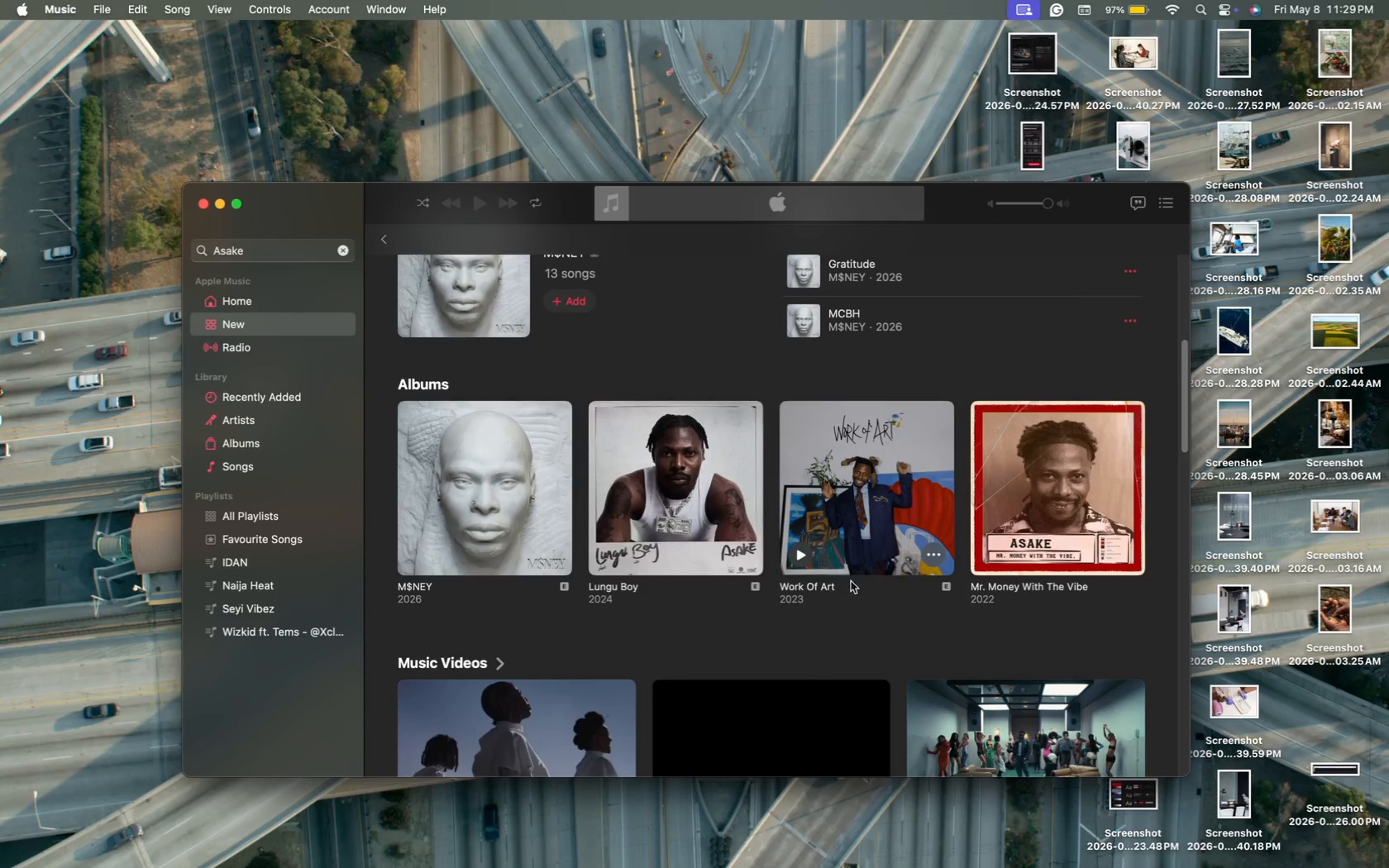 
left_click([442, 504])
 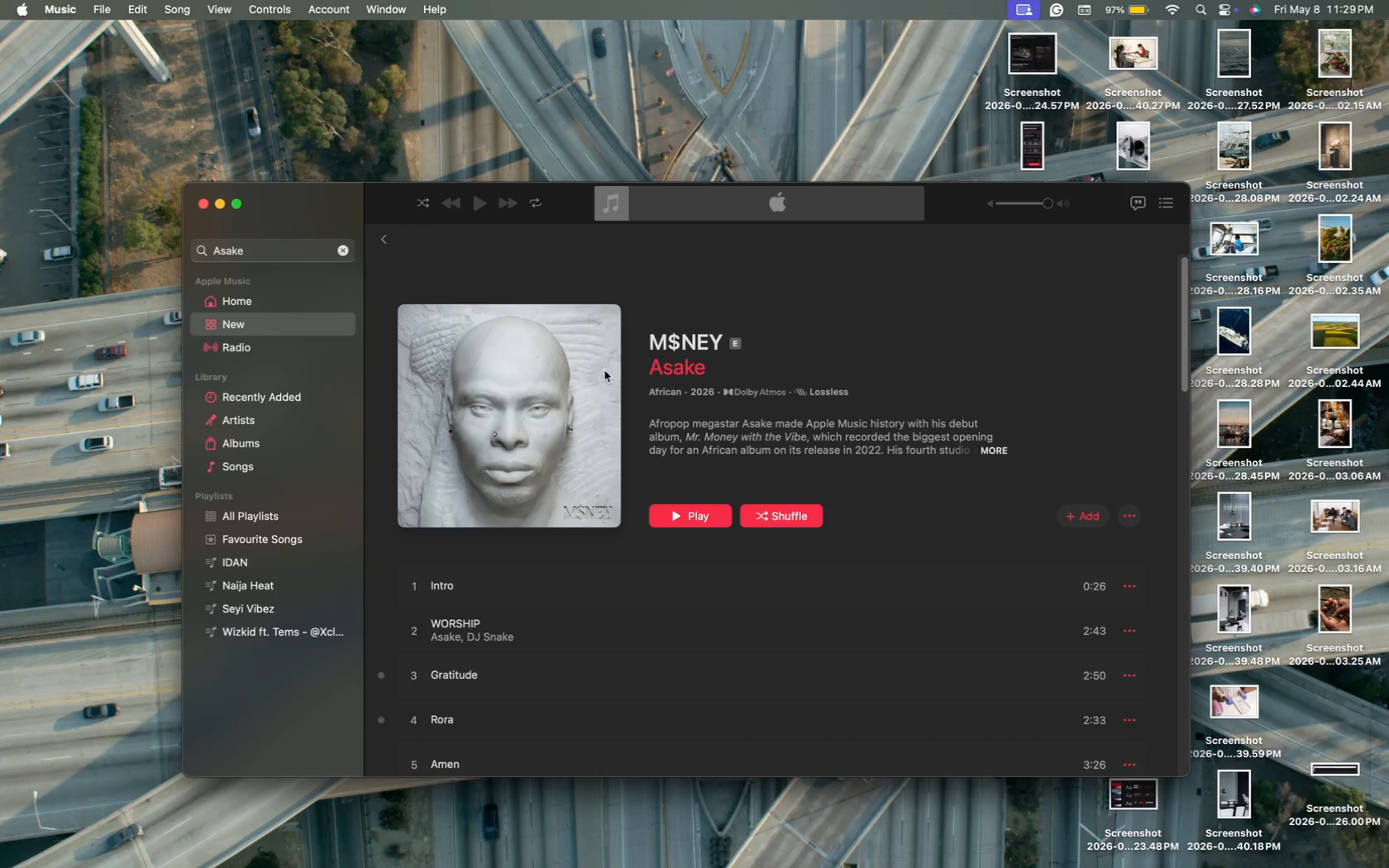 
scroll: coordinate [920, 608], scroll_direction: down, amount: 72.0
 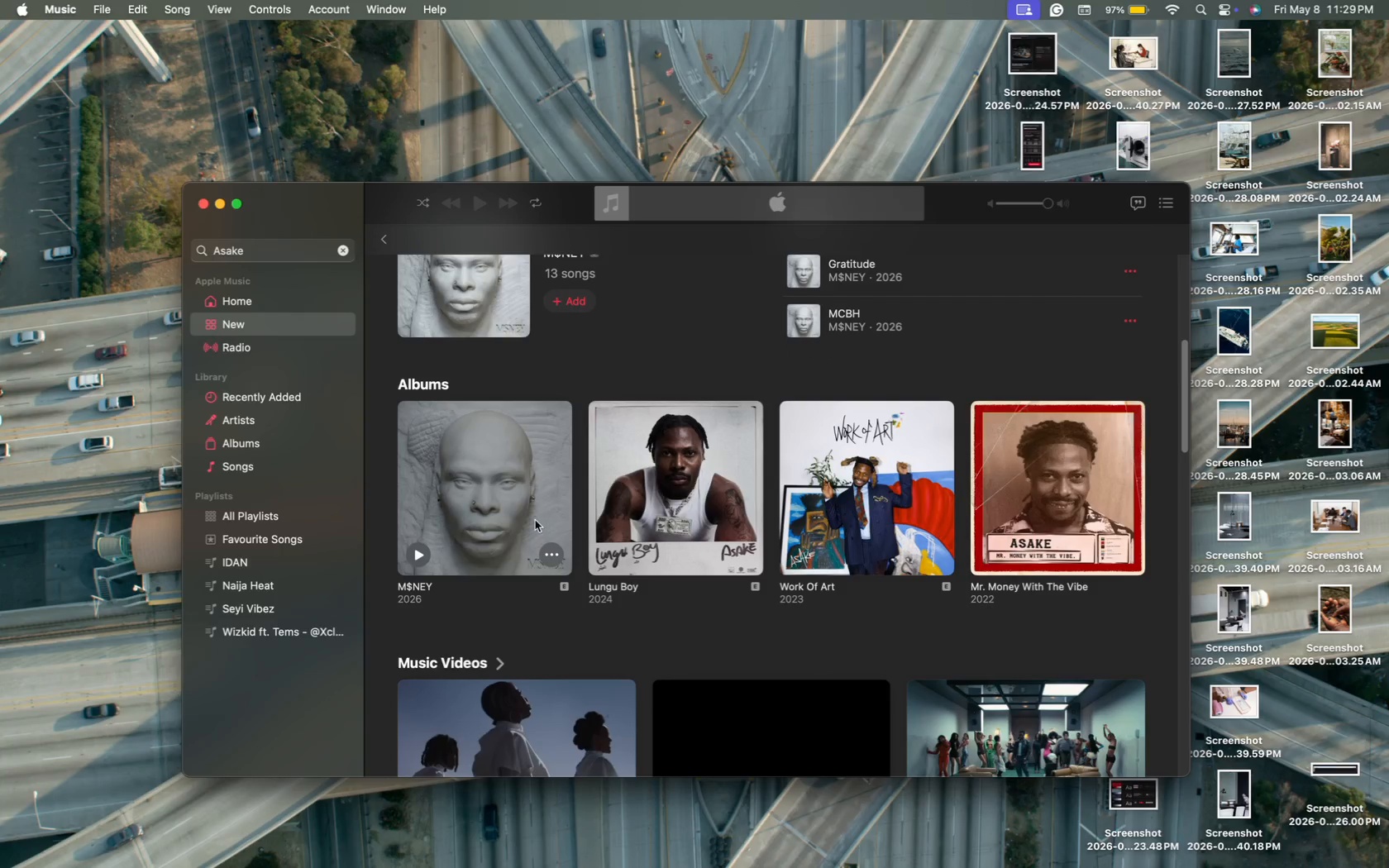 
left_click([685, 516])
 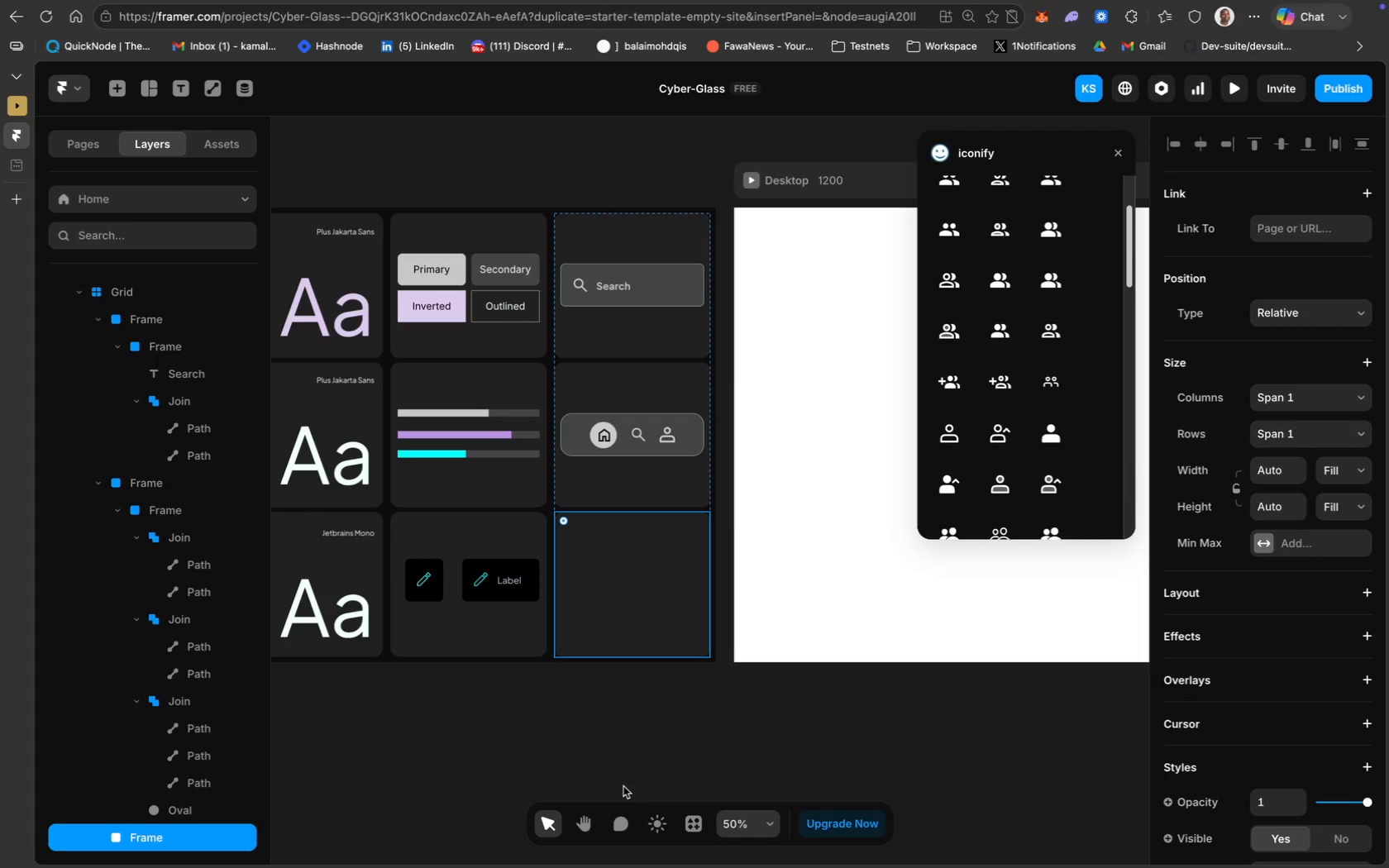 
wait(38.61)
 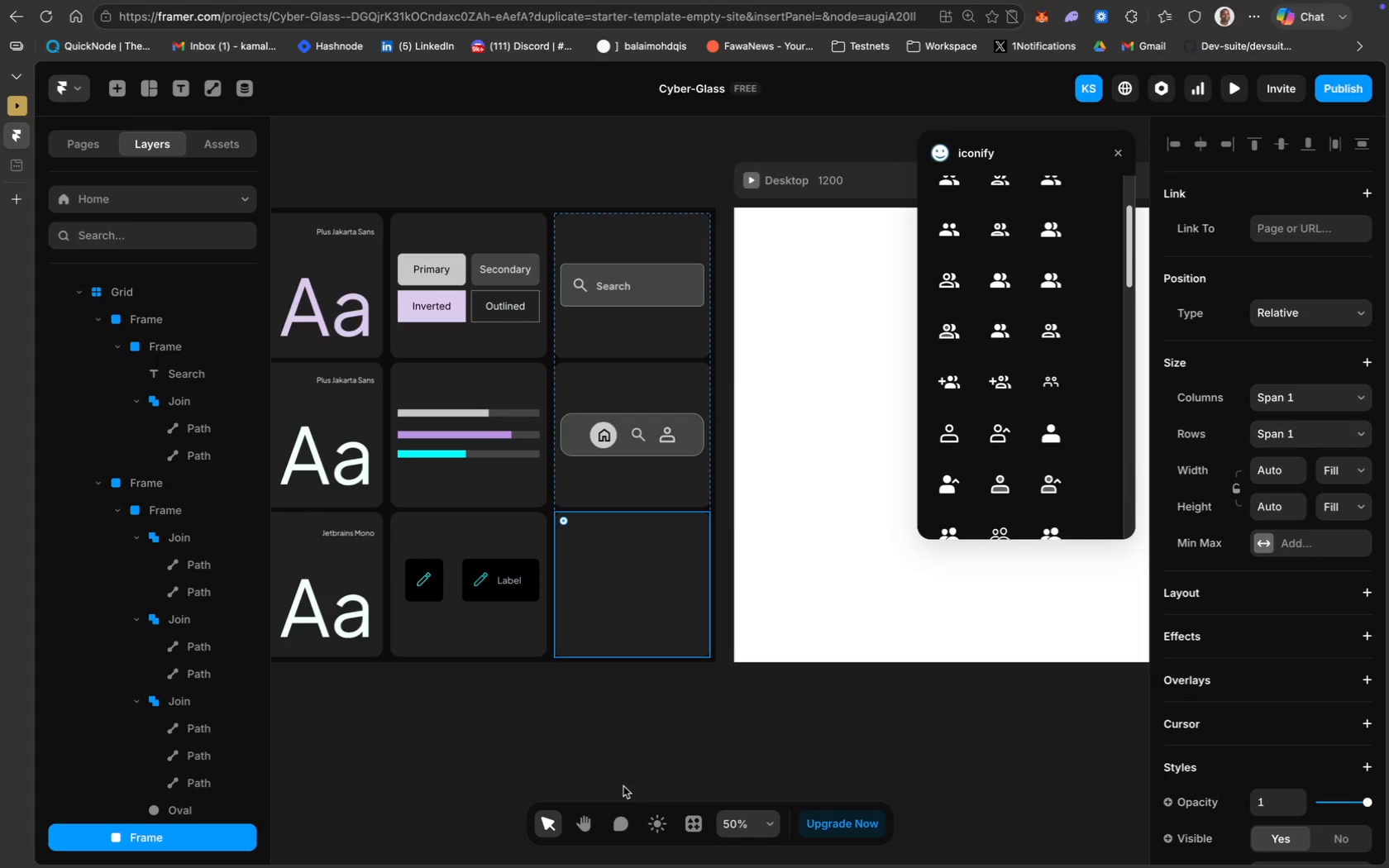 
left_click([642, 457])
 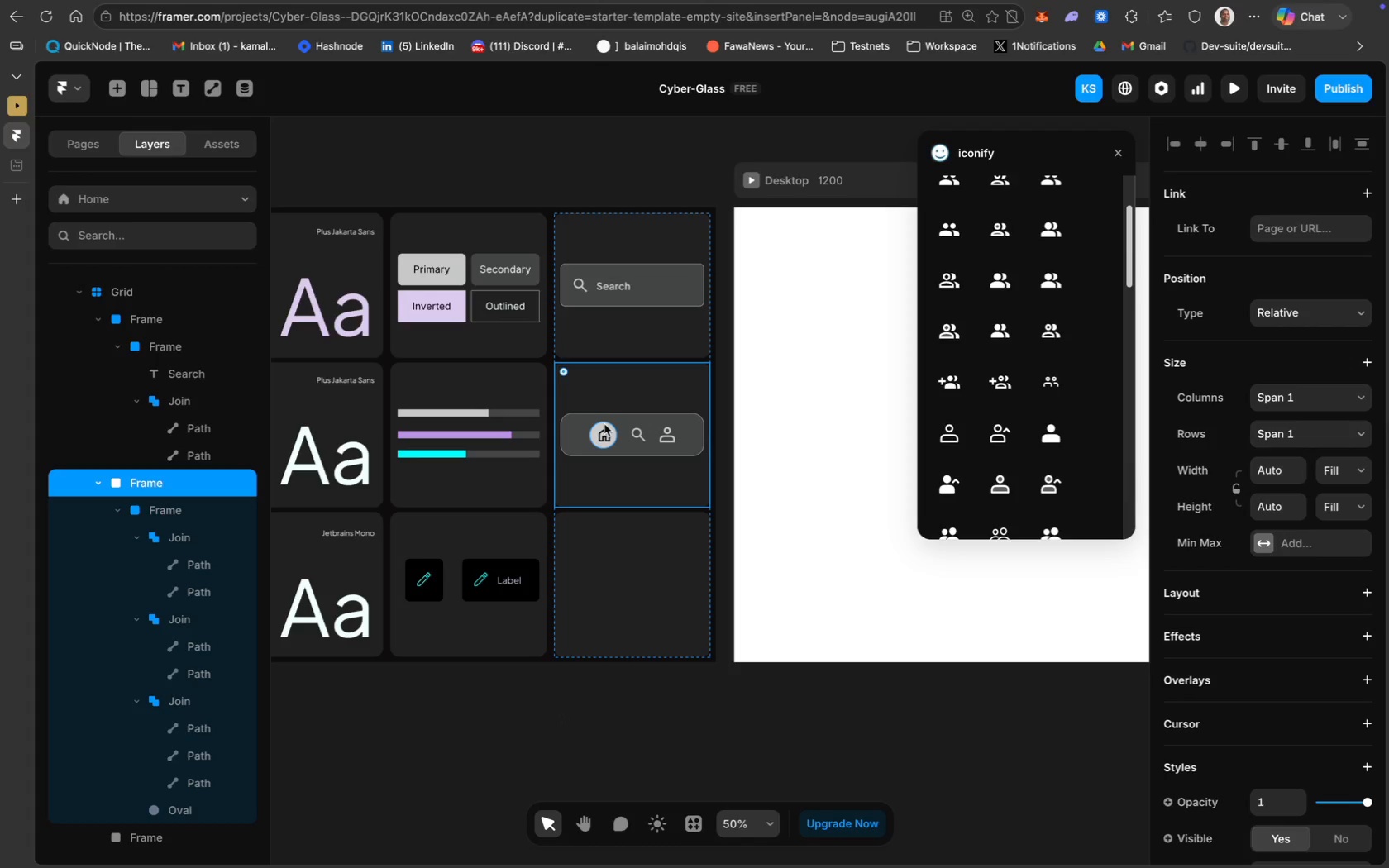 
left_click([604, 440])
 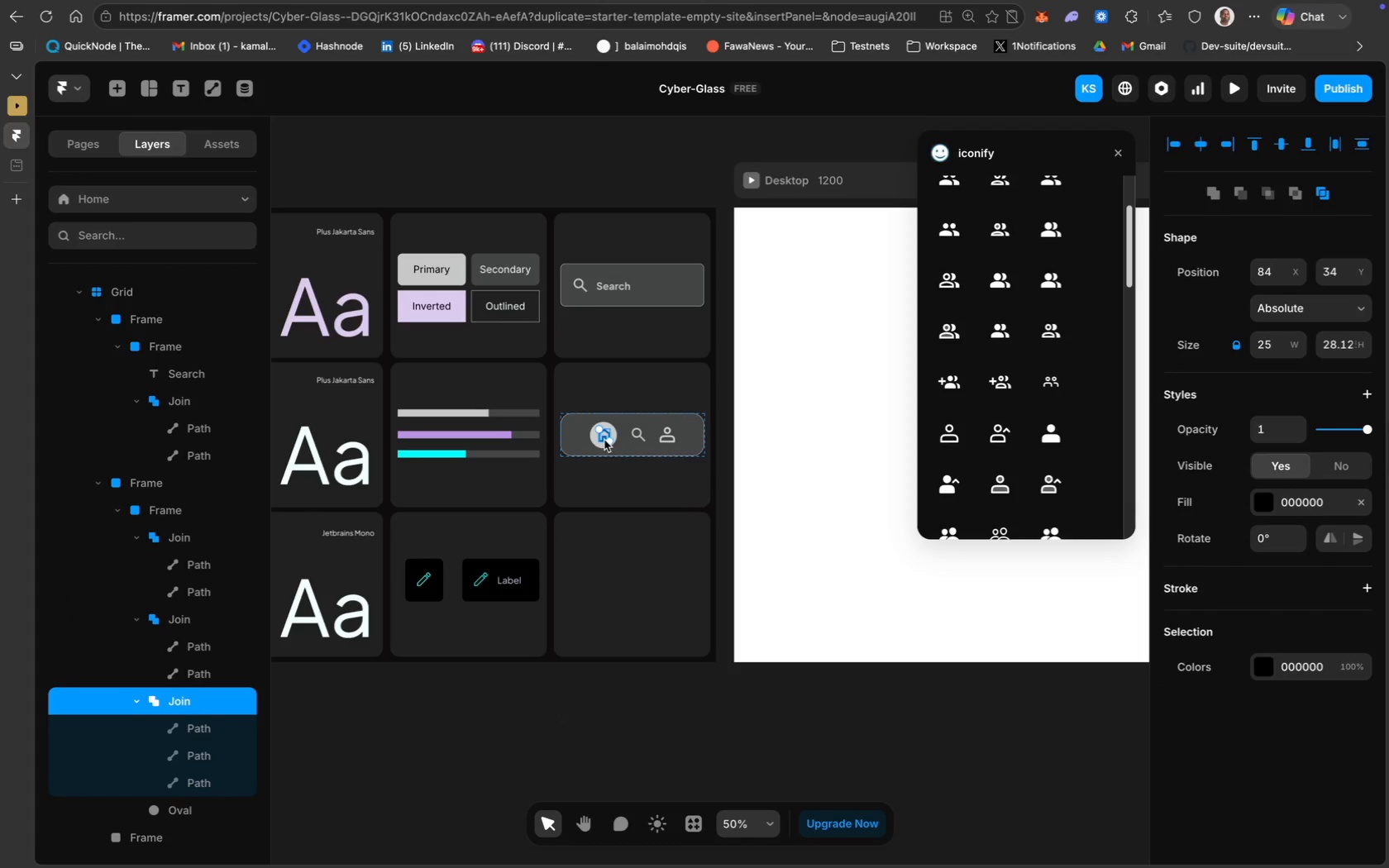 
key(ArrowLeft)
 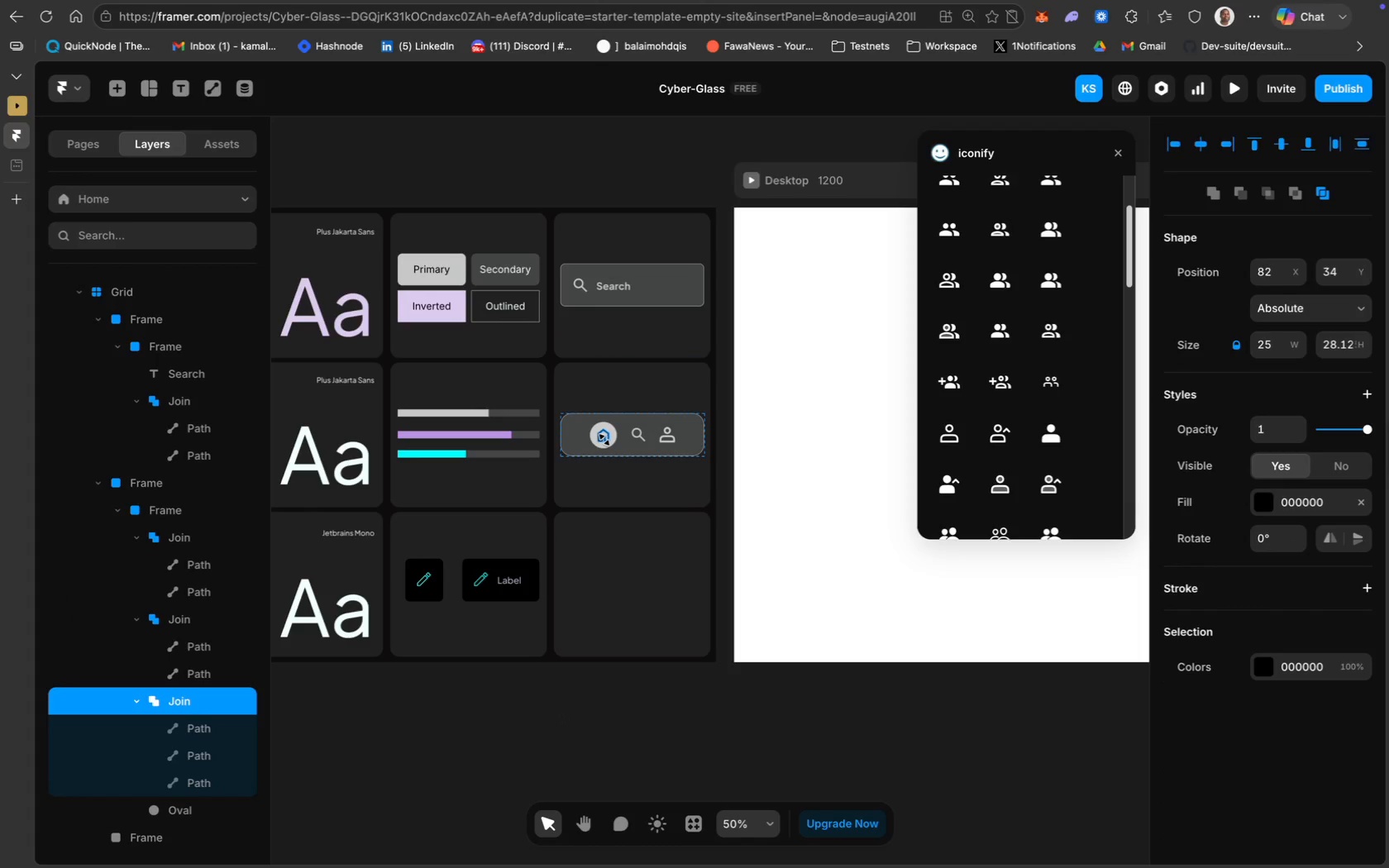 
key(ArrowLeft)
 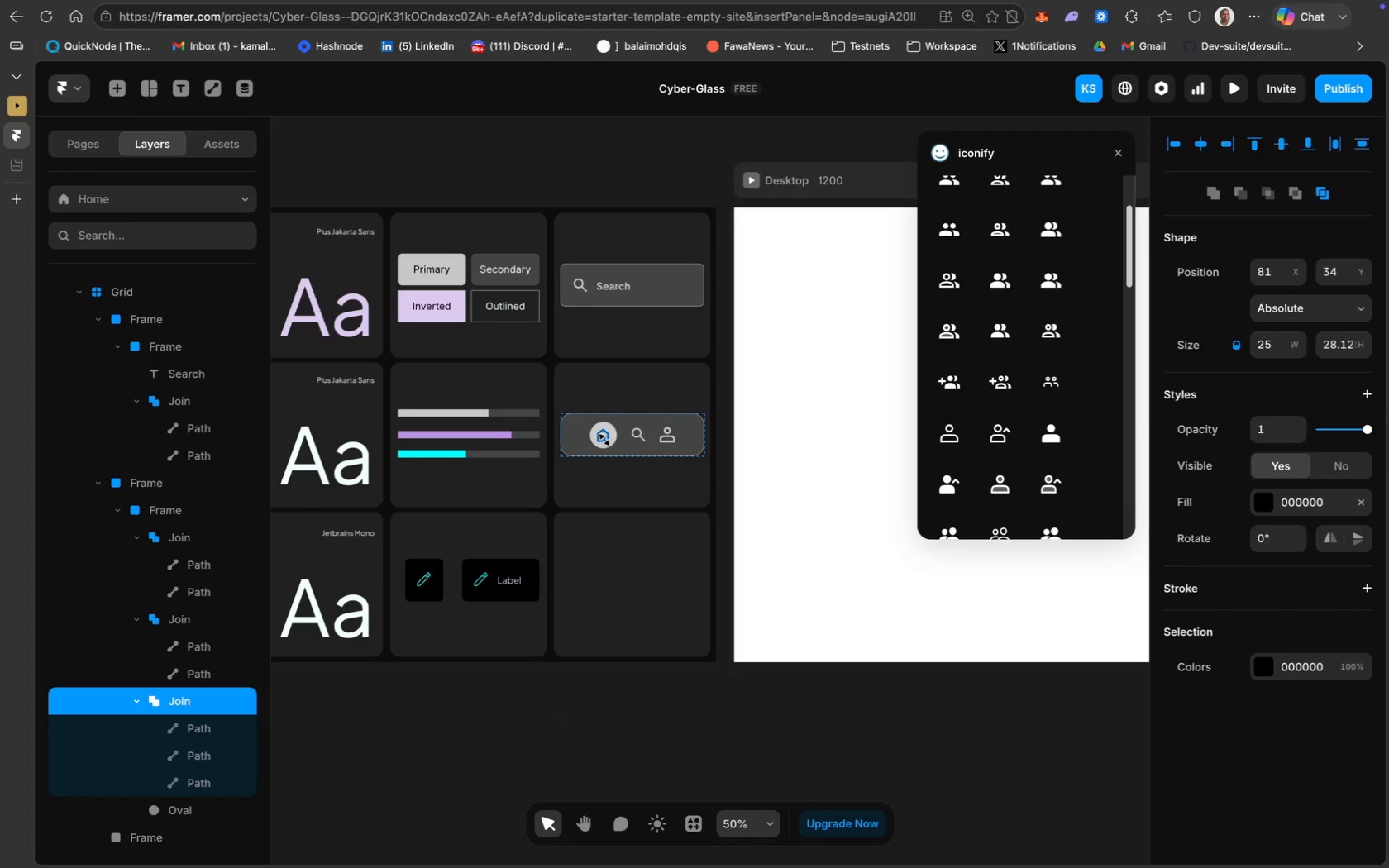 
key(ArrowLeft)
 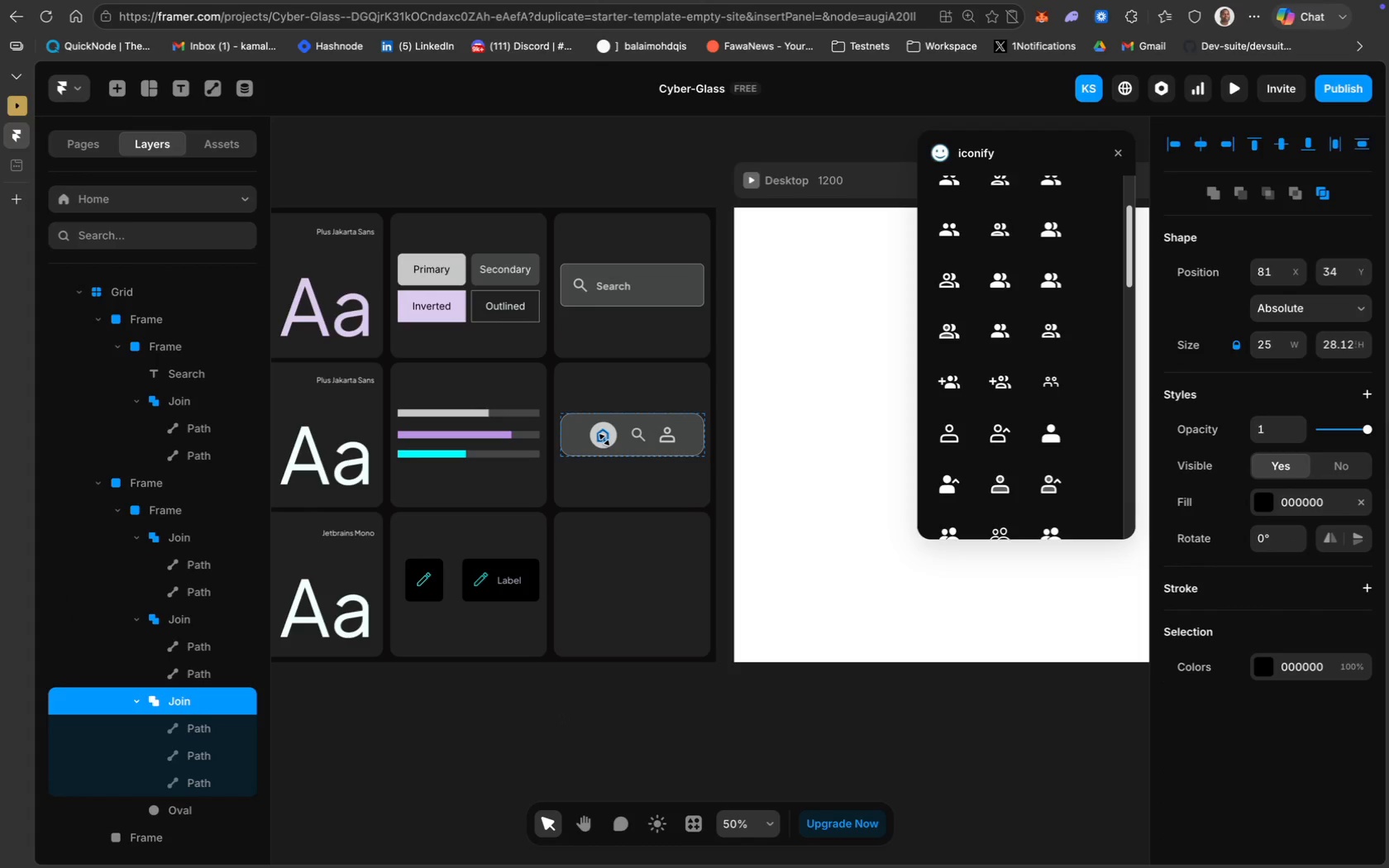 
key(ArrowLeft)
 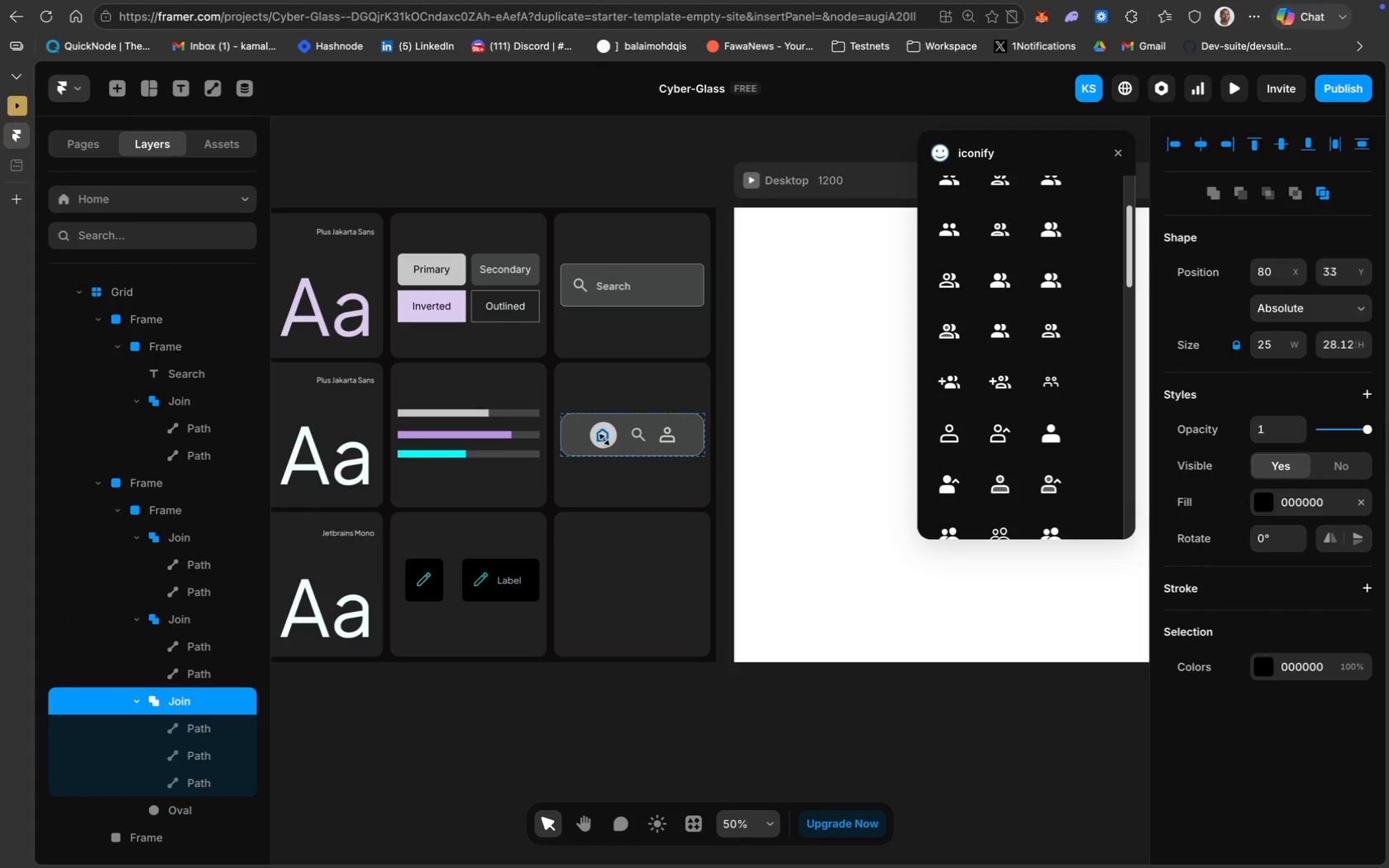 
key(ArrowUp)
 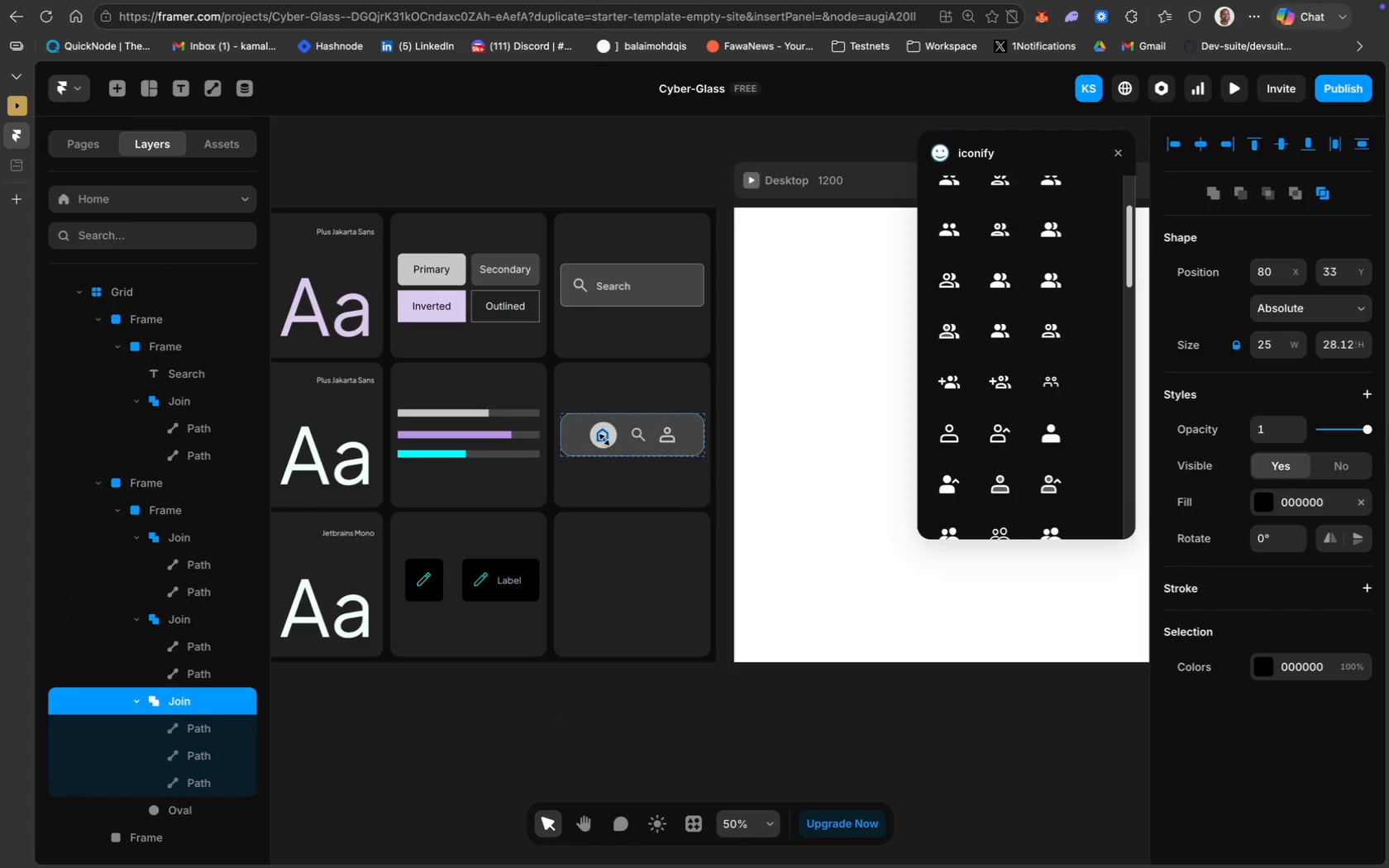 
key(ArrowUp)
 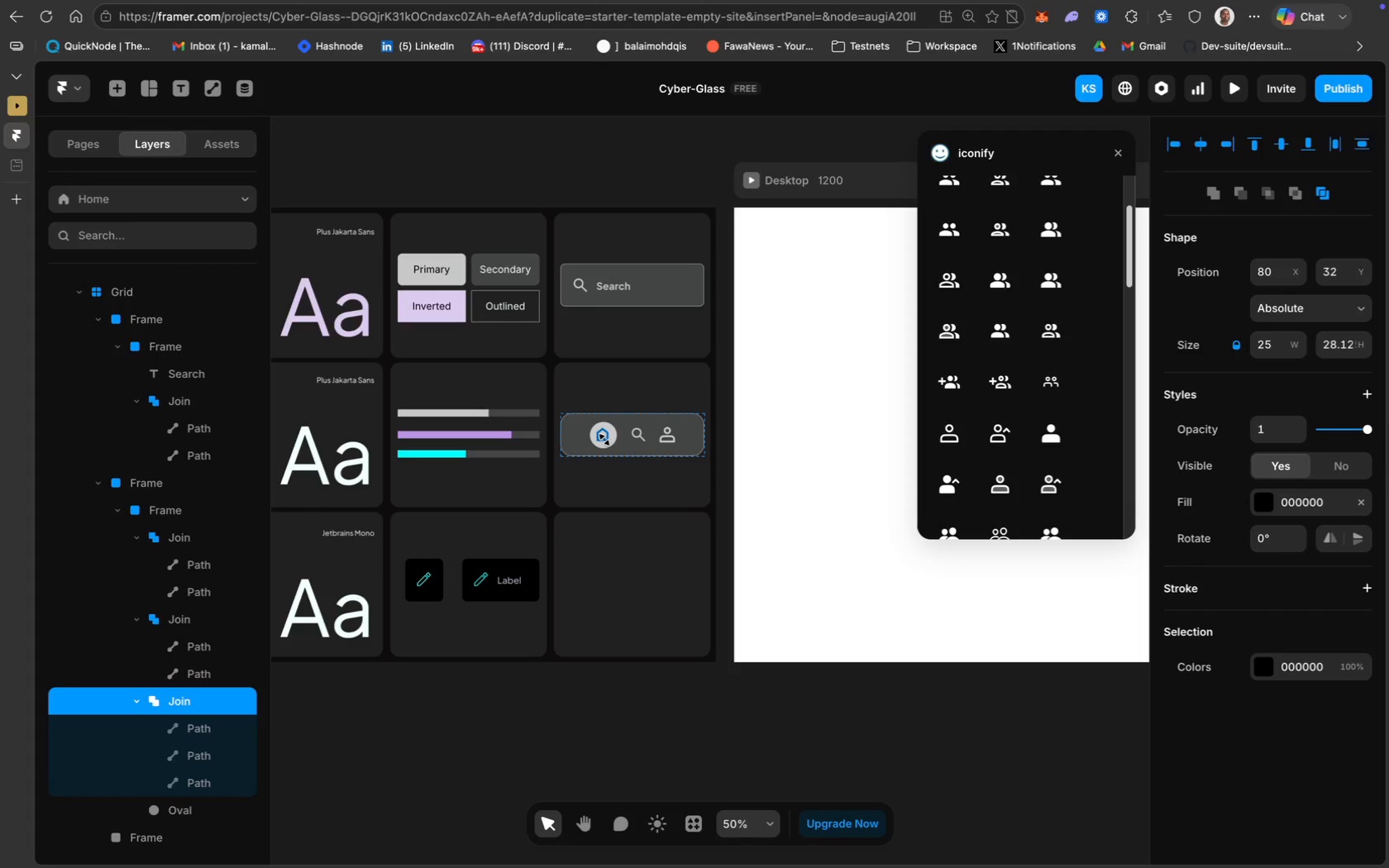 
key(ArrowRight)
 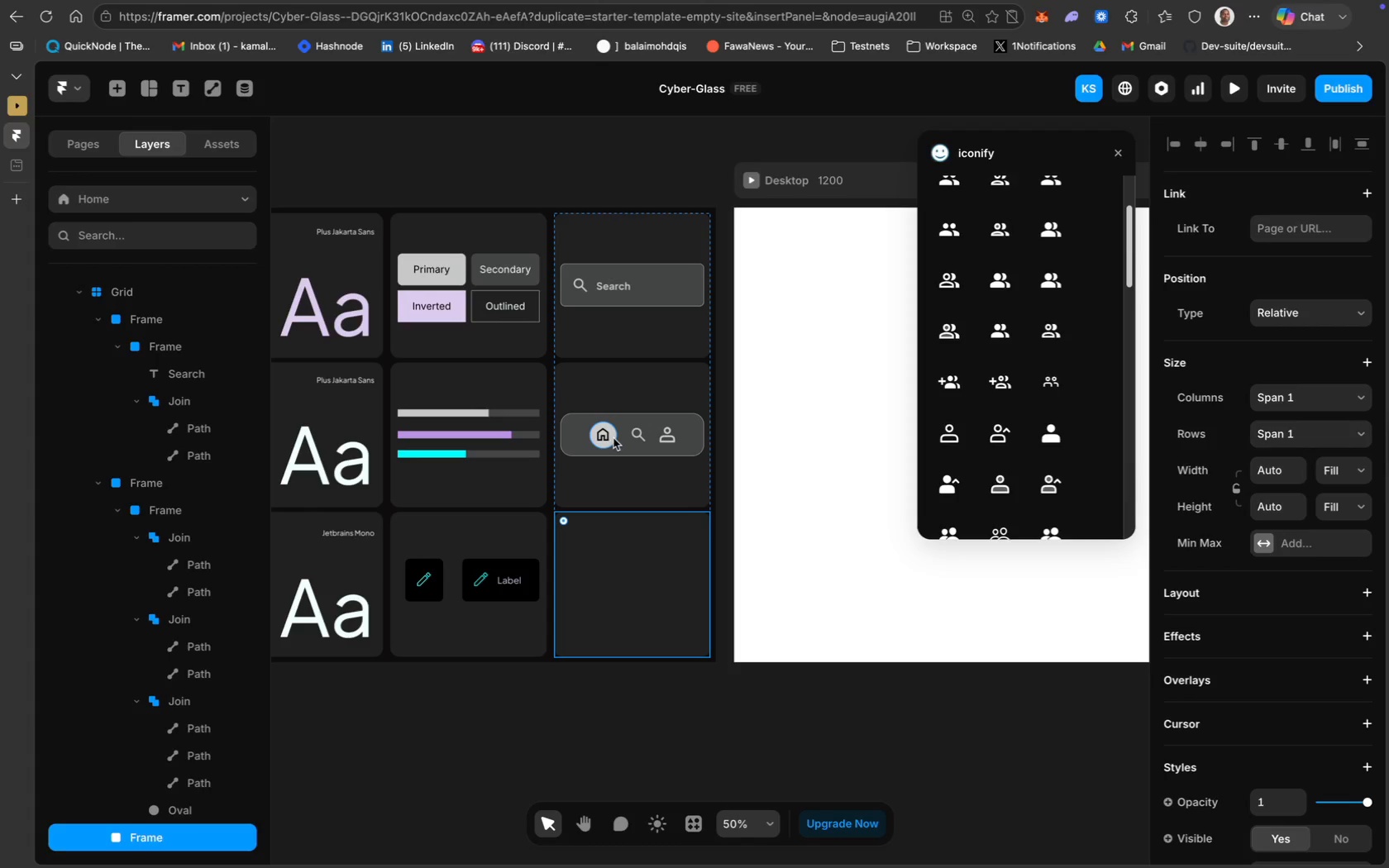 
wait(5.7)
 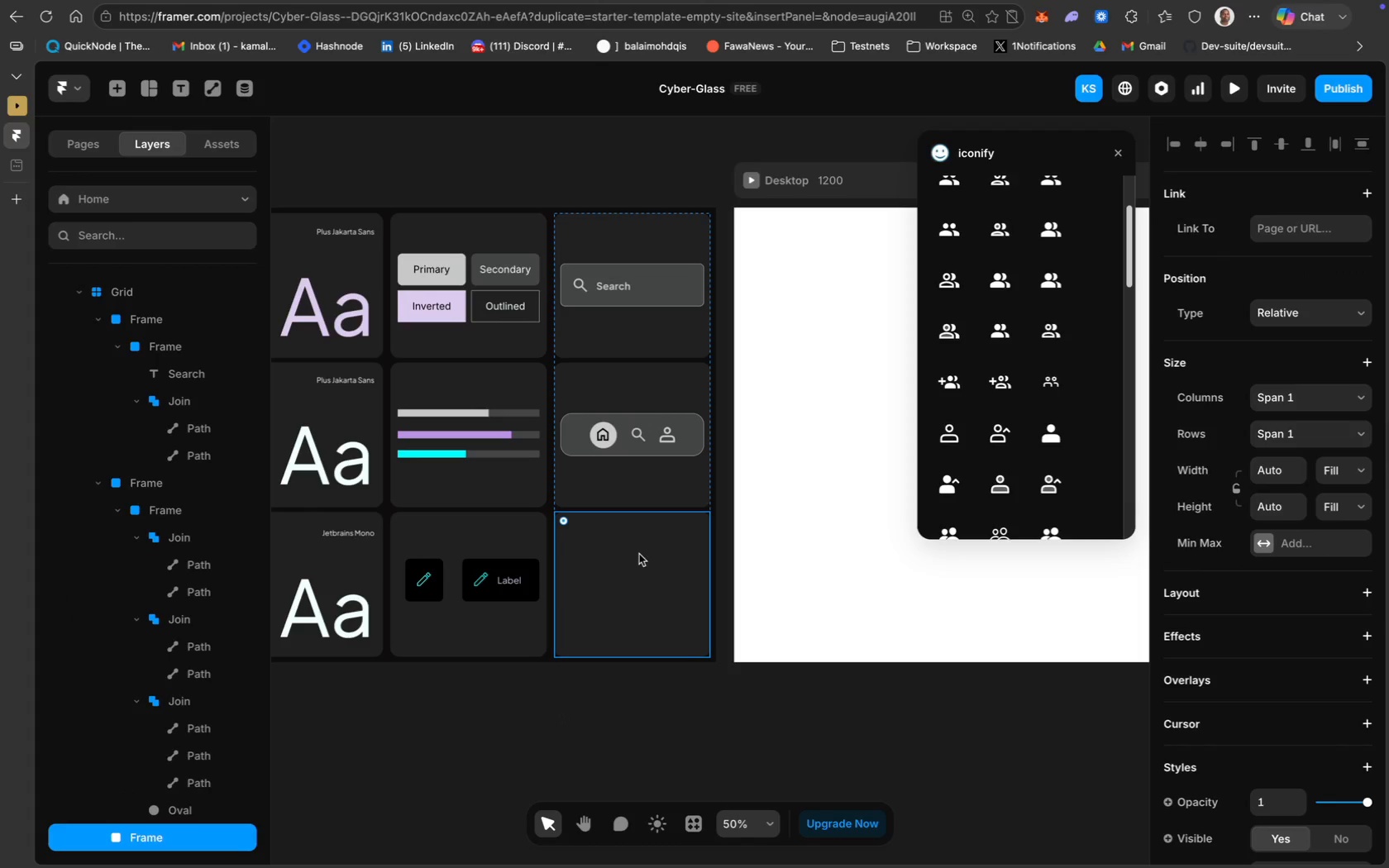 
left_click([604, 438])
 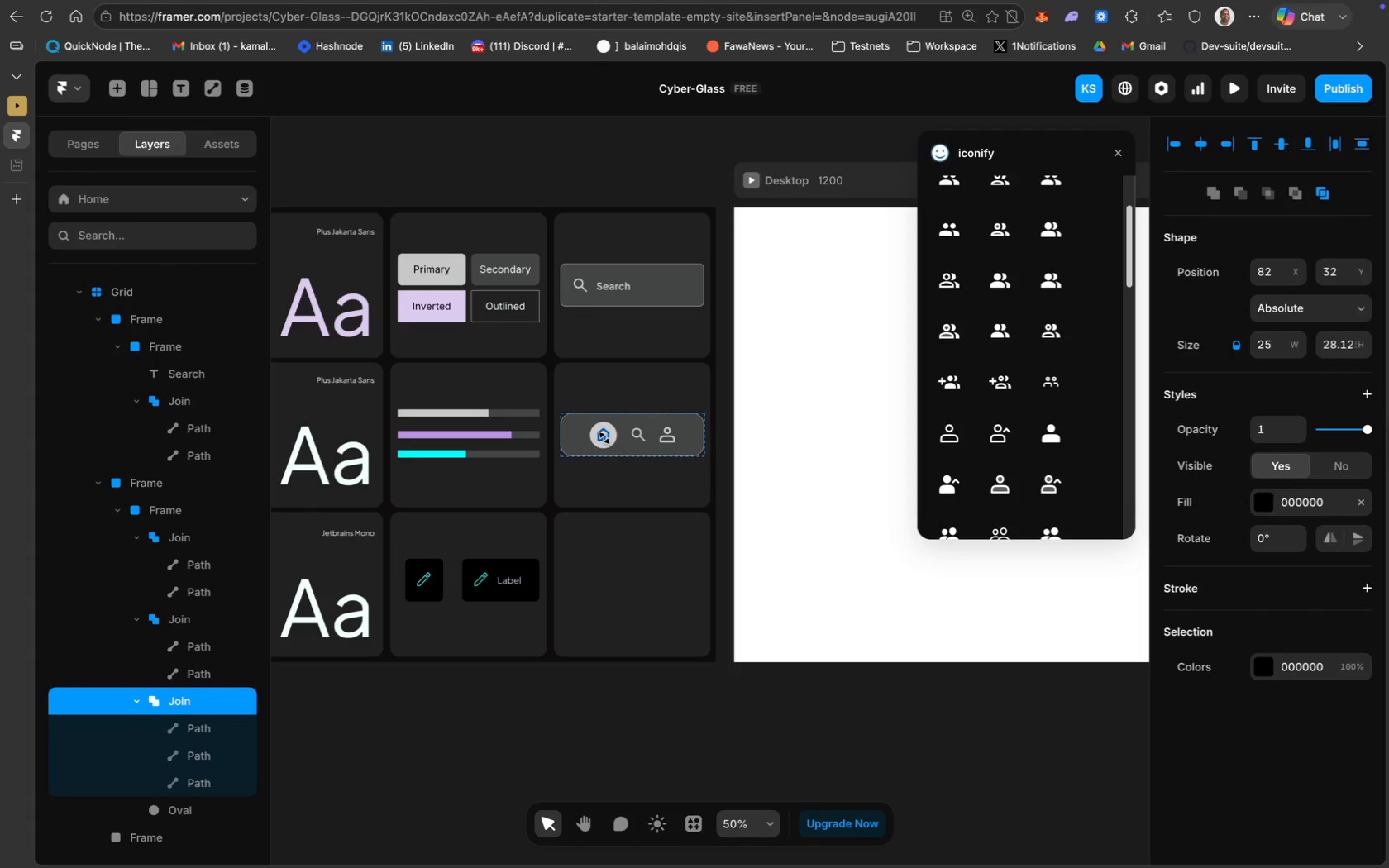 
key(ArrowRight)
 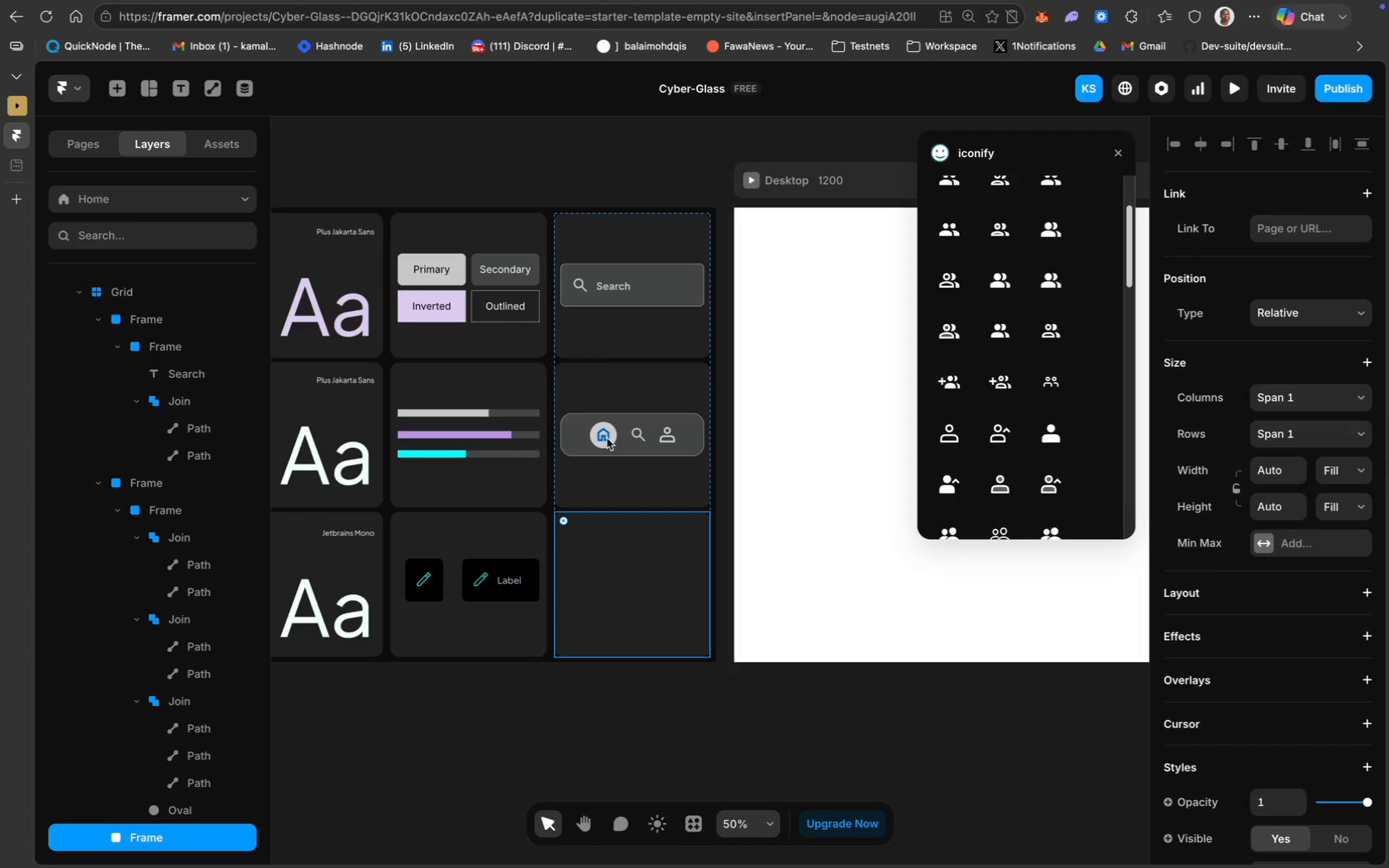 
left_click([612, 437])
 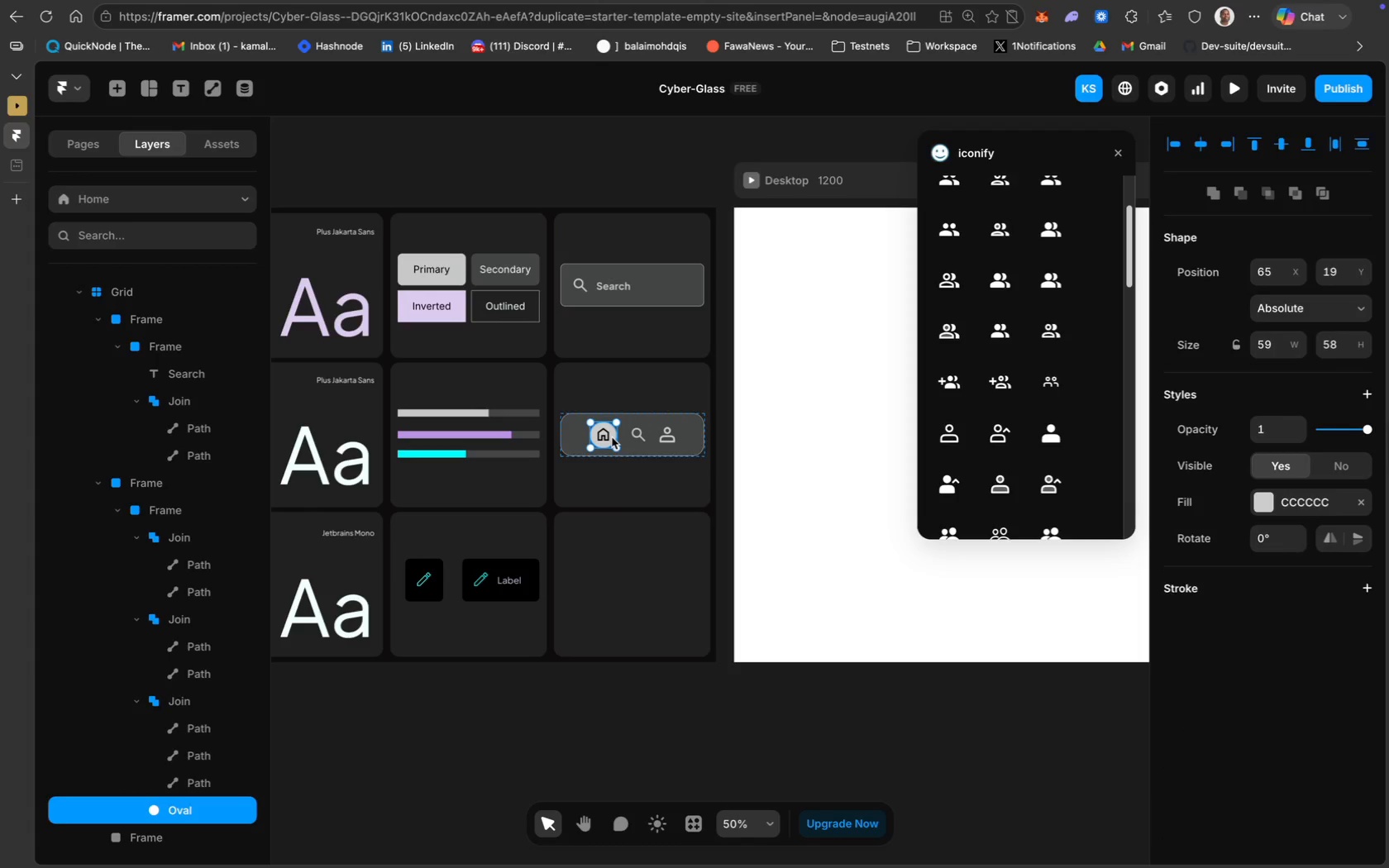 
key(Meta+CommandLeft)
 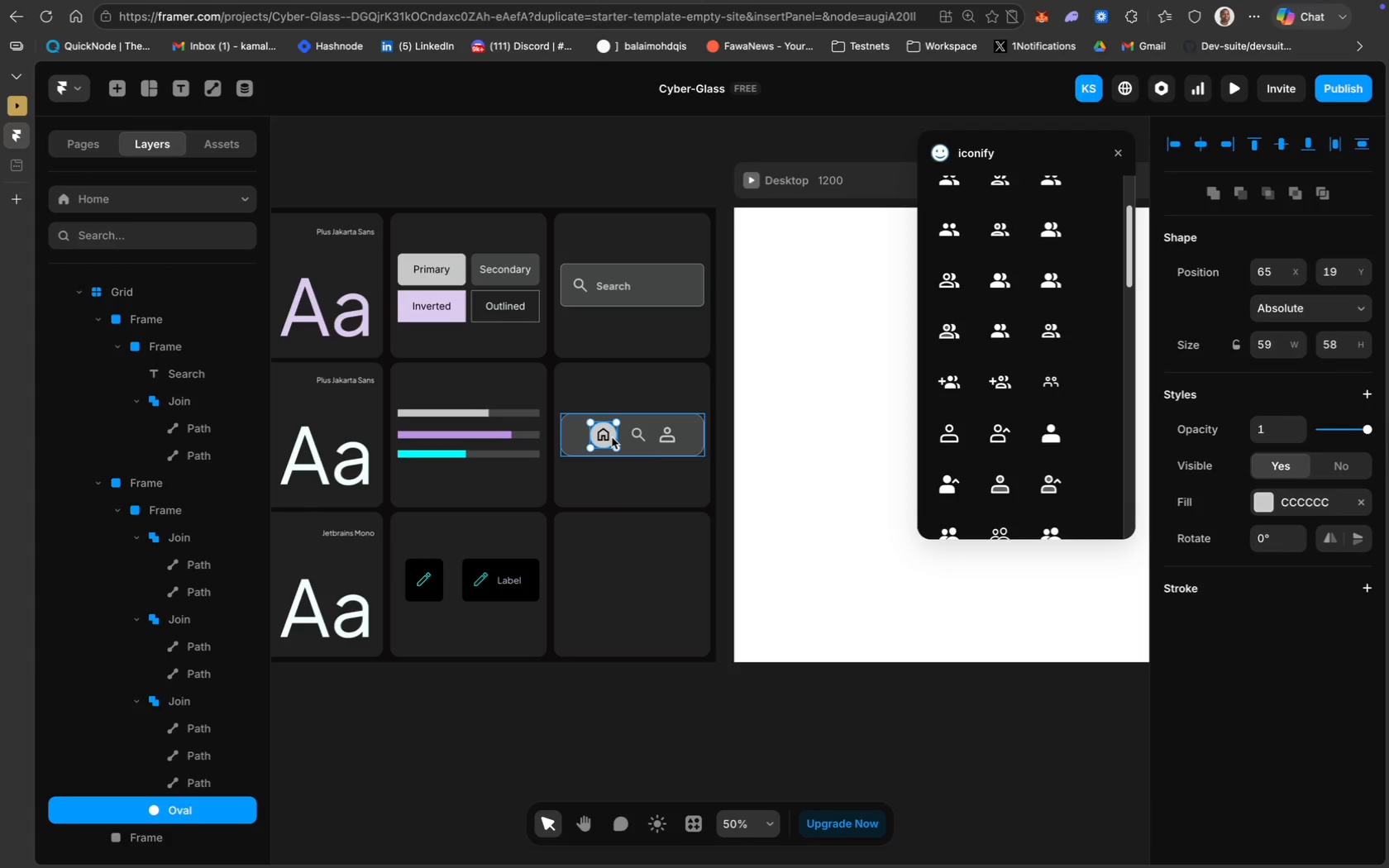 
key(Meta+D)
 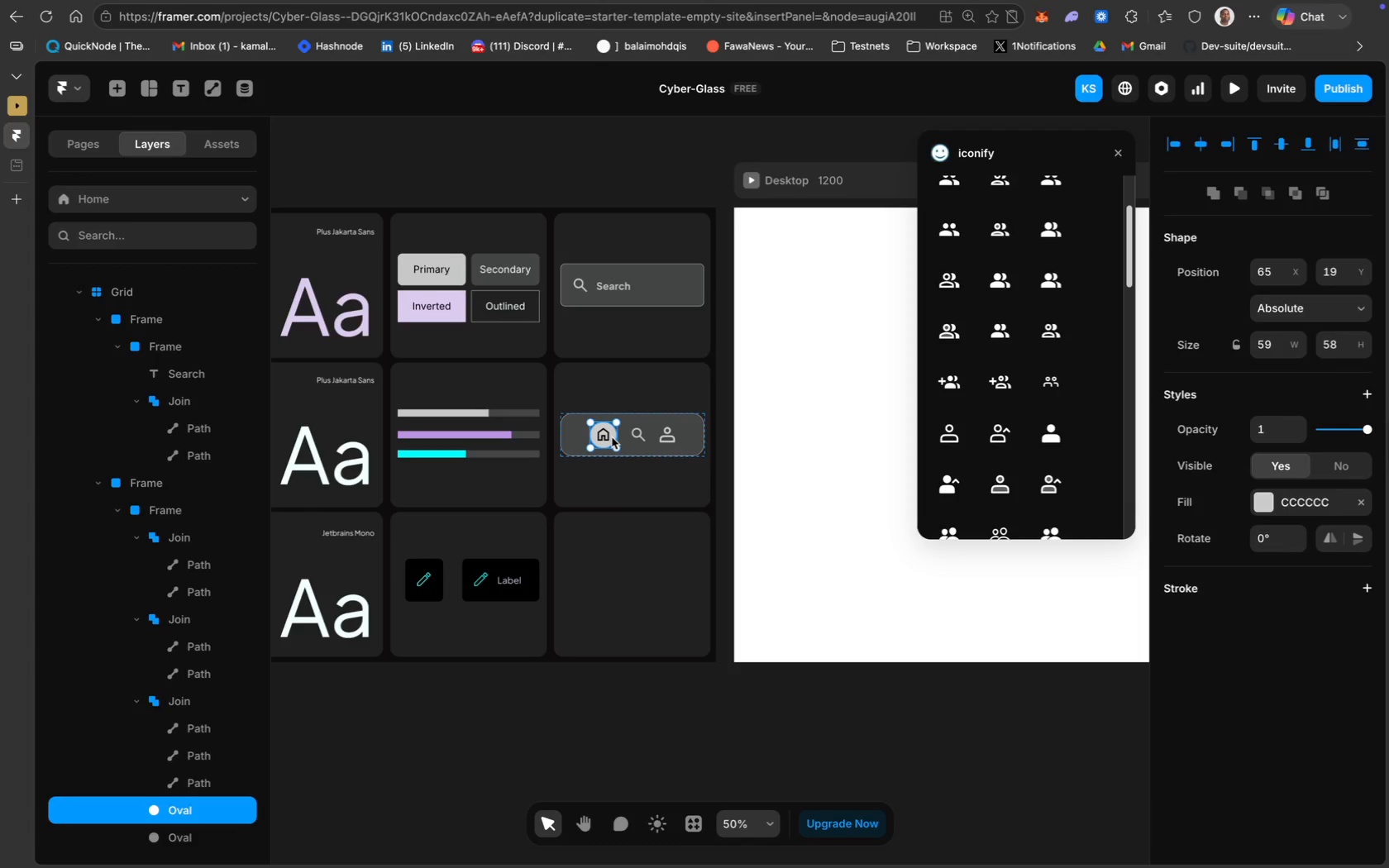 
left_click_drag(start_coordinate=[612, 437], to_coordinate=[587, 582])
 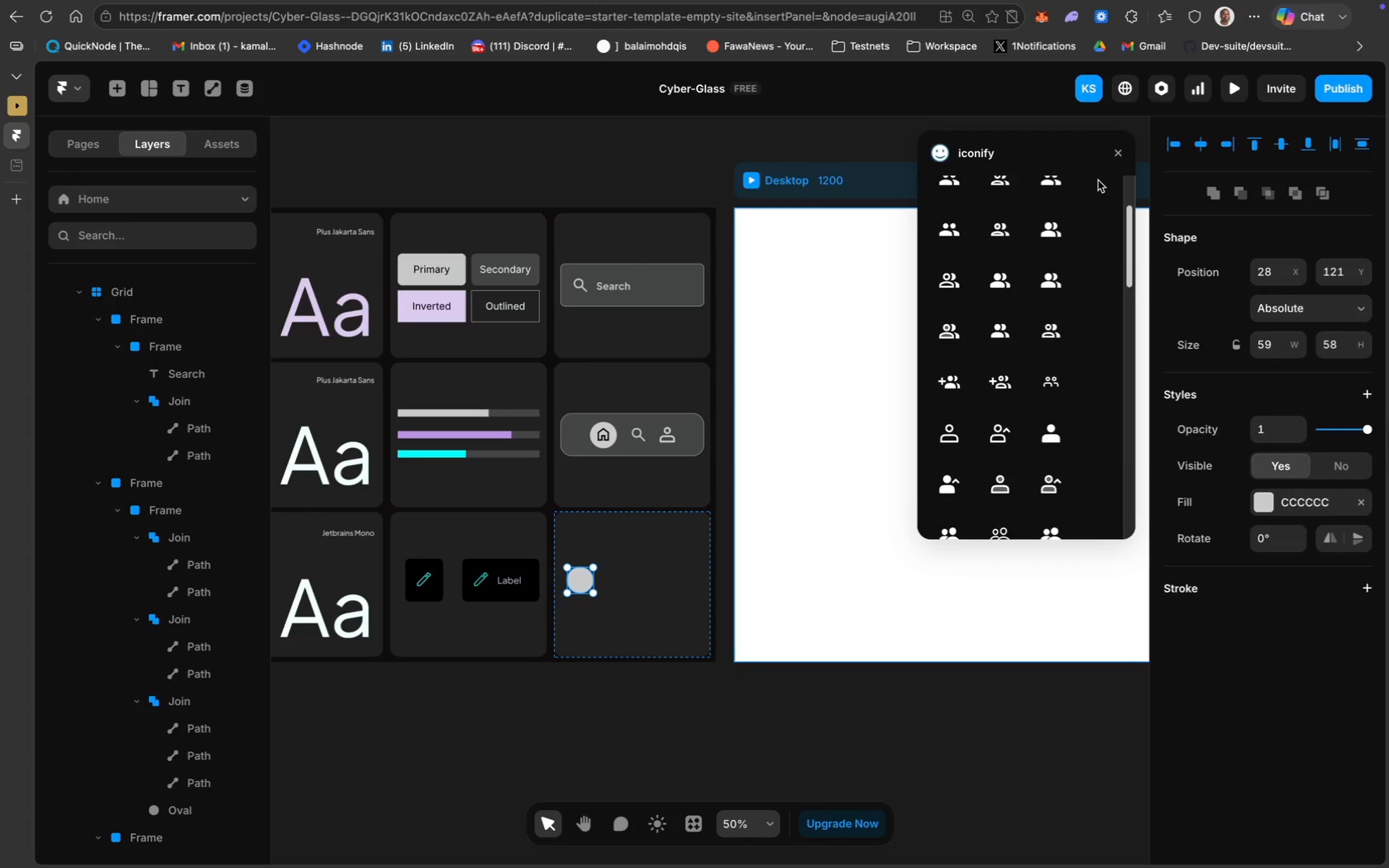 
left_click([1030, 242])
 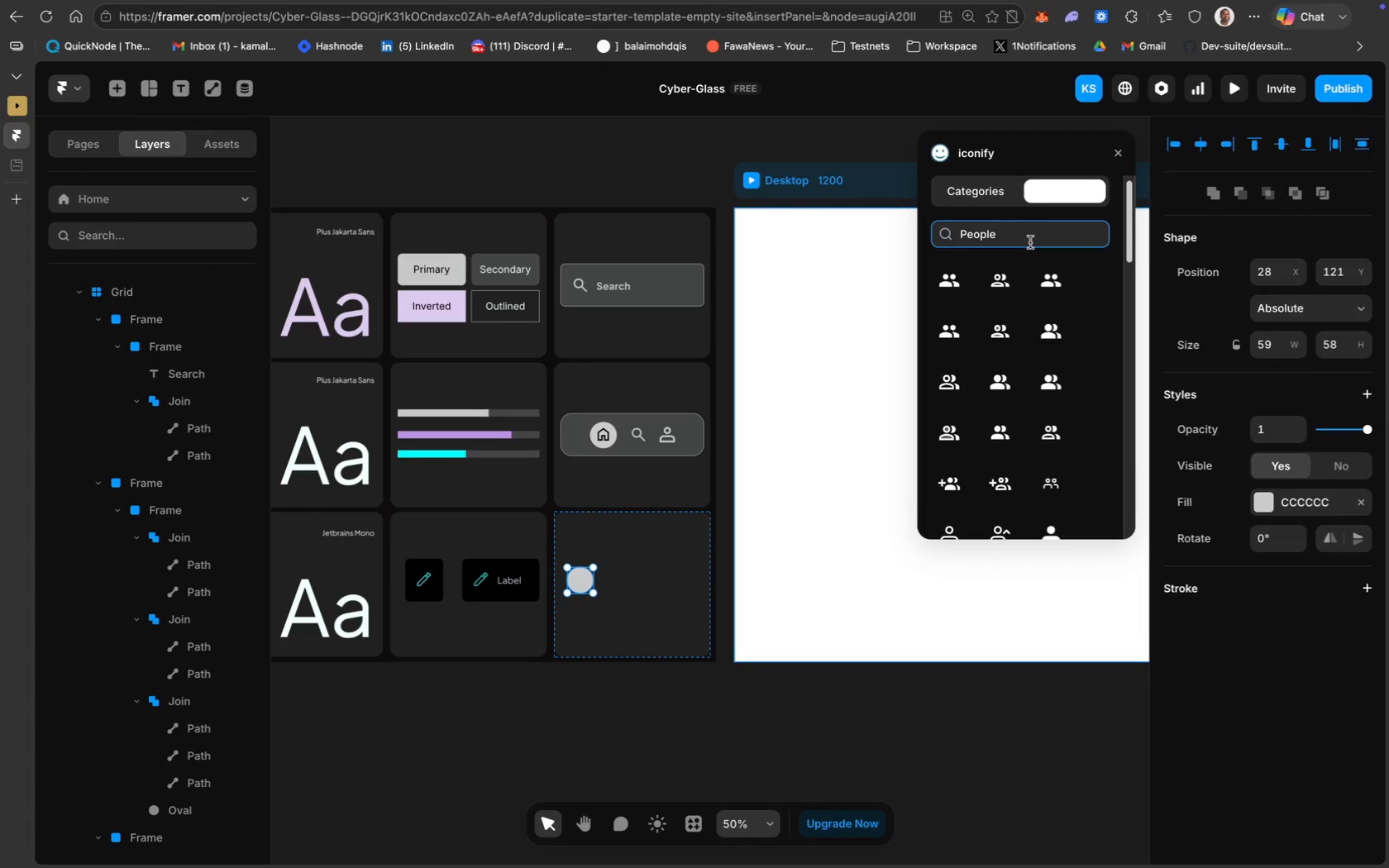 
scroll: coordinate [1036, 303], scroll_direction: up, amount: 90.0
 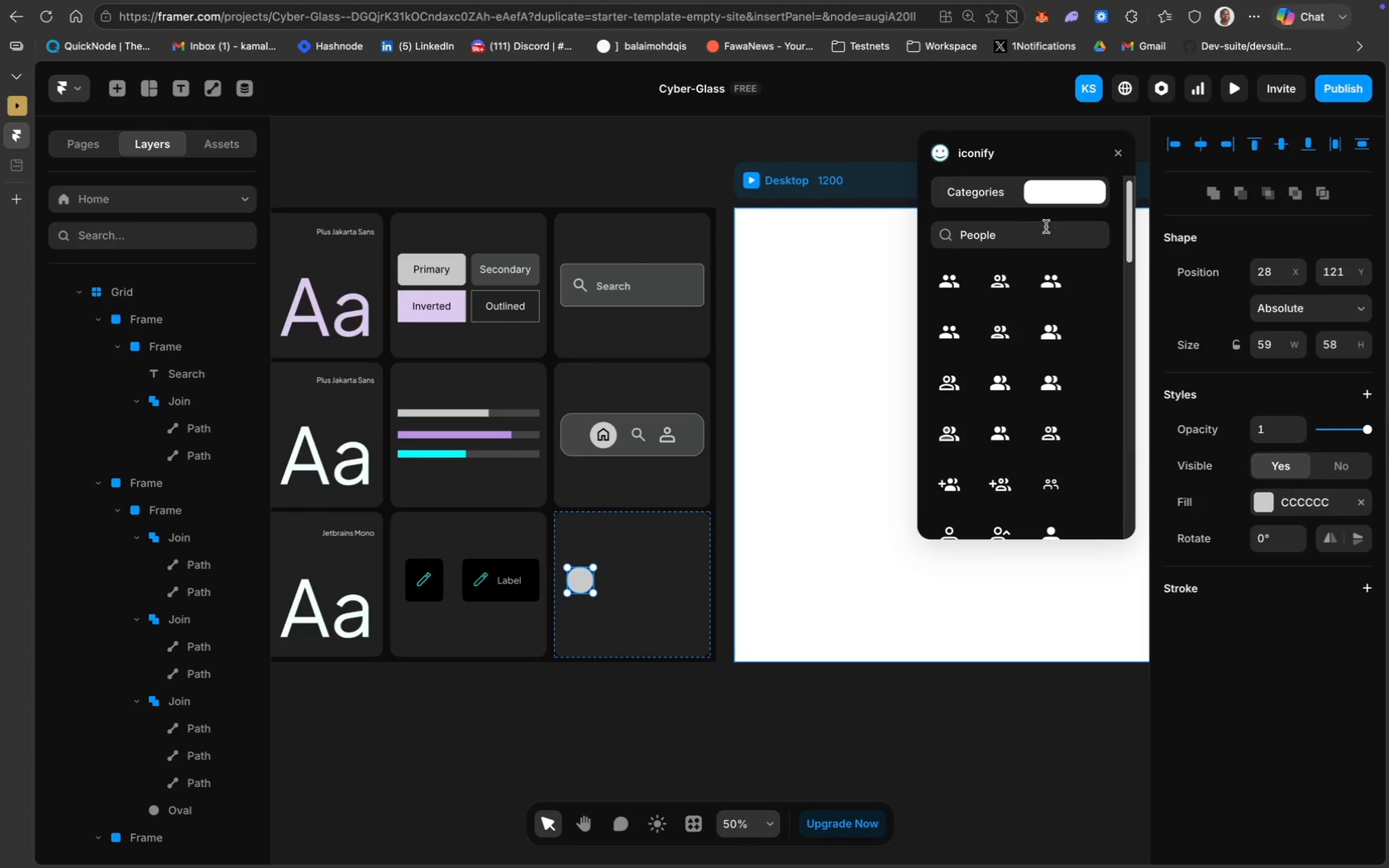 
key(Meta+CommandLeft)
 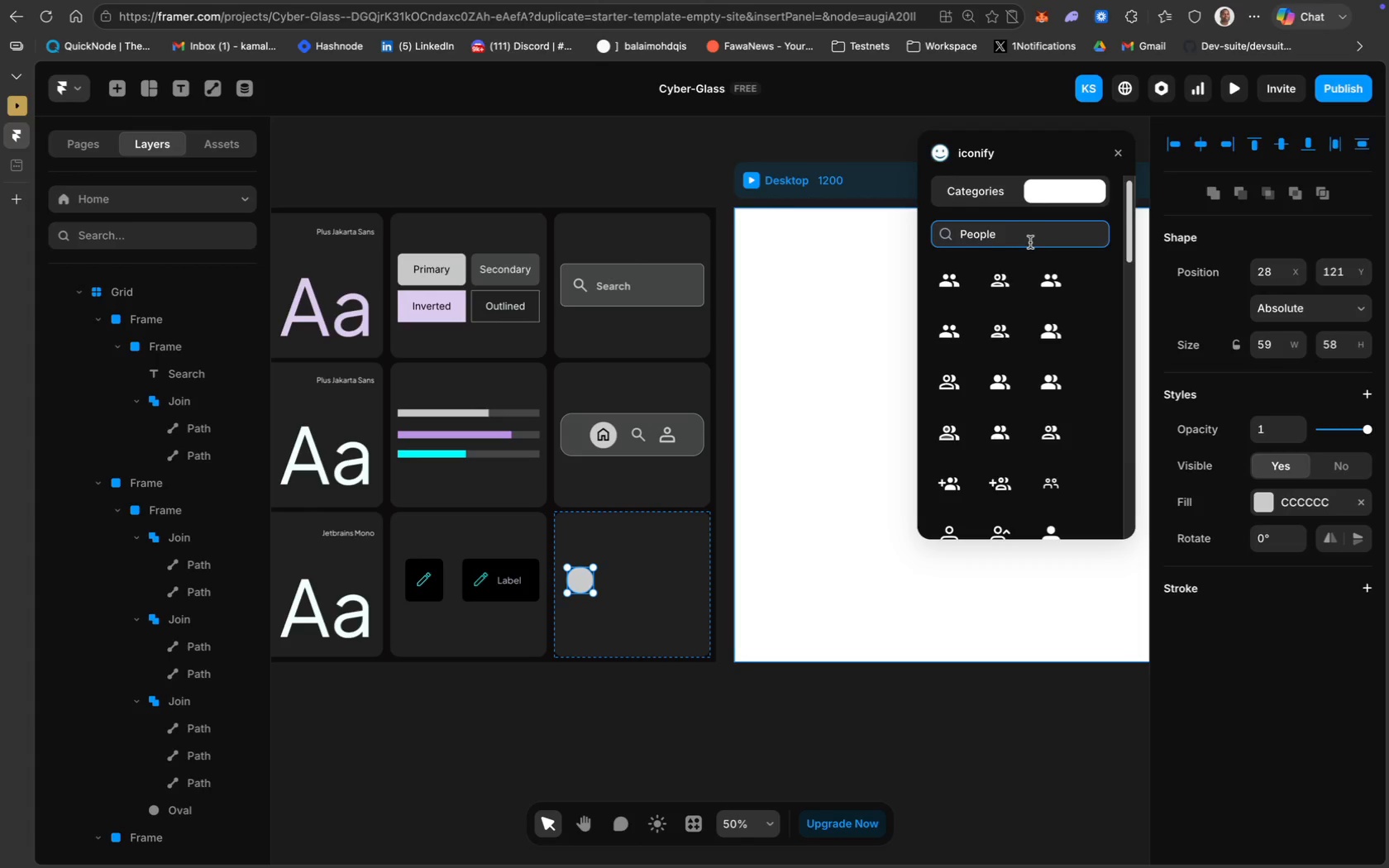 
key(Meta+A)
 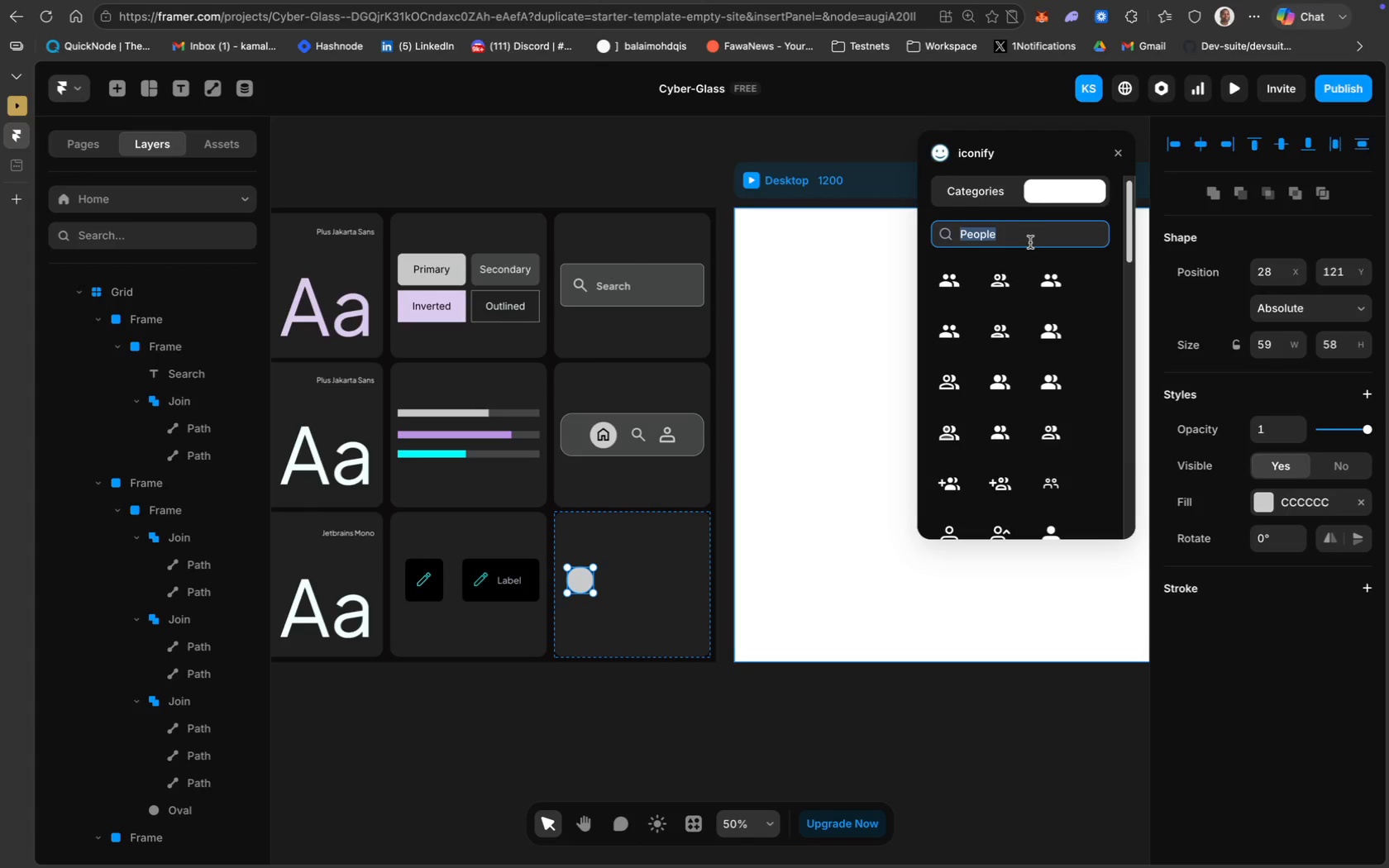 
type(Design)
 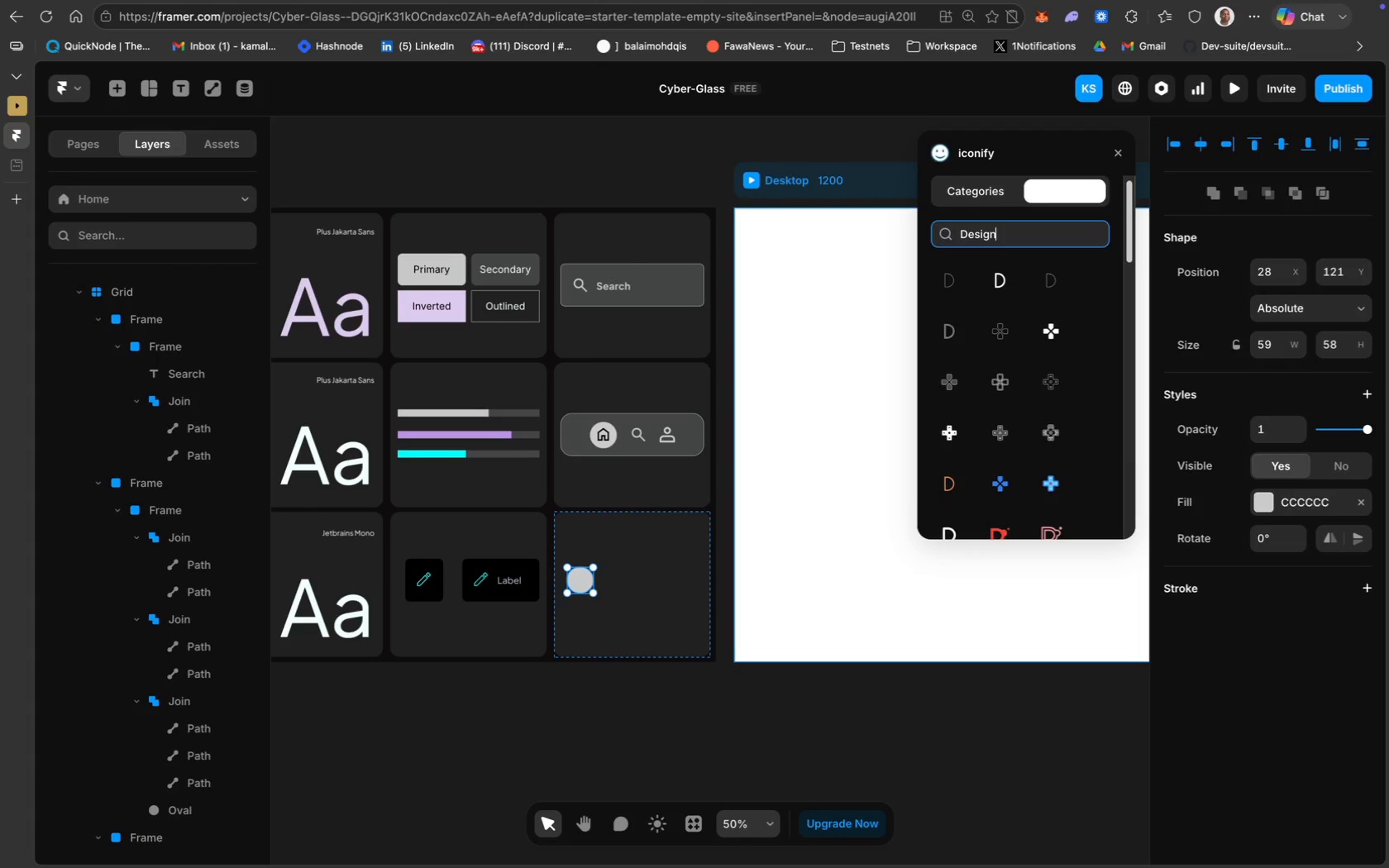 
key(Enter)
 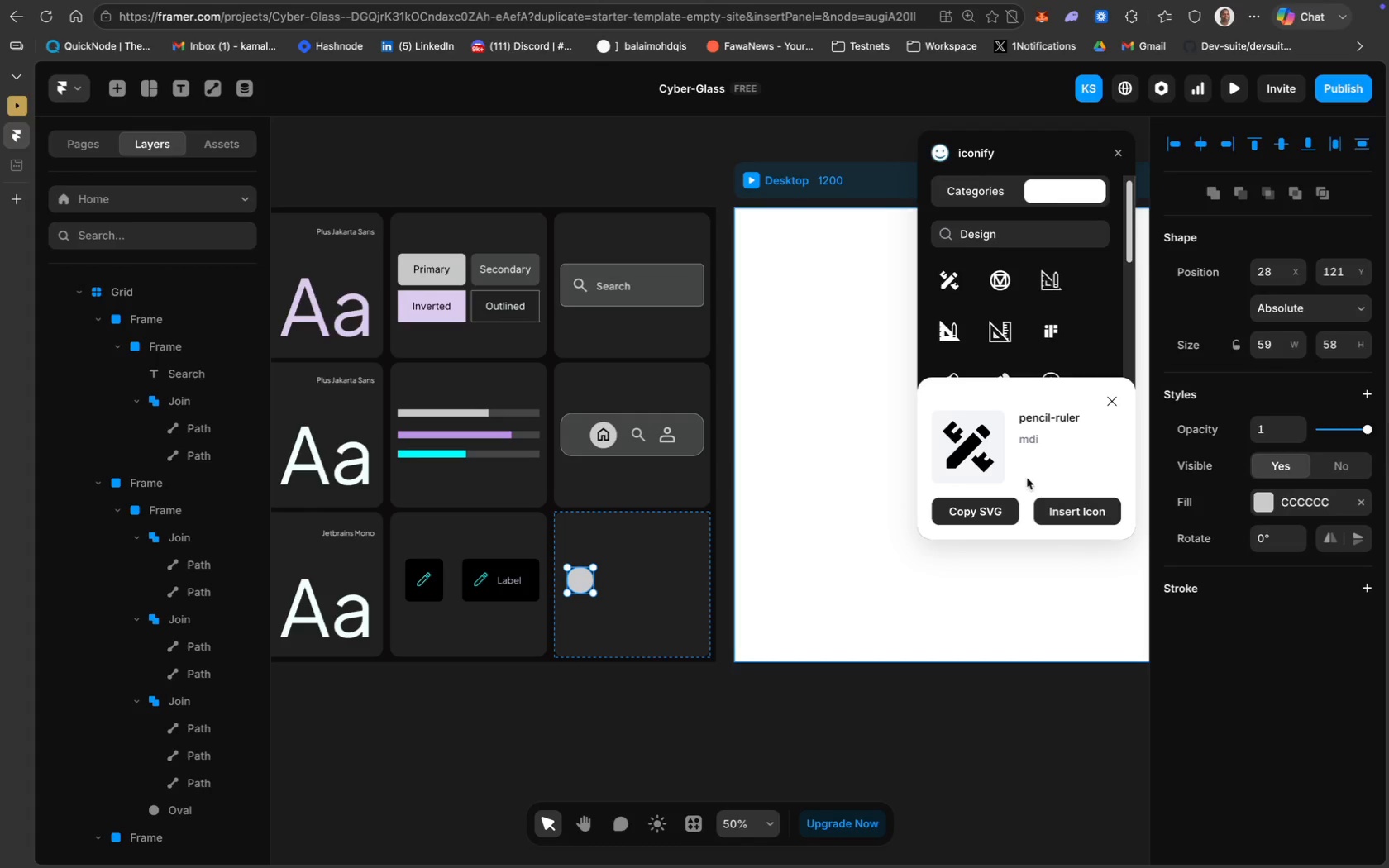 
left_click([1085, 511])
 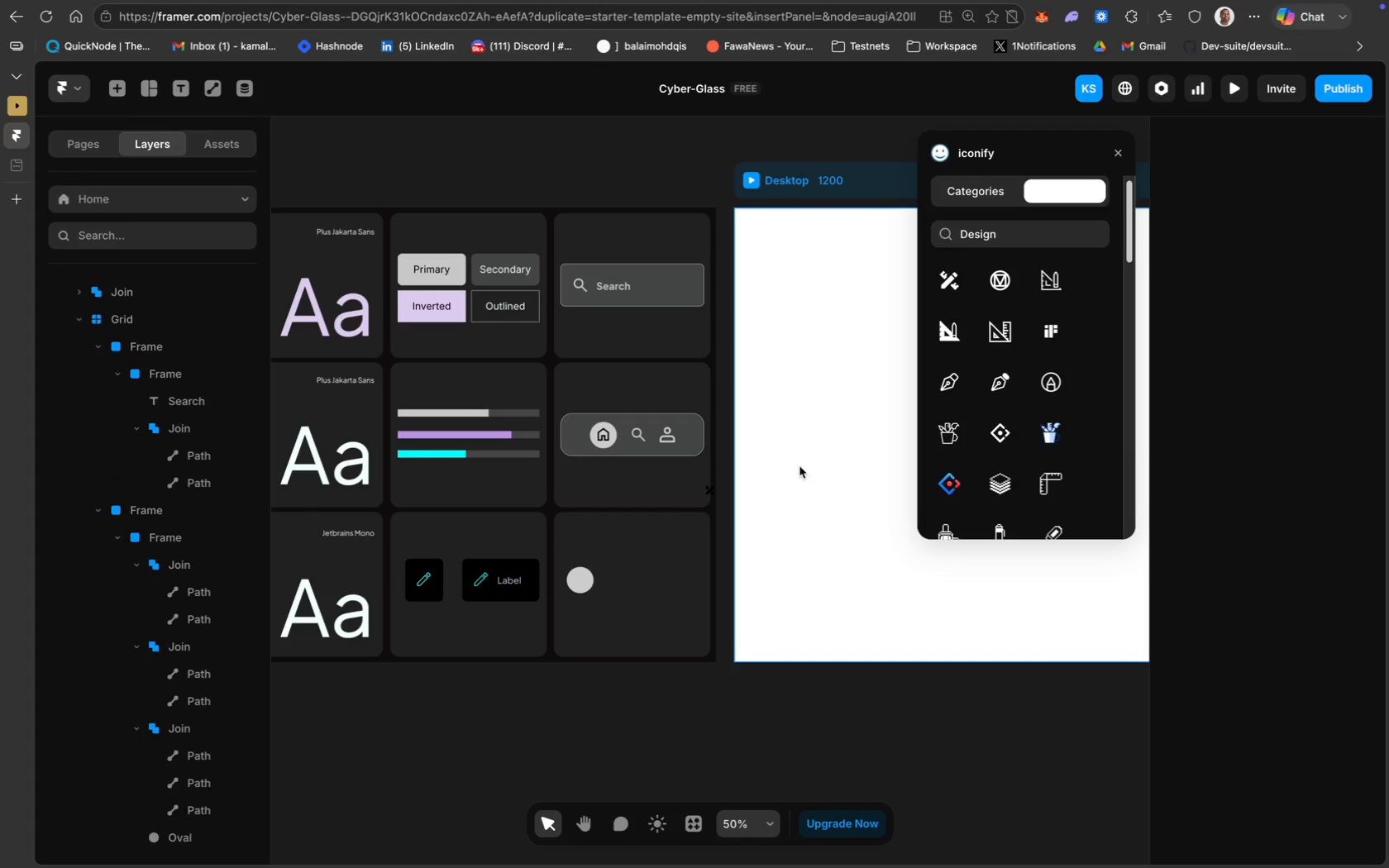 
left_click_drag(start_coordinate=[708, 491], to_coordinate=[580, 578])
 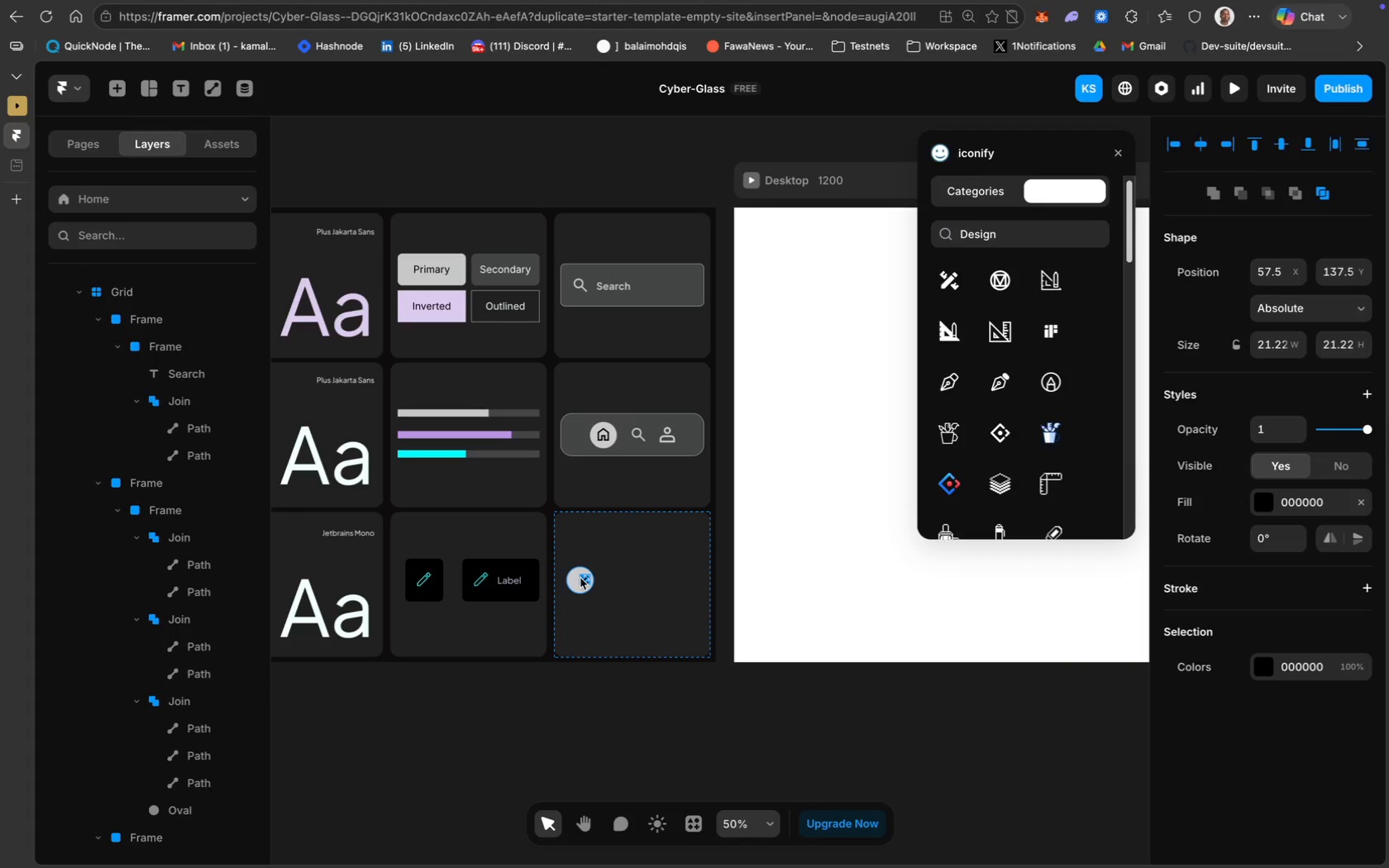 
key(ArrowDown)
 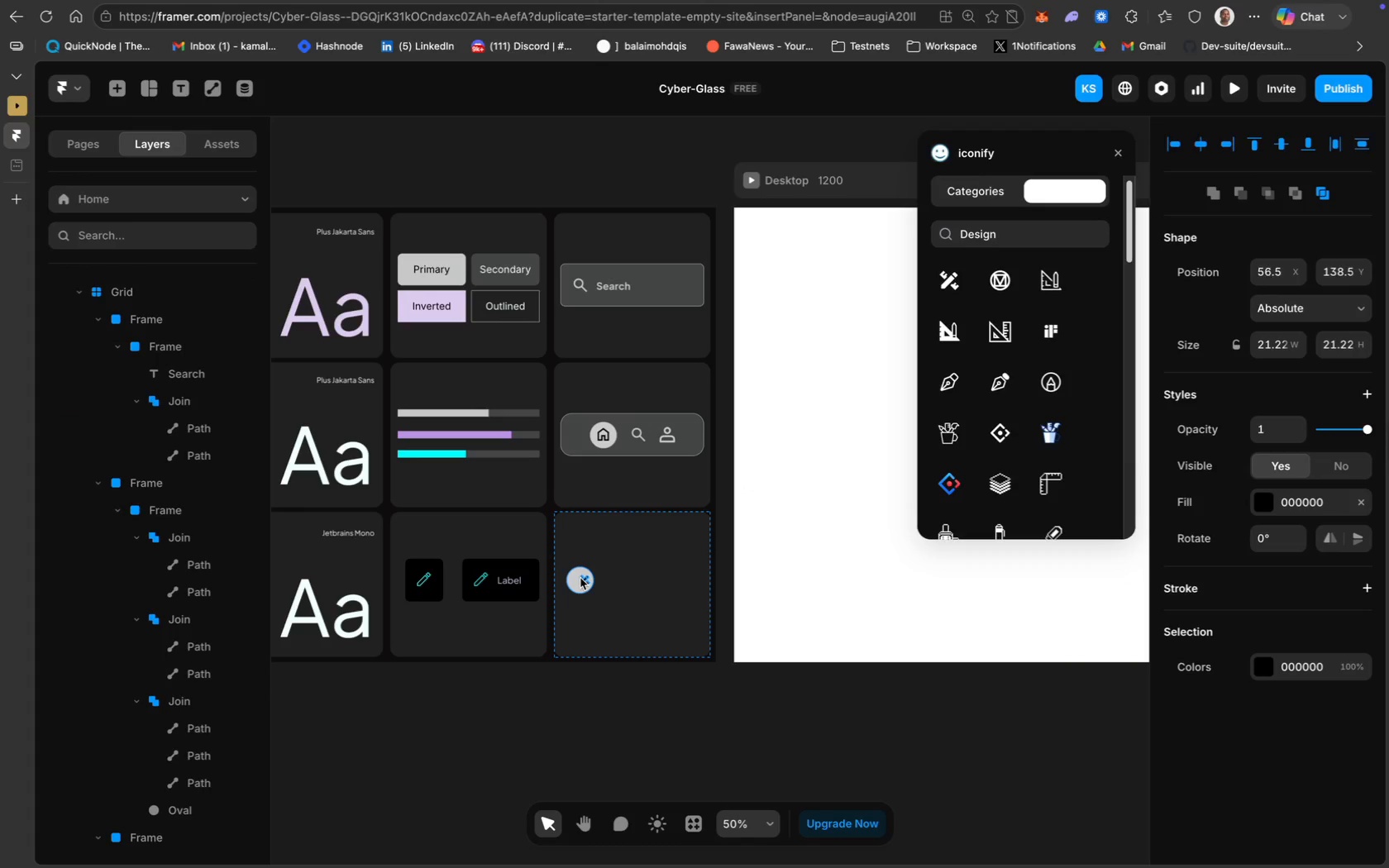 
key(ArrowLeft)
 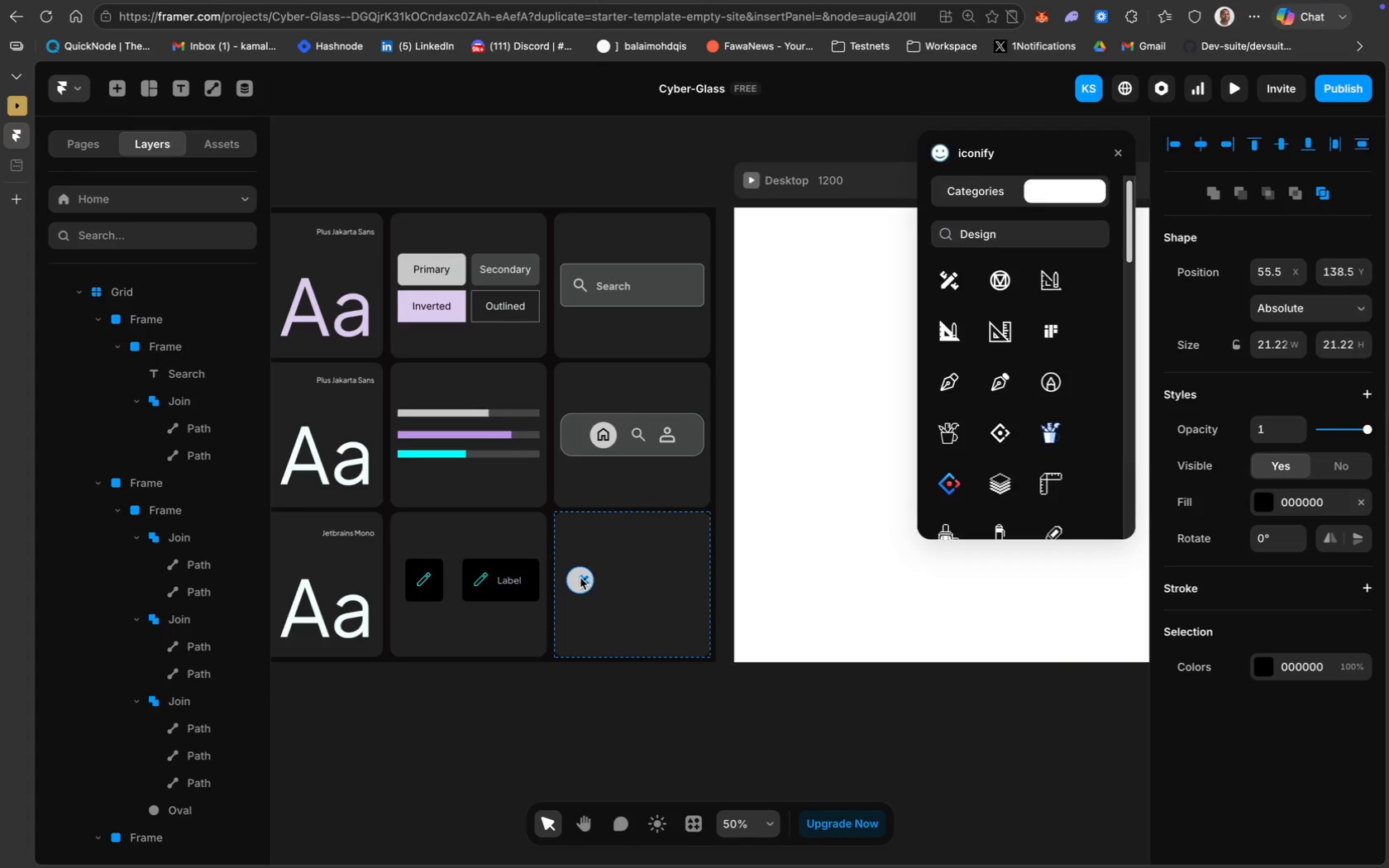 
key(ArrowLeft)
 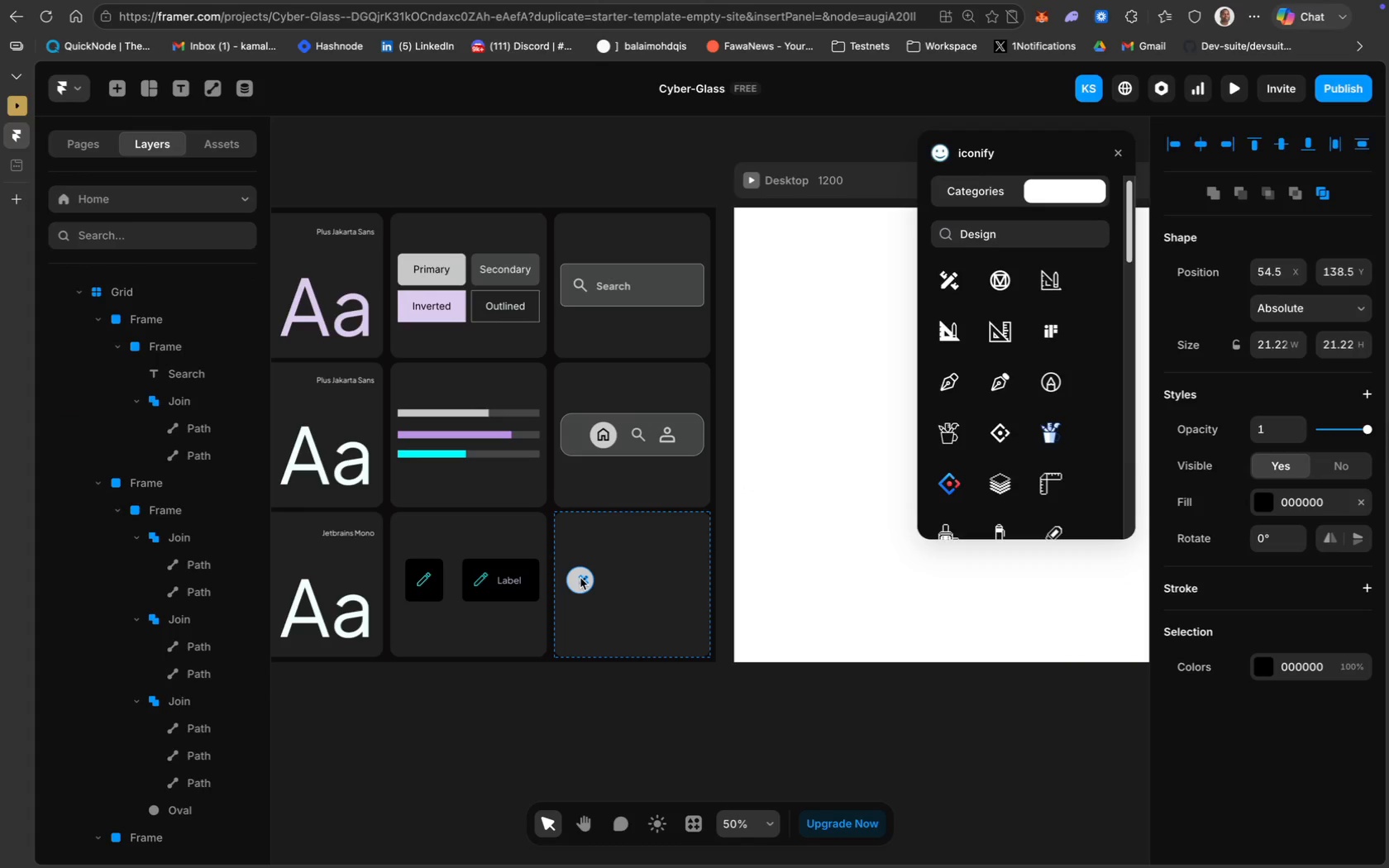 
key(ArrowLeft)
 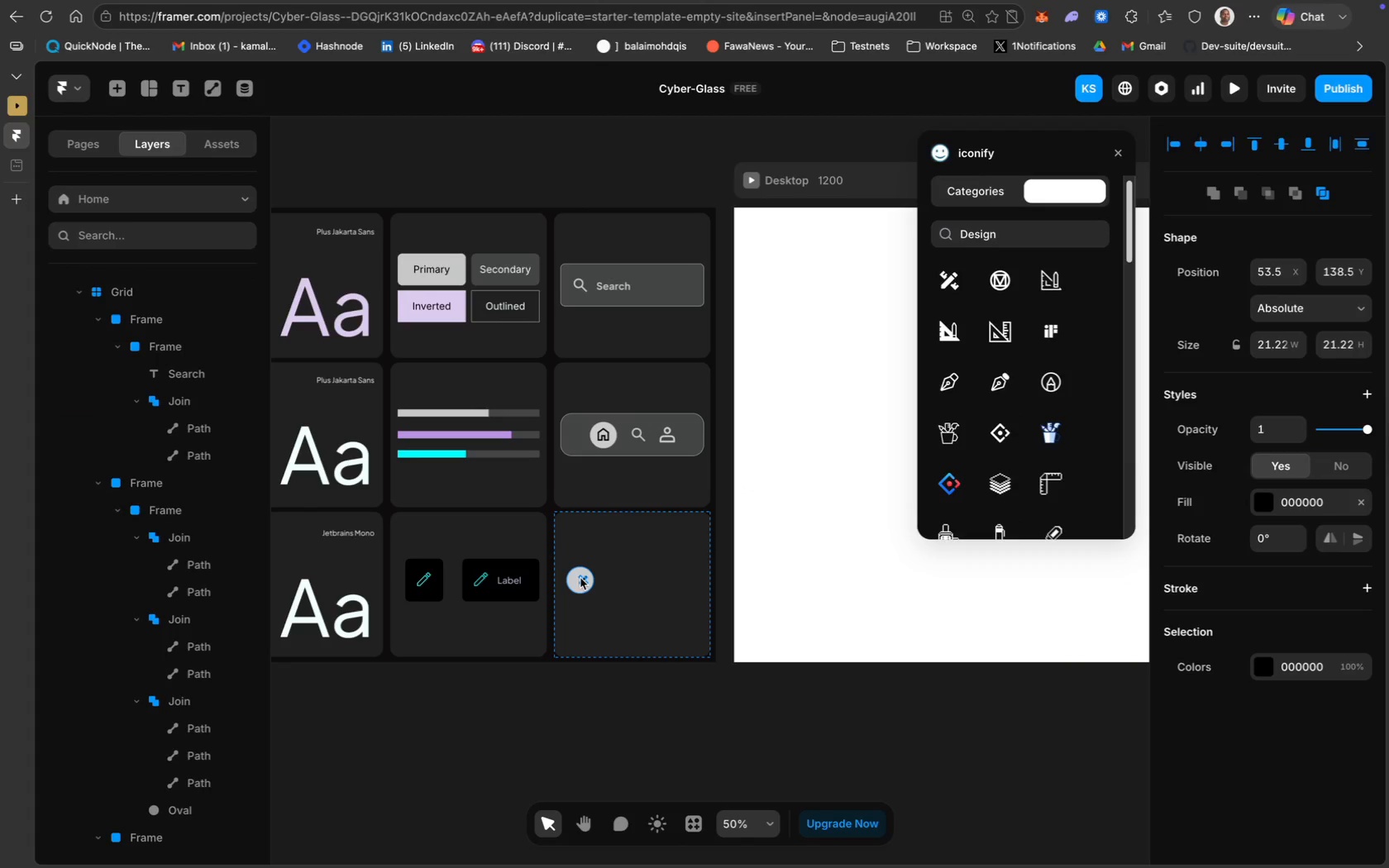 
key(ArrowLeft)
 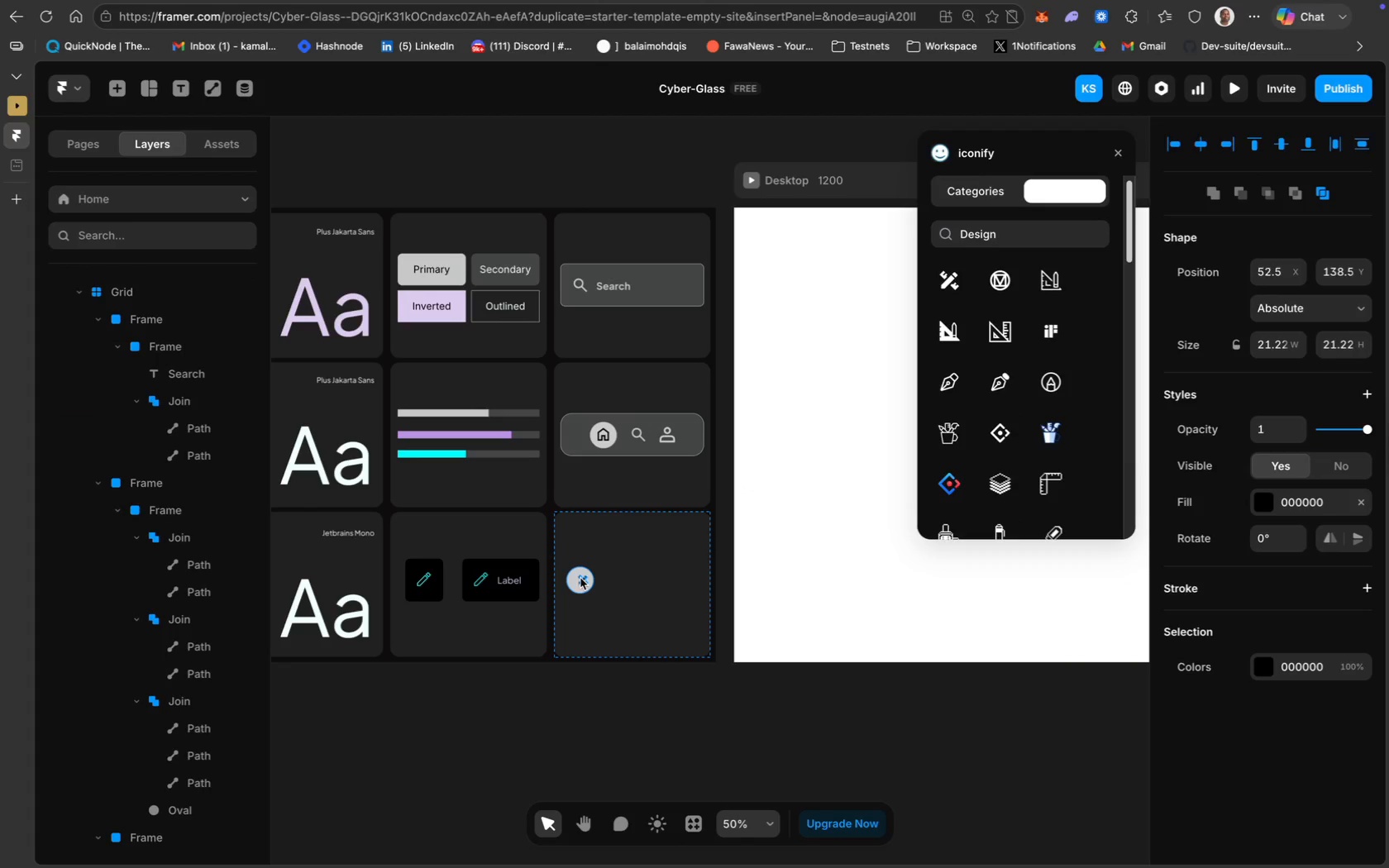 
key(ArrowLeft)
 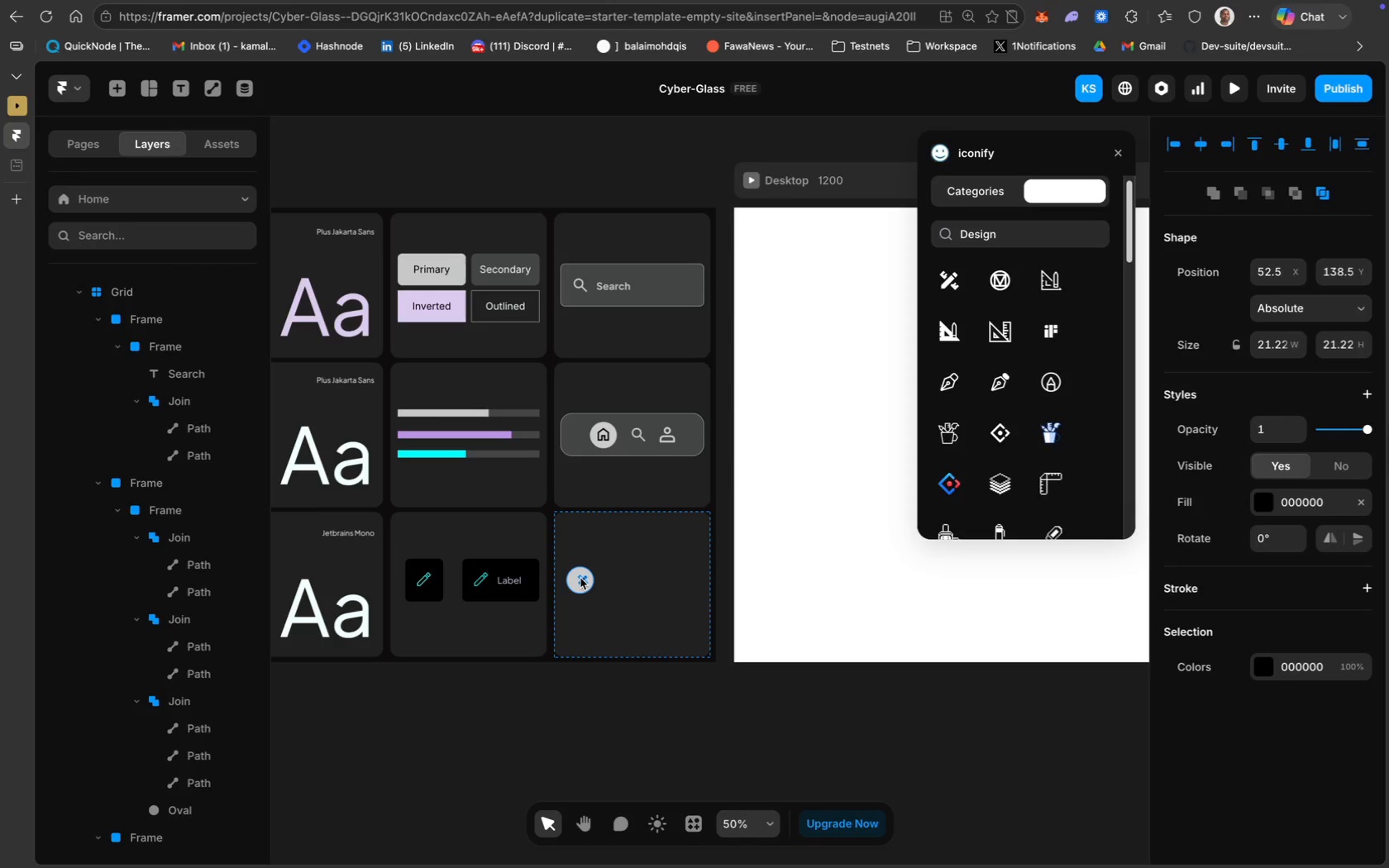 
hold_key(key=ArrowLeft, duration=0.4)
 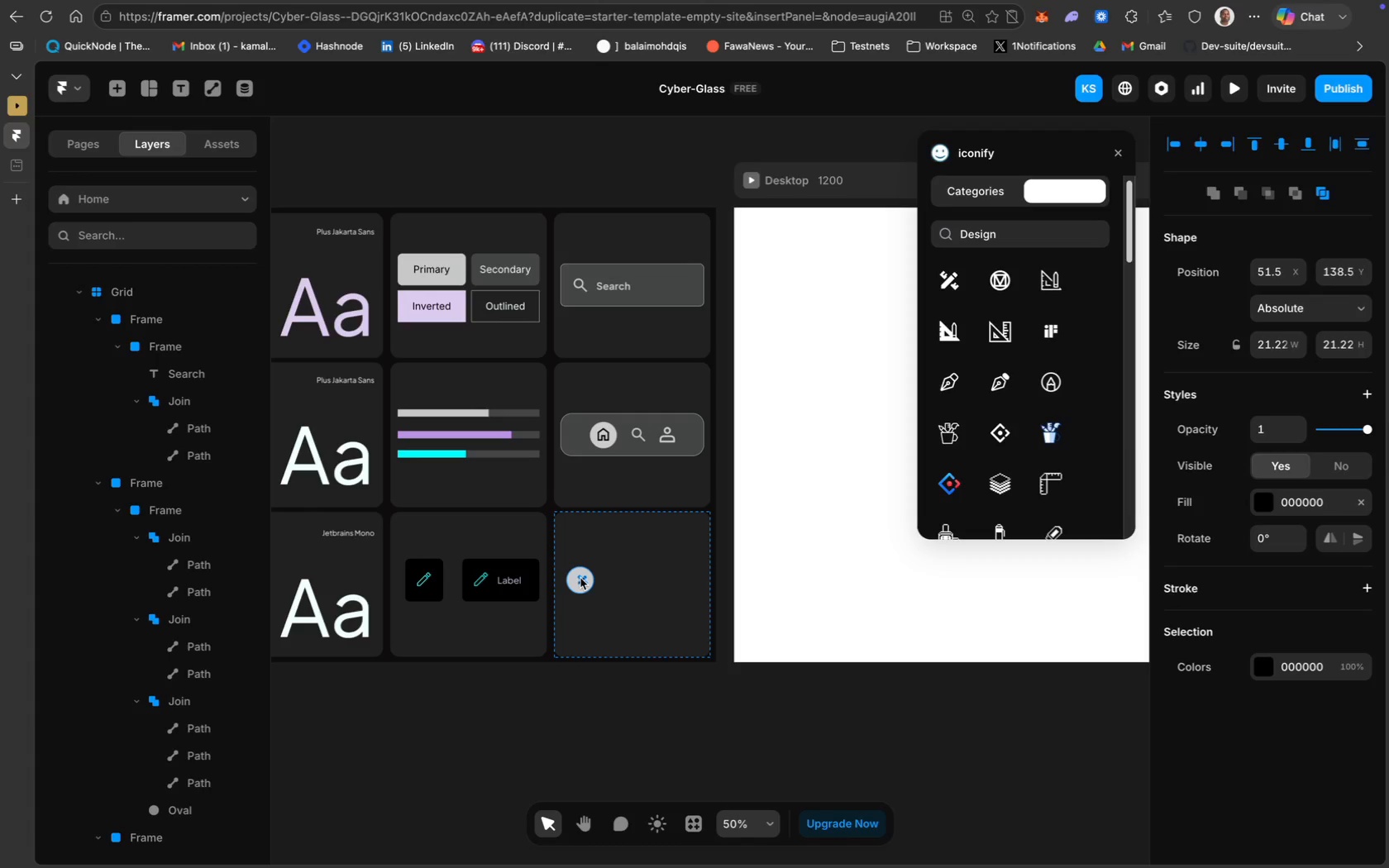 
key(ArrowLeft)
 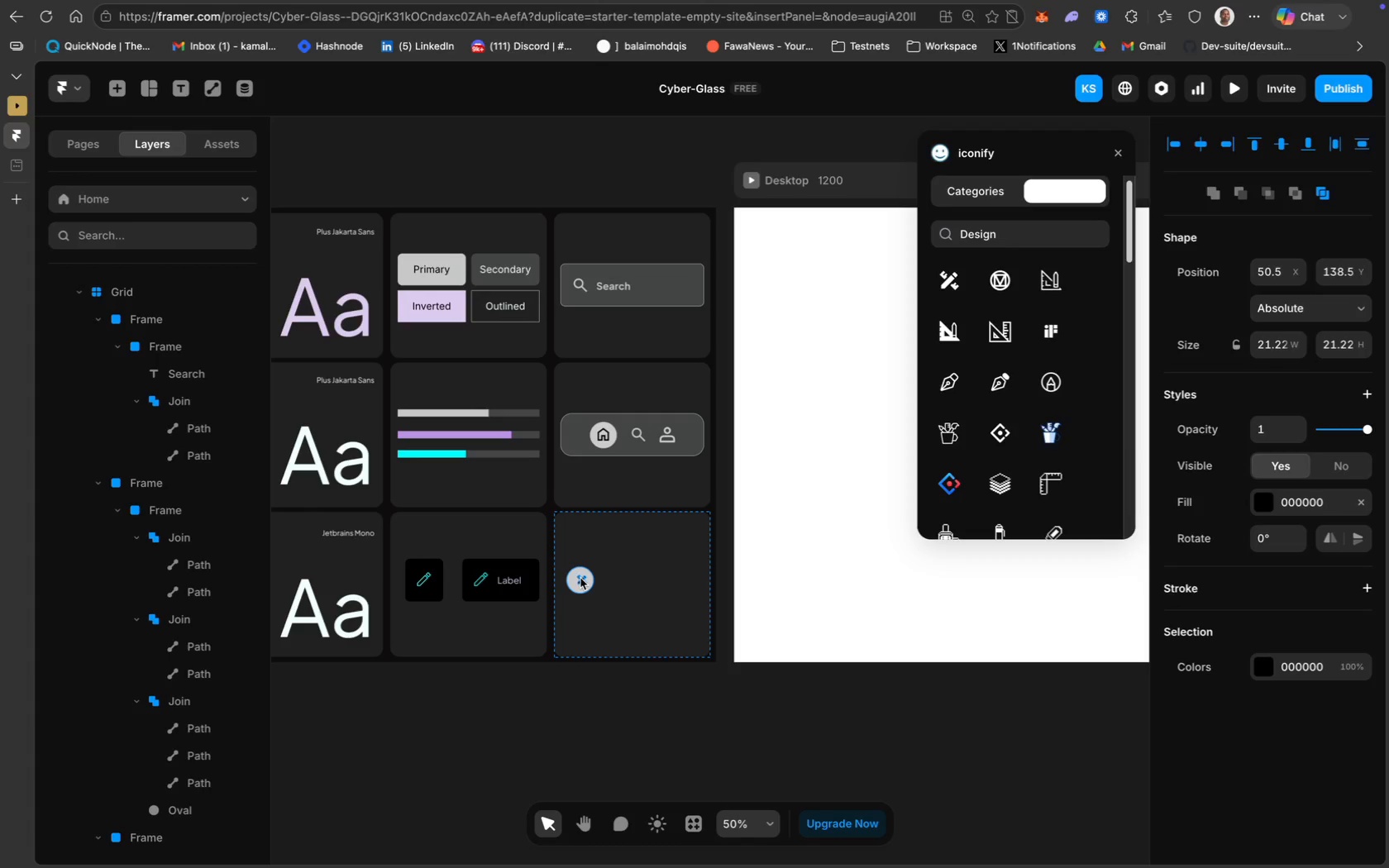 
key(ArrowLeft)
 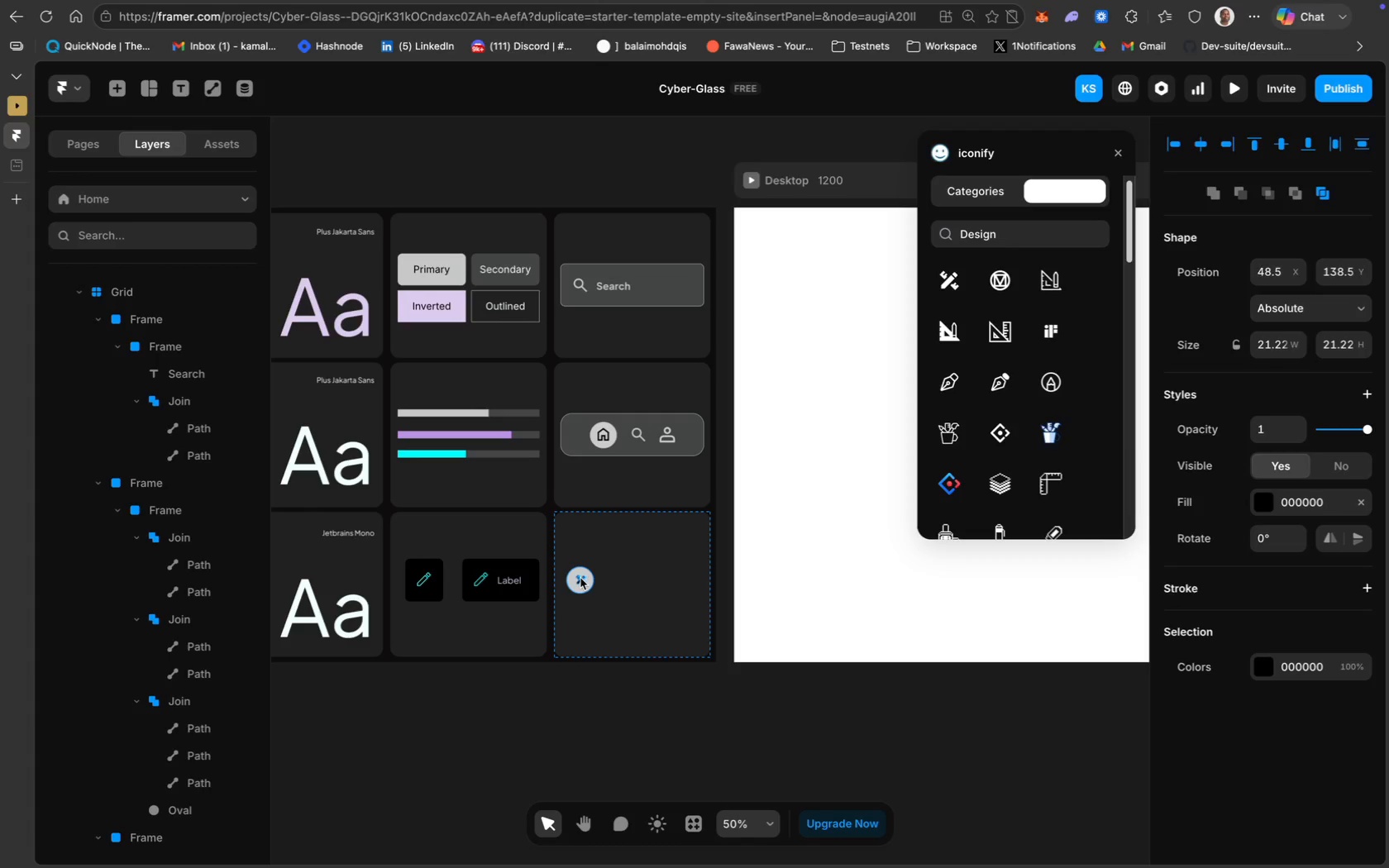 
key(ArrowLeft)
 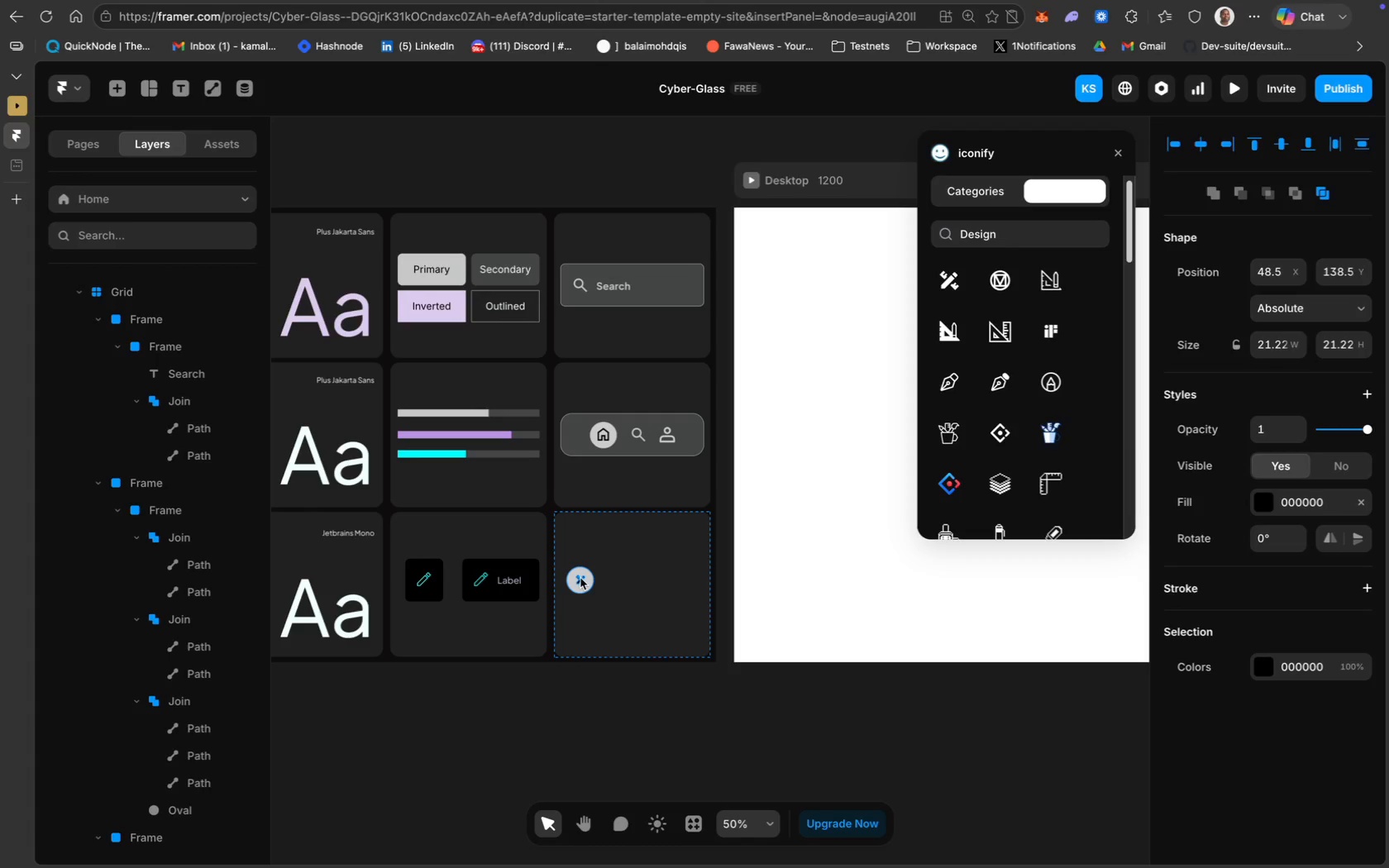 
key(ArrowLeft)
 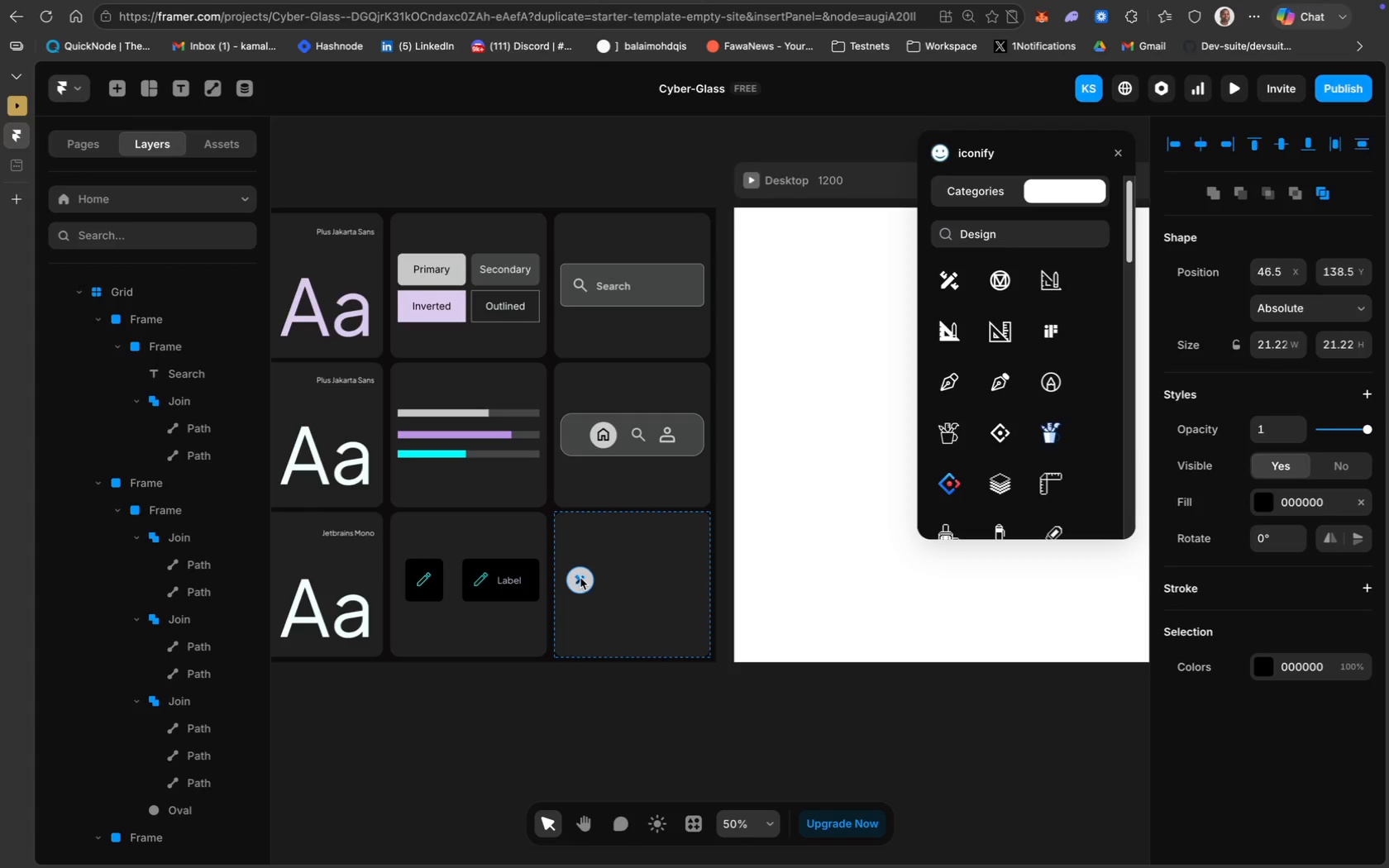 
key(ArrowLeft)
 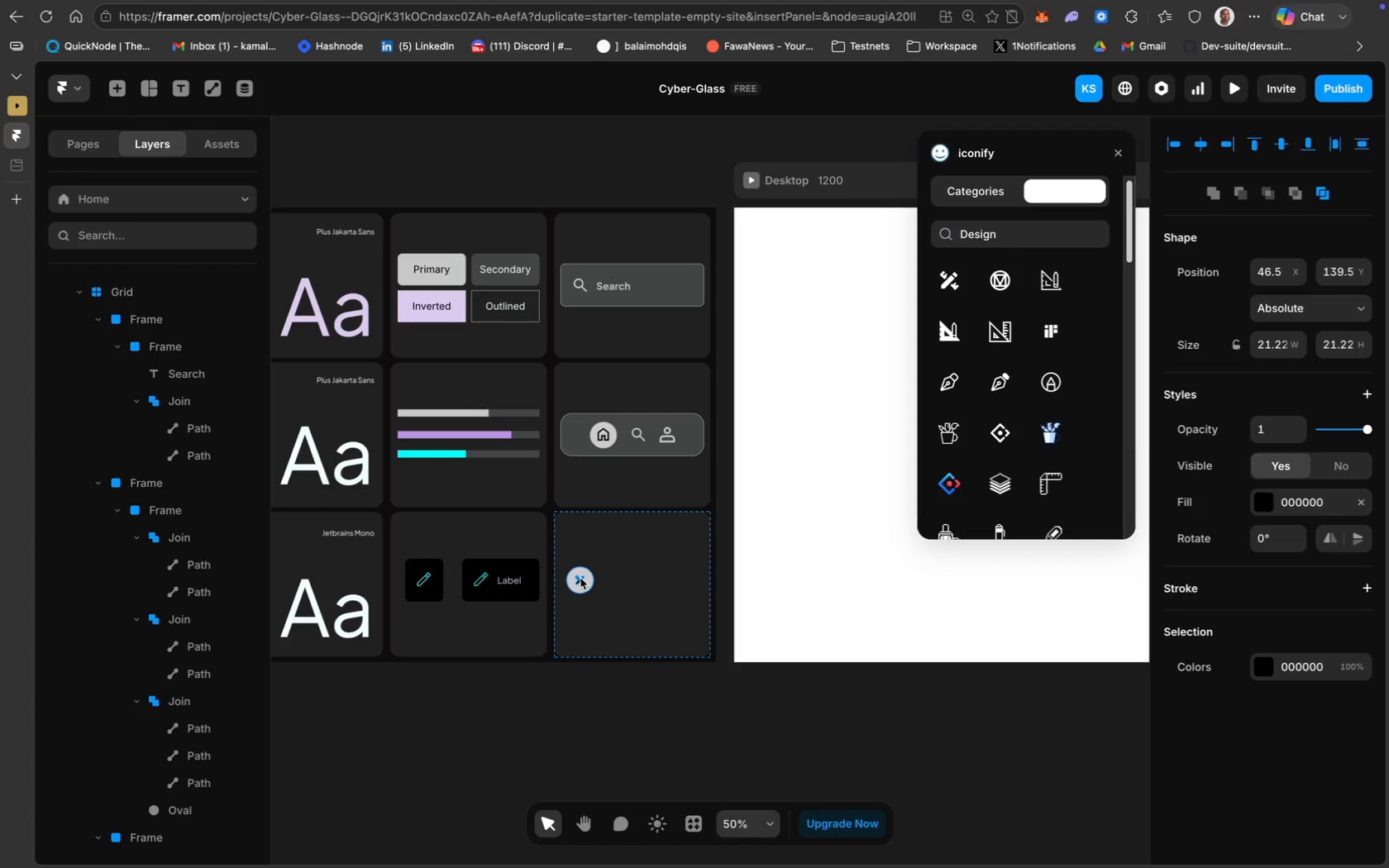 
key(ArrowDown)
 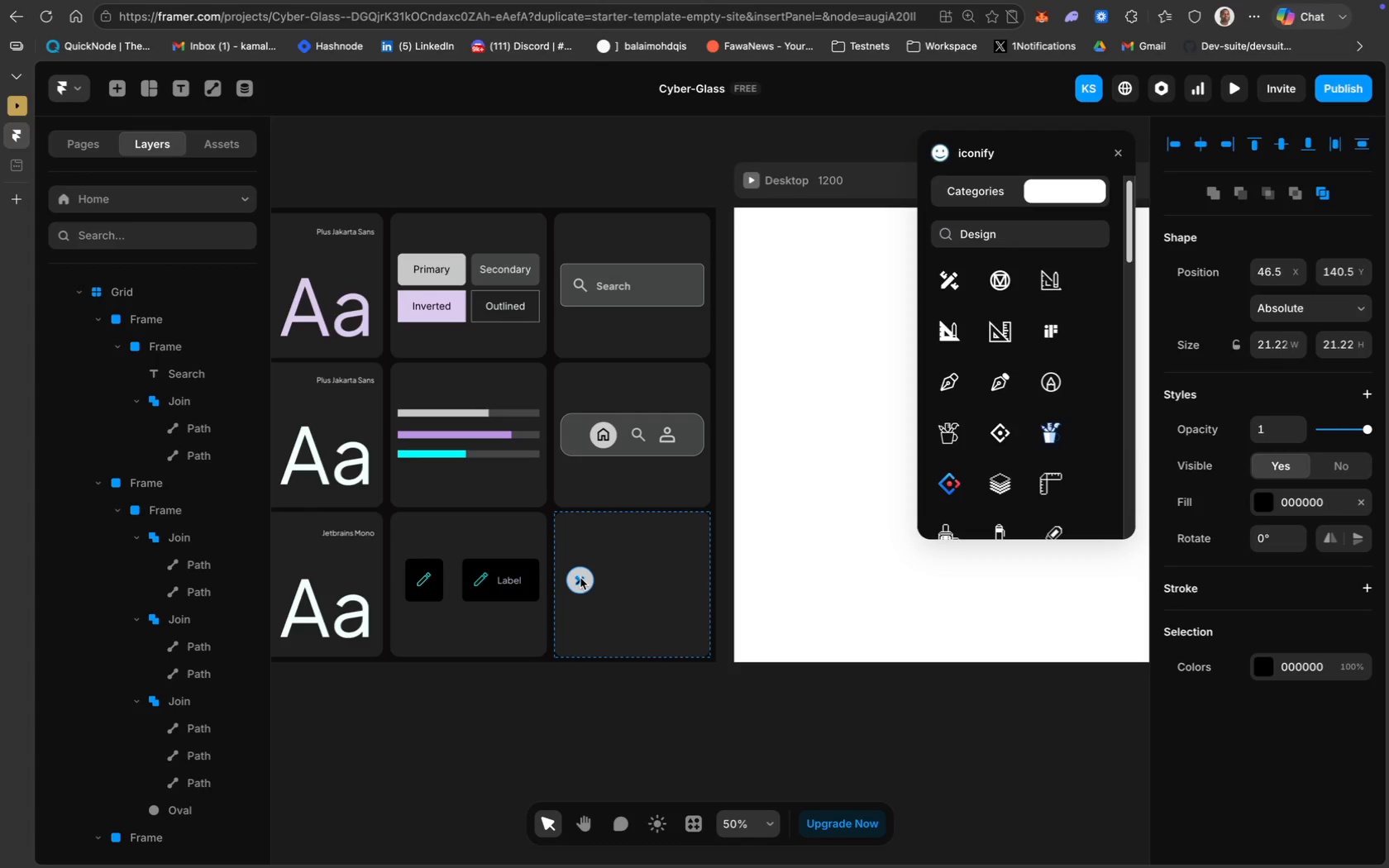 
key(ArrowDown)
 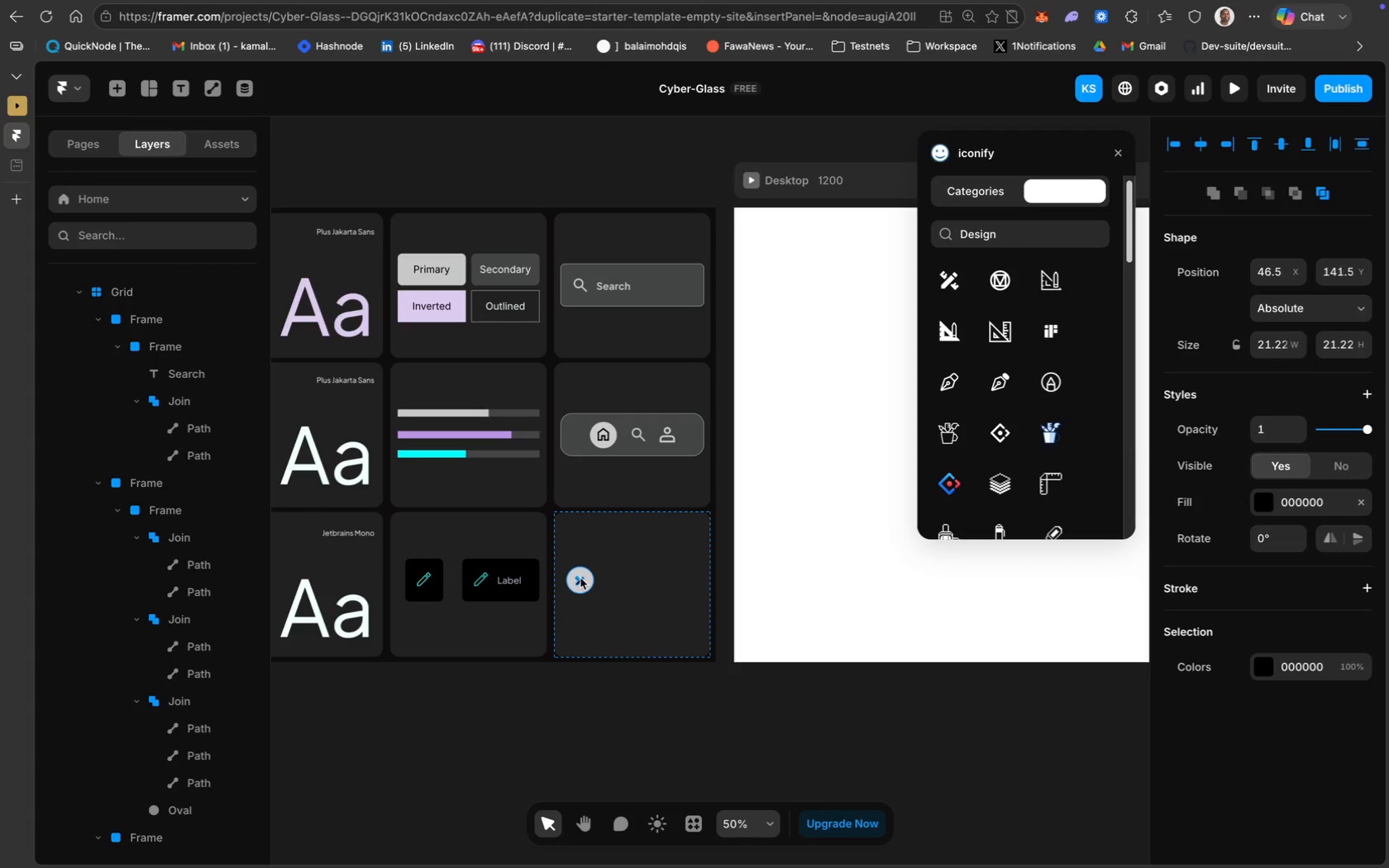 
key(ArrowDown)
 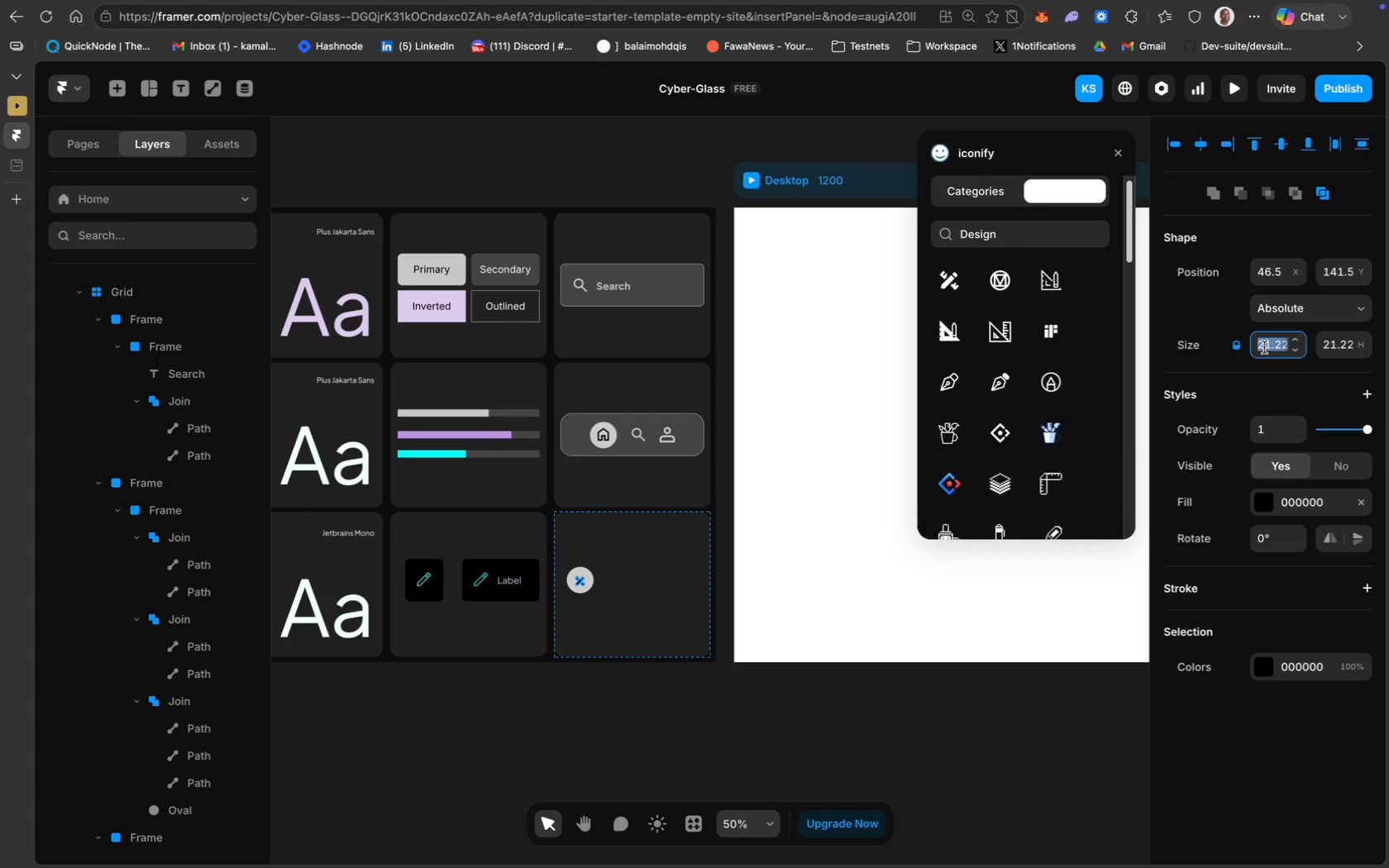 
type(30)
 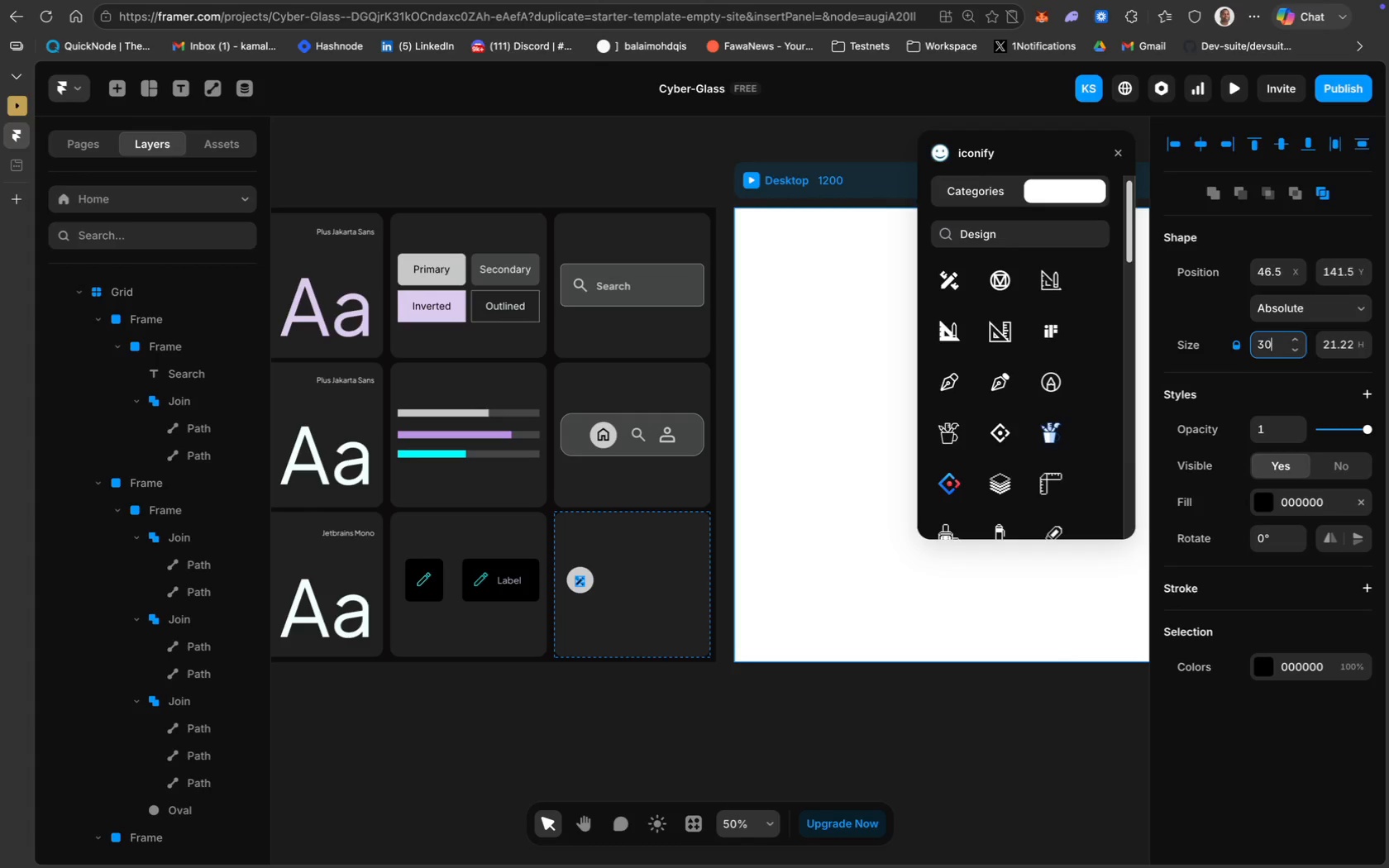 
key(Enter)
 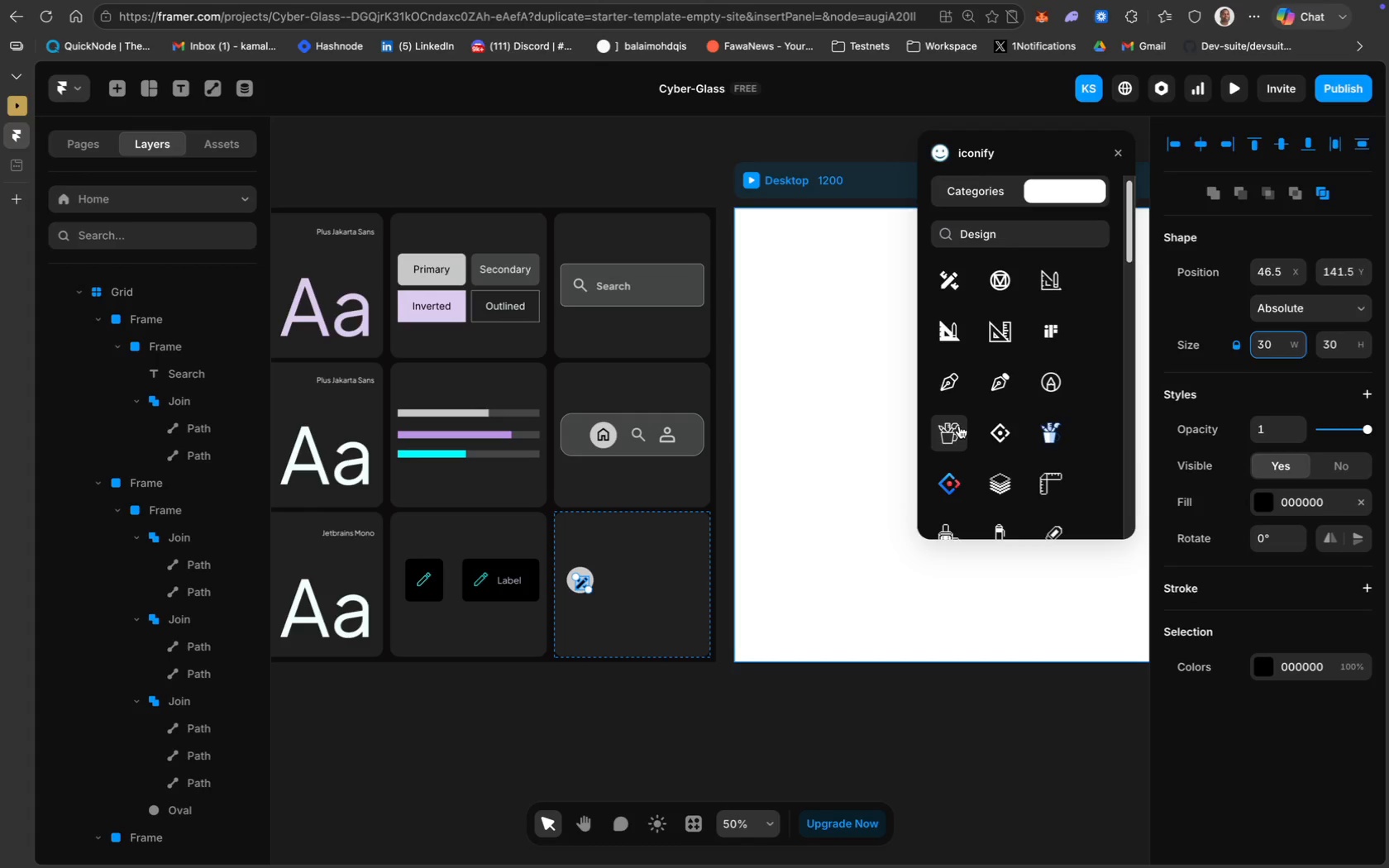 
wait(26.38)
 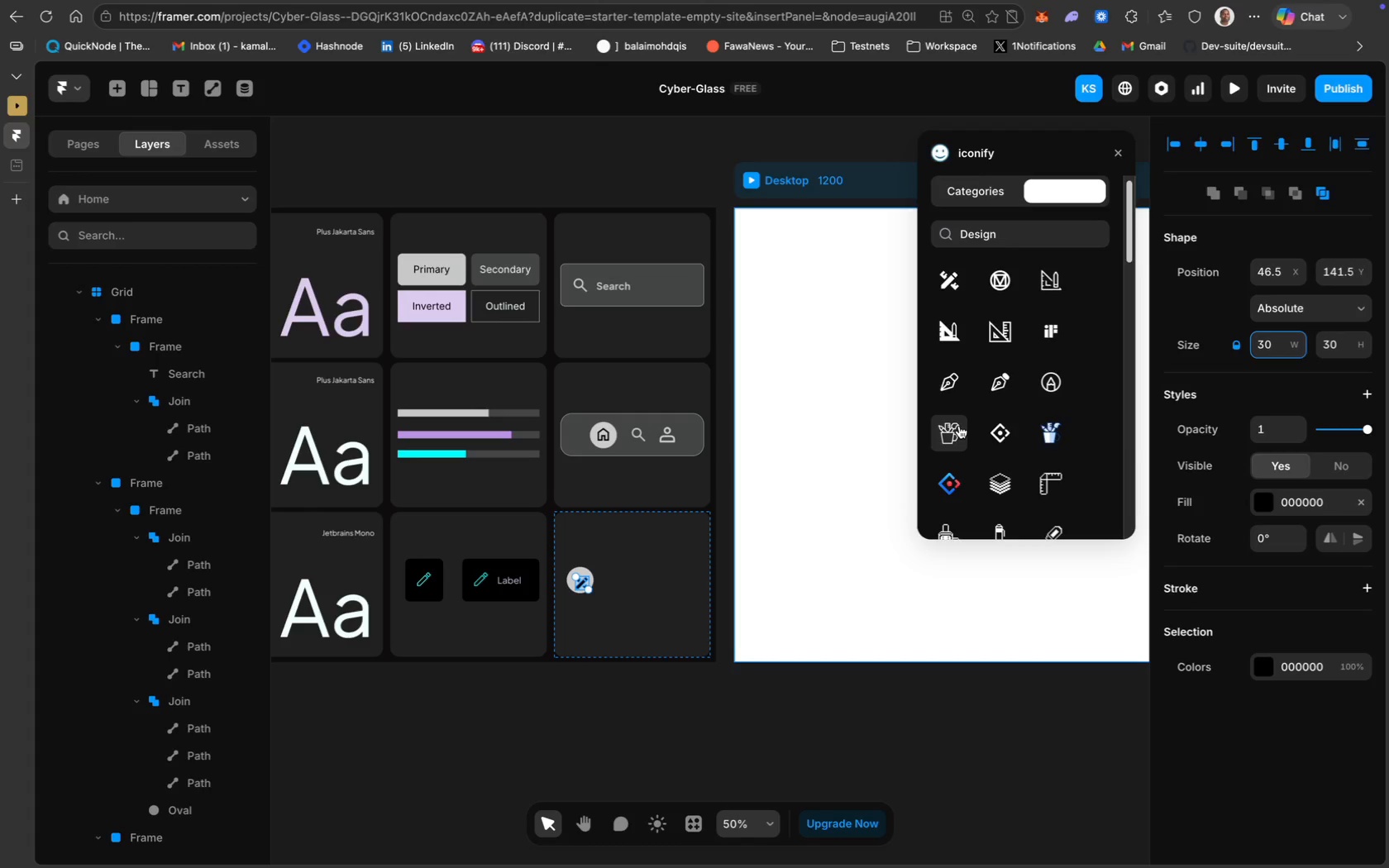 
left_click([644, 557])
 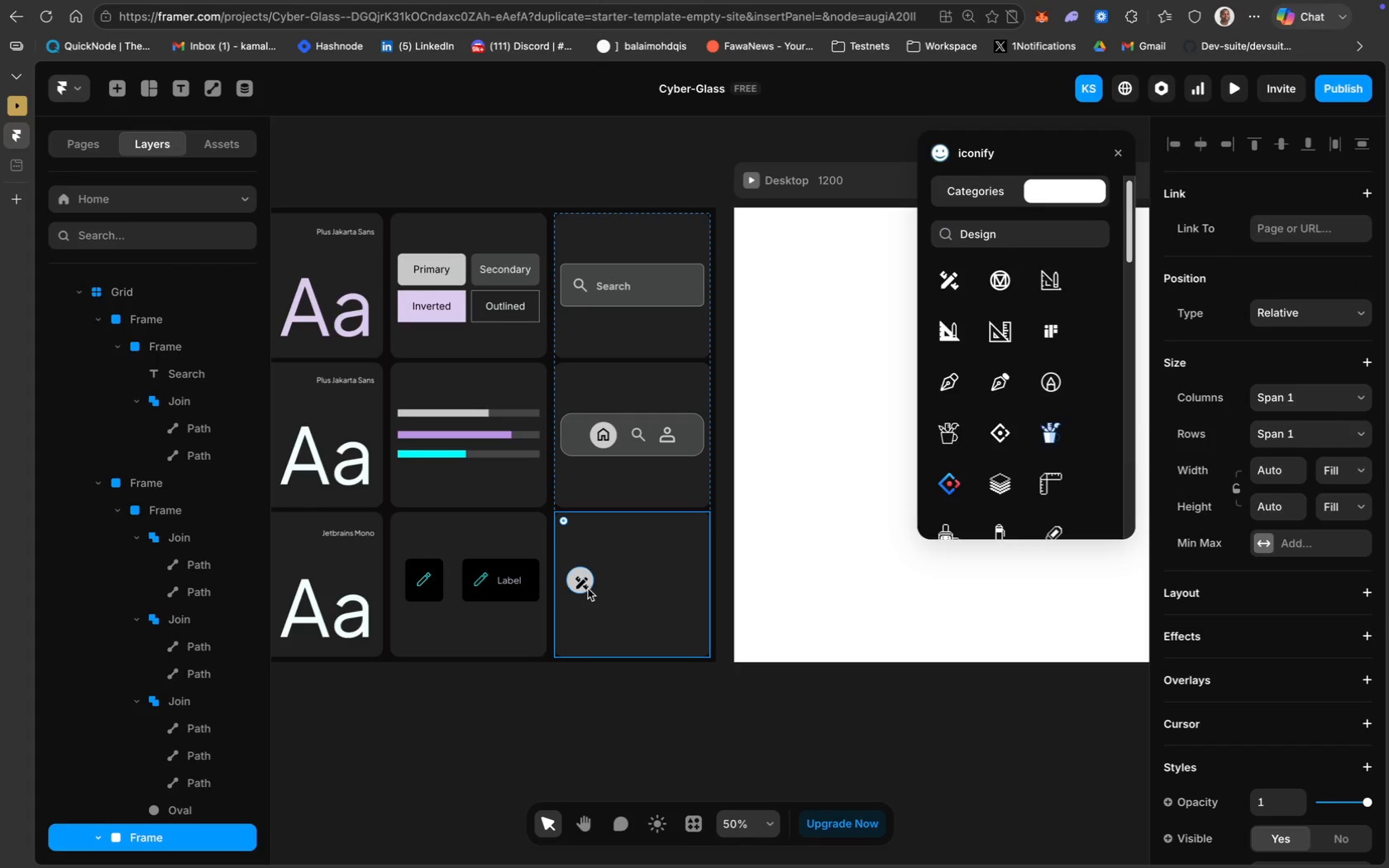 
left_click([581, 584])
 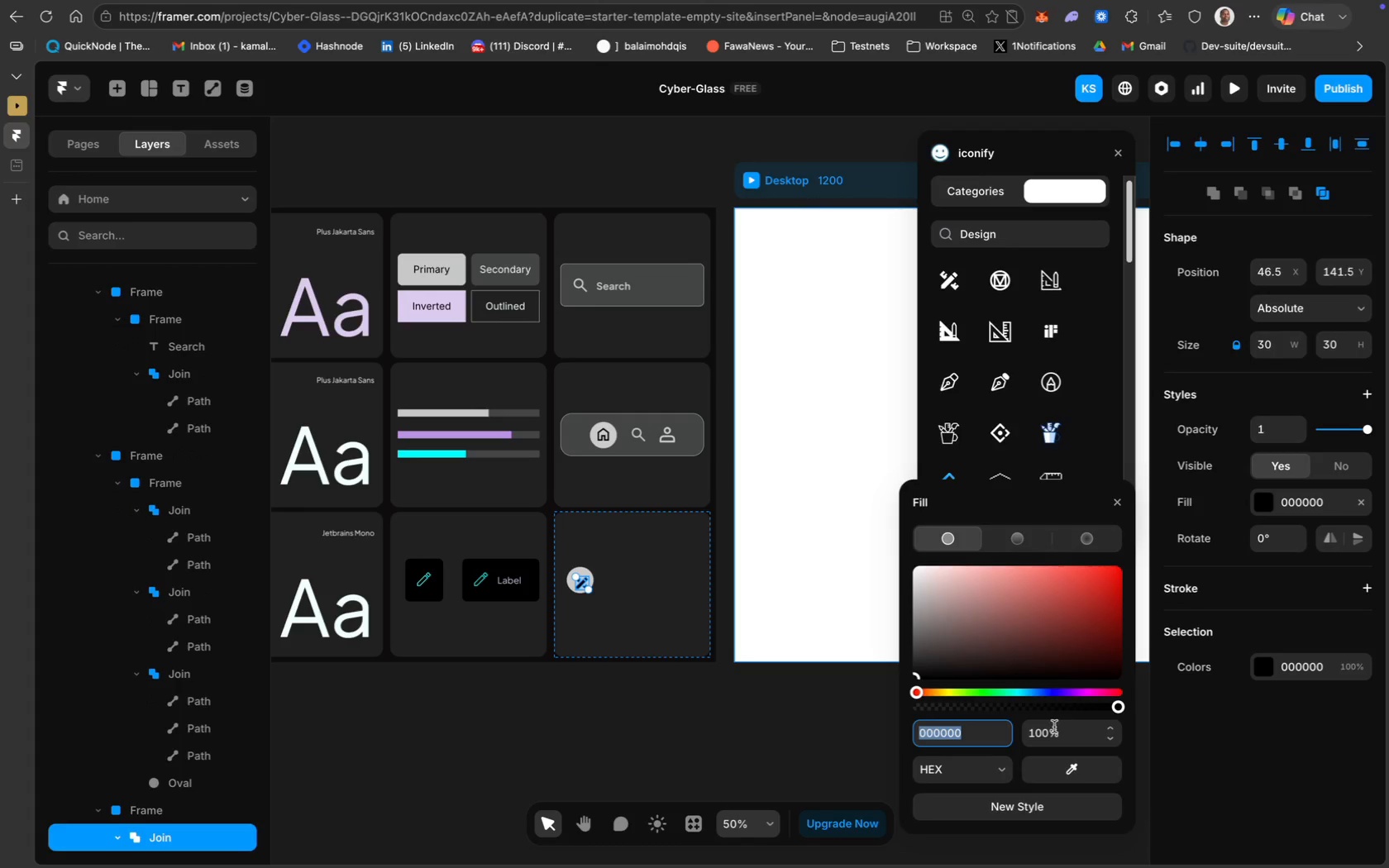 
wait(9.67)
 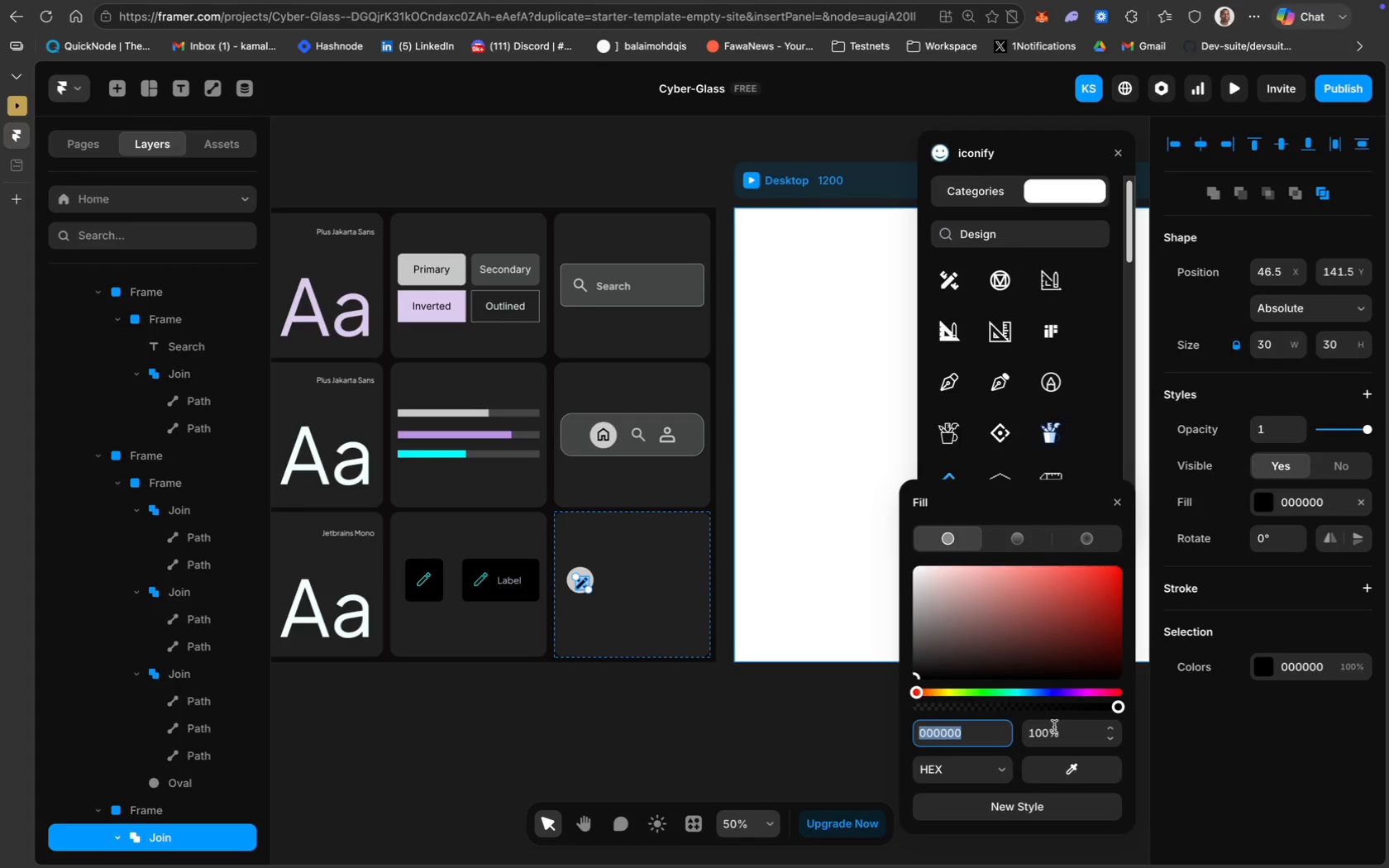 
key(ArrowDown)
 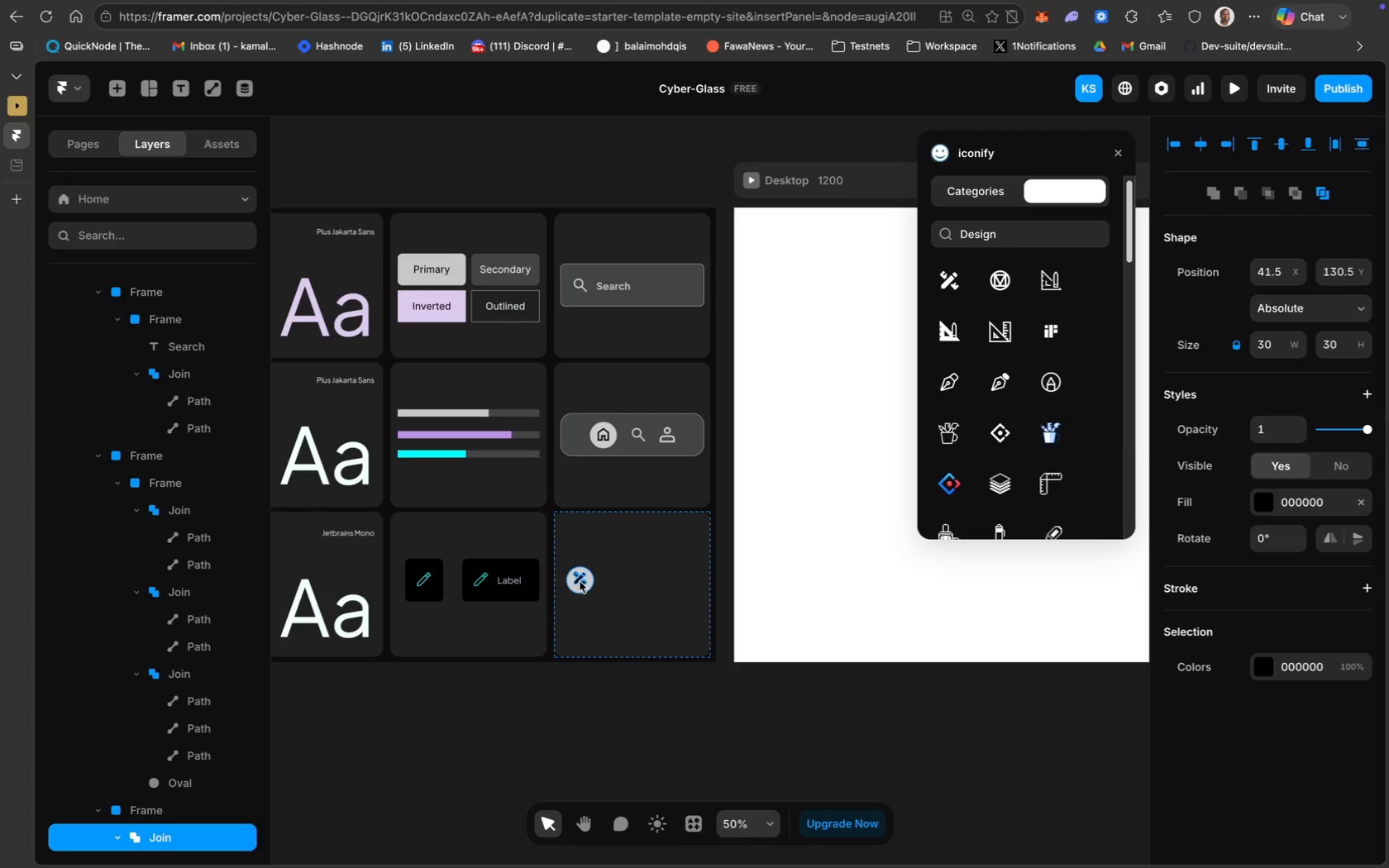 
key(ArrowLeft)
 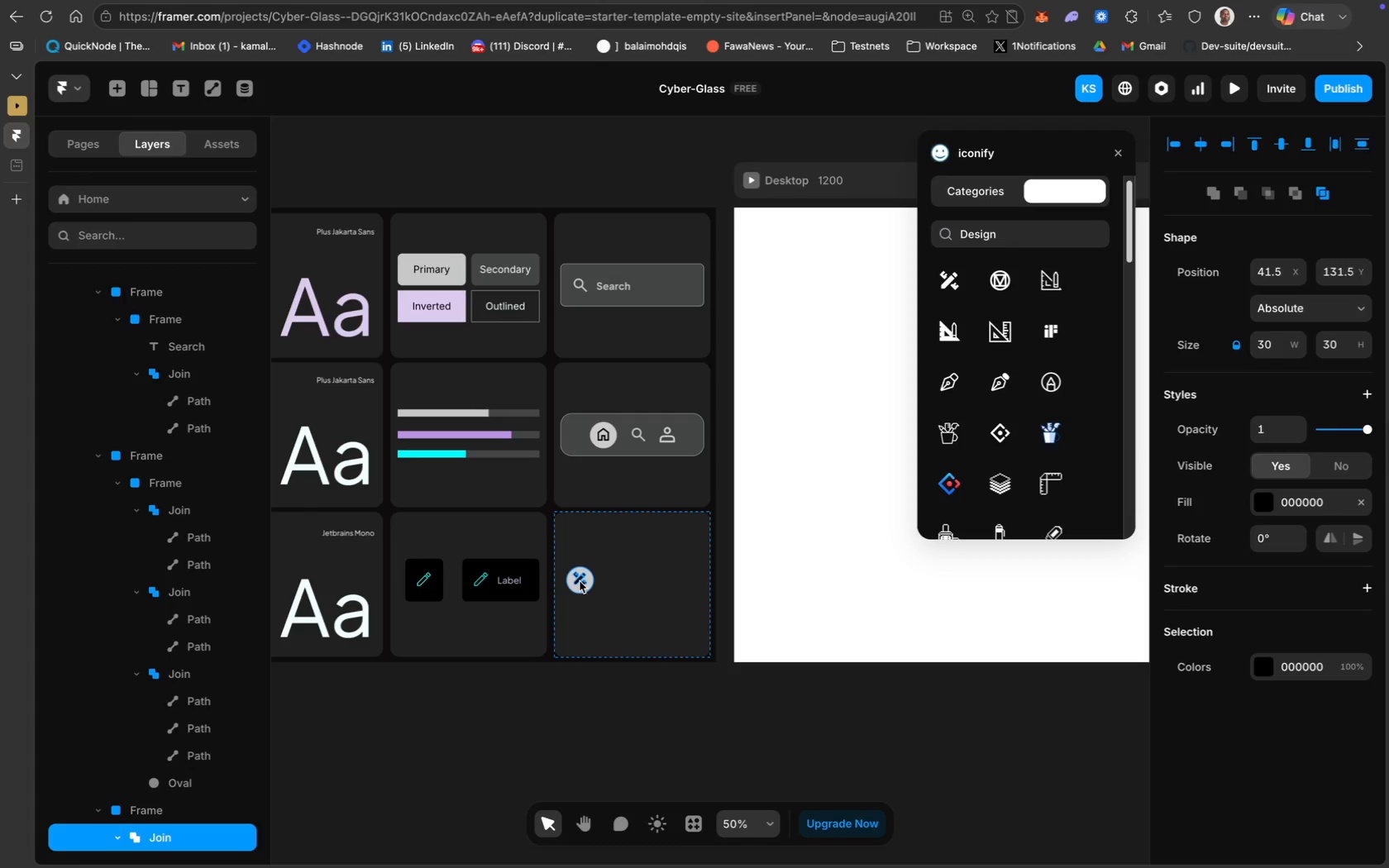 
key(ArrowDown)
 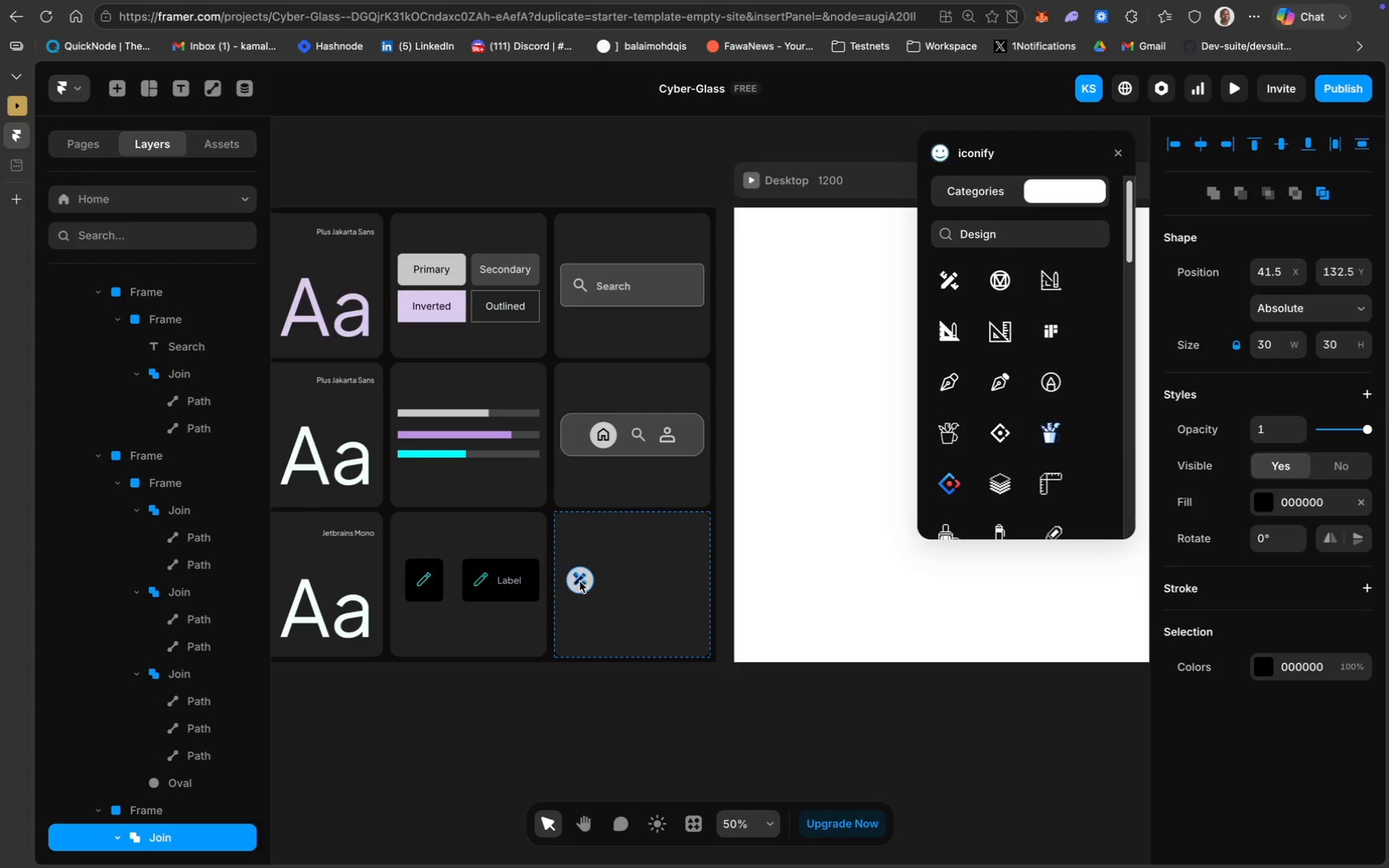 
key(ArrowDown)
 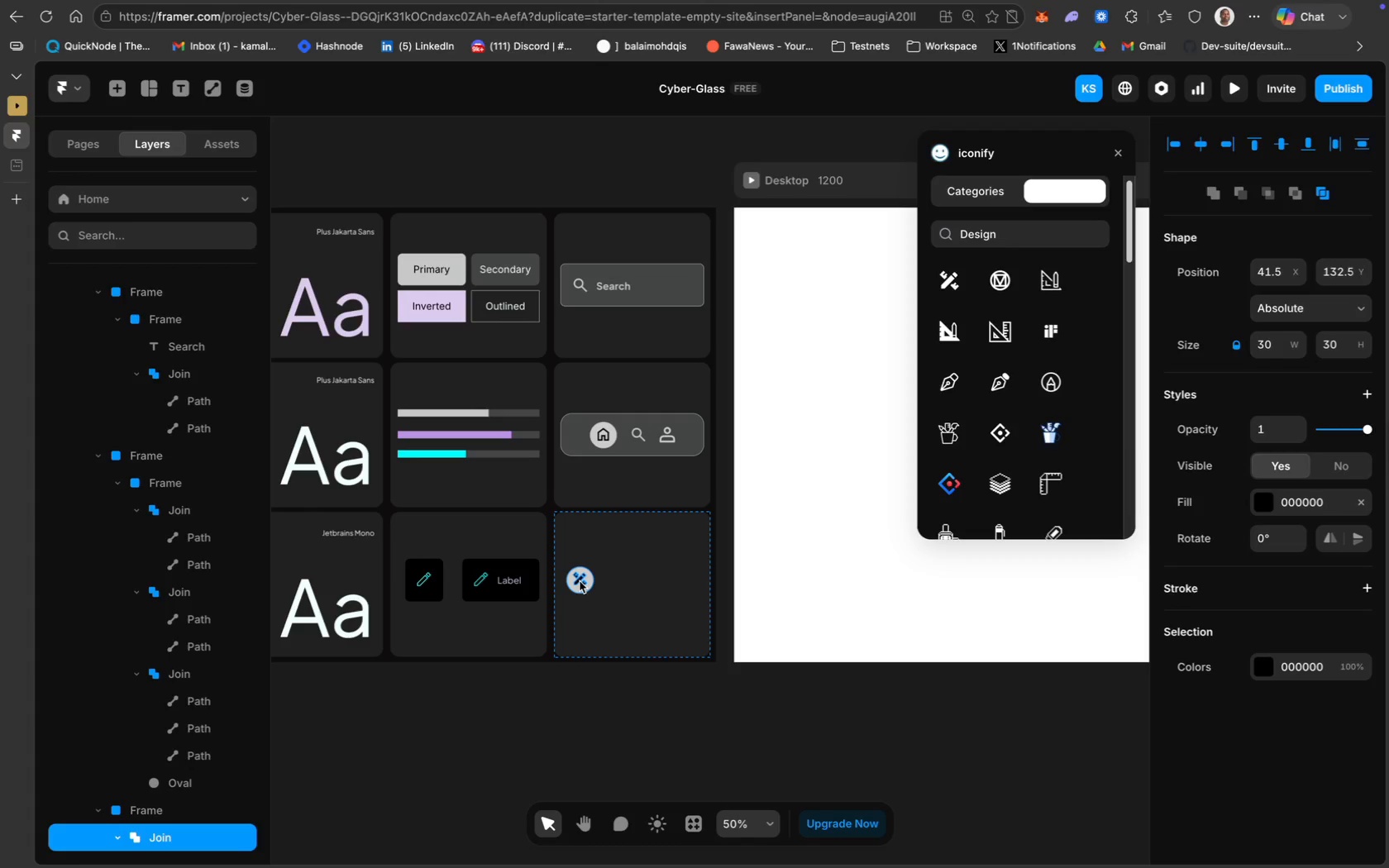 
key(ArrowDown)
 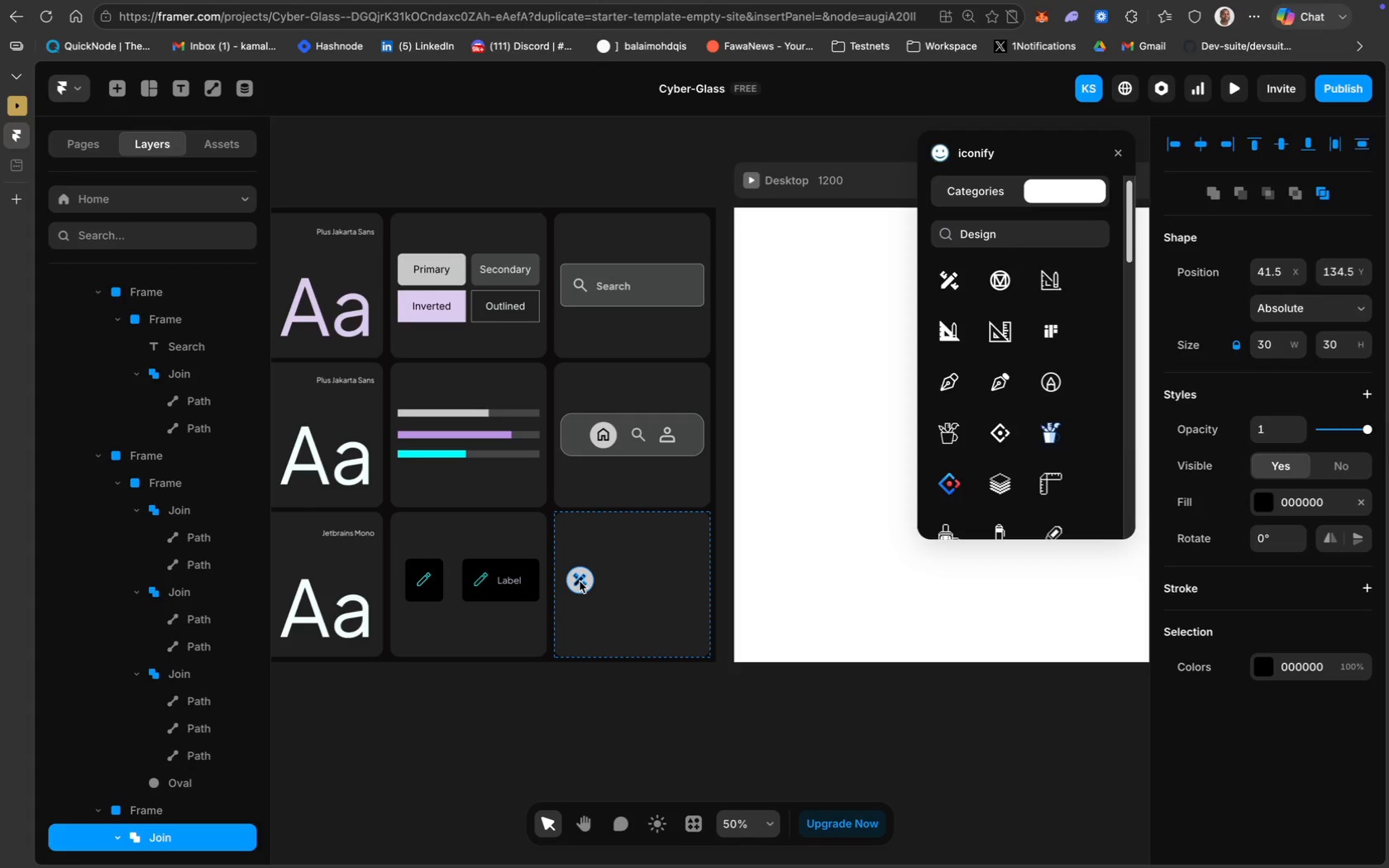 
key(ArrowDown)
 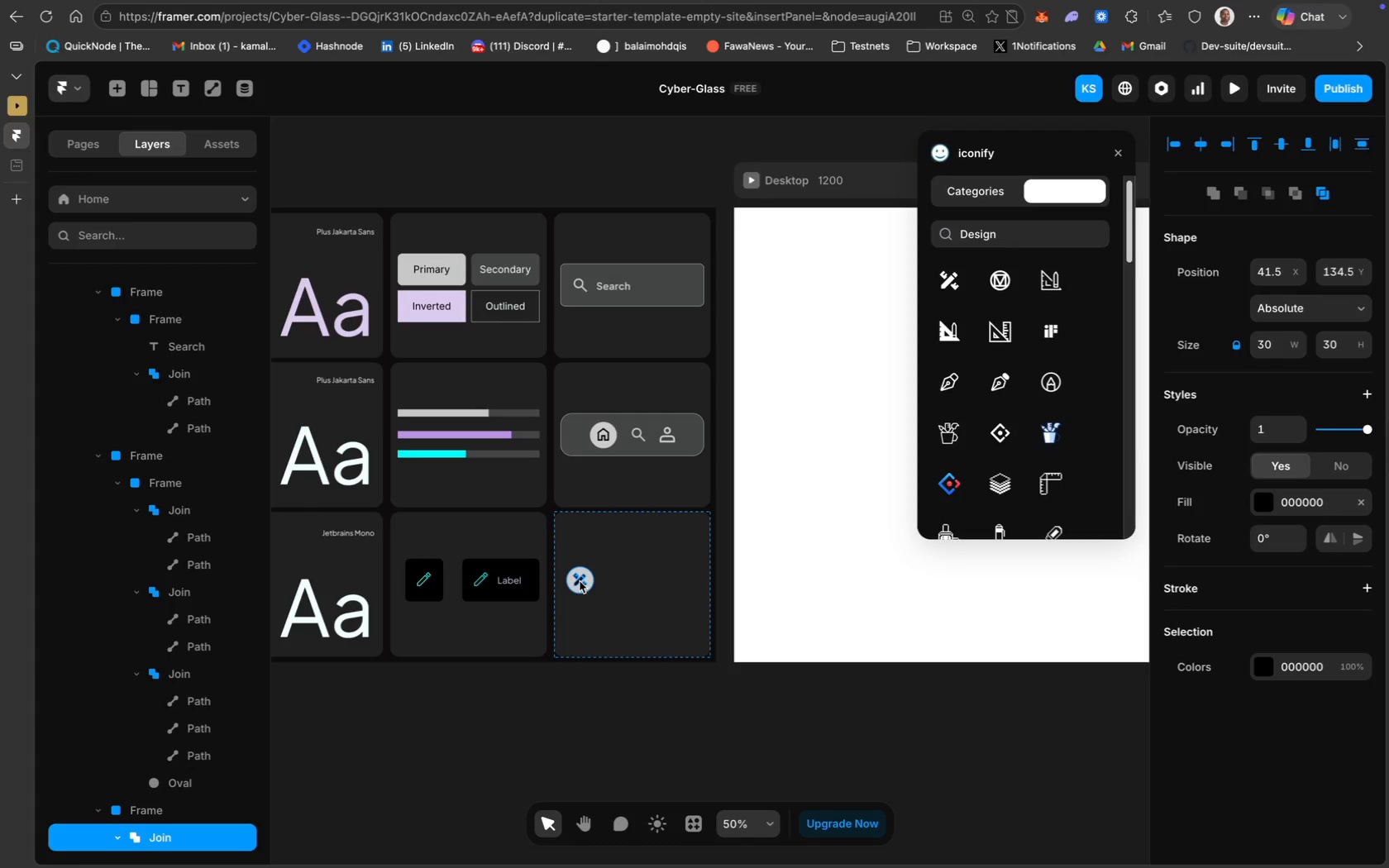 
key(ArrowDown)
 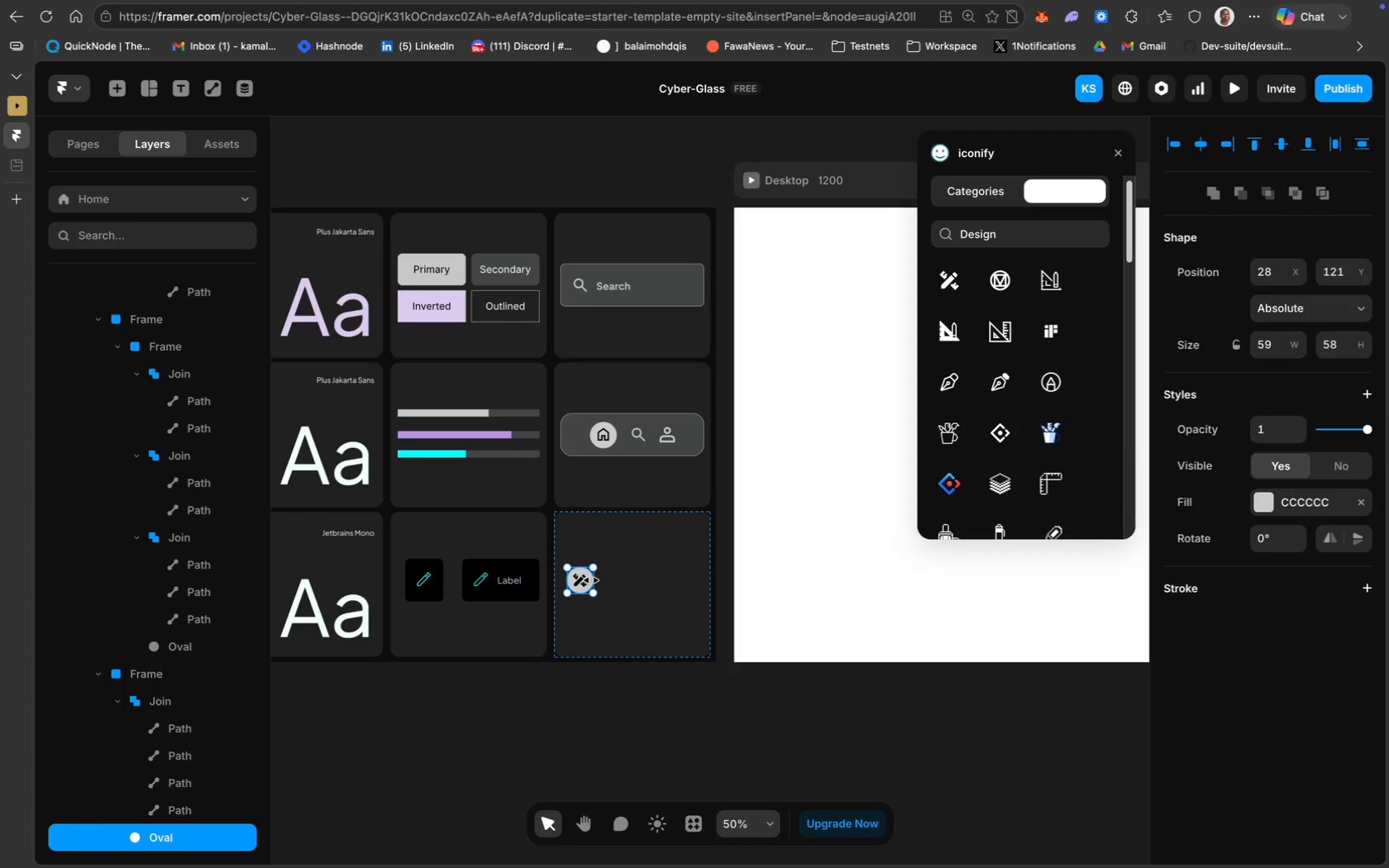 
key(Meta+CommandLeft)
 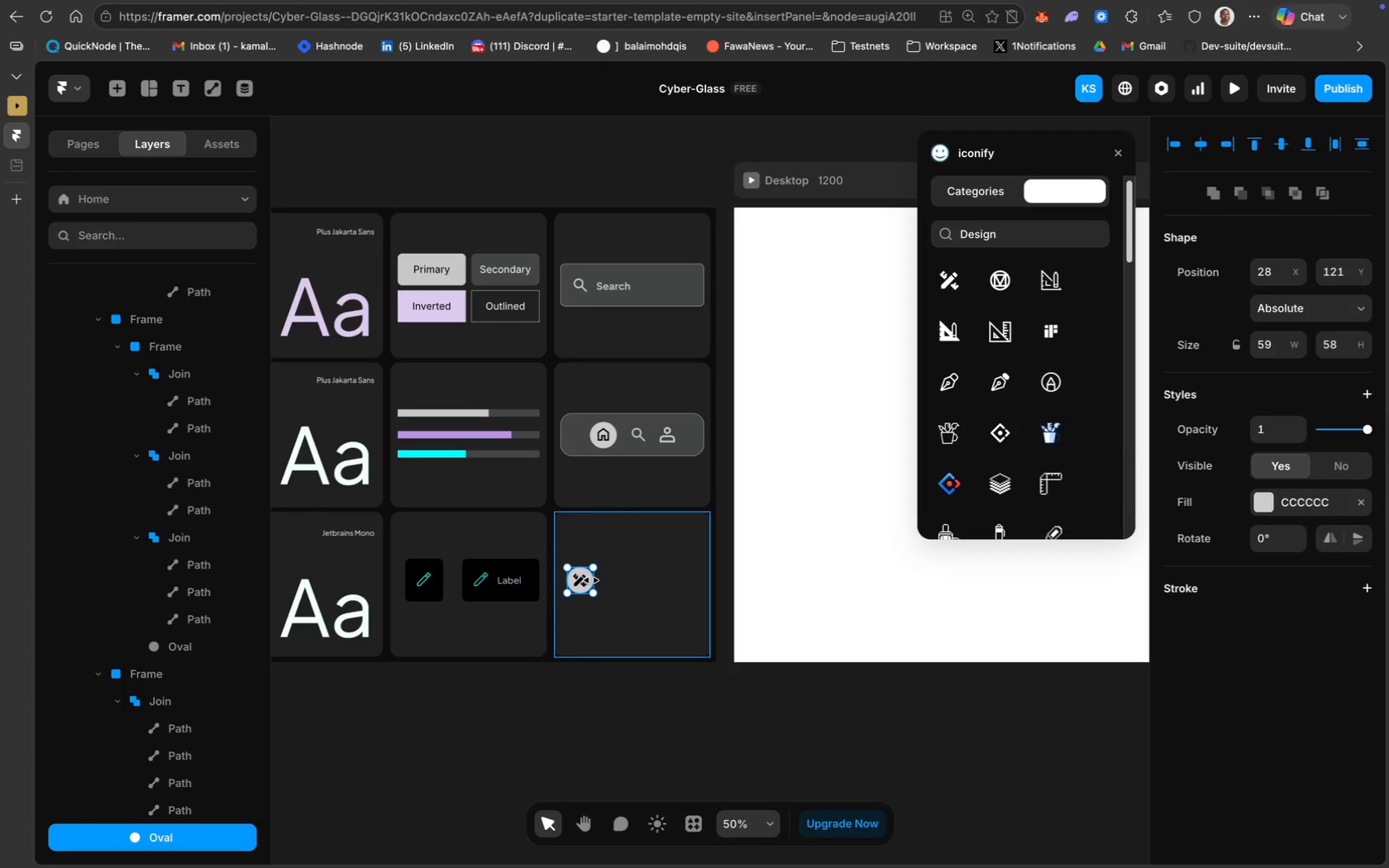 
key(Meta+D)
 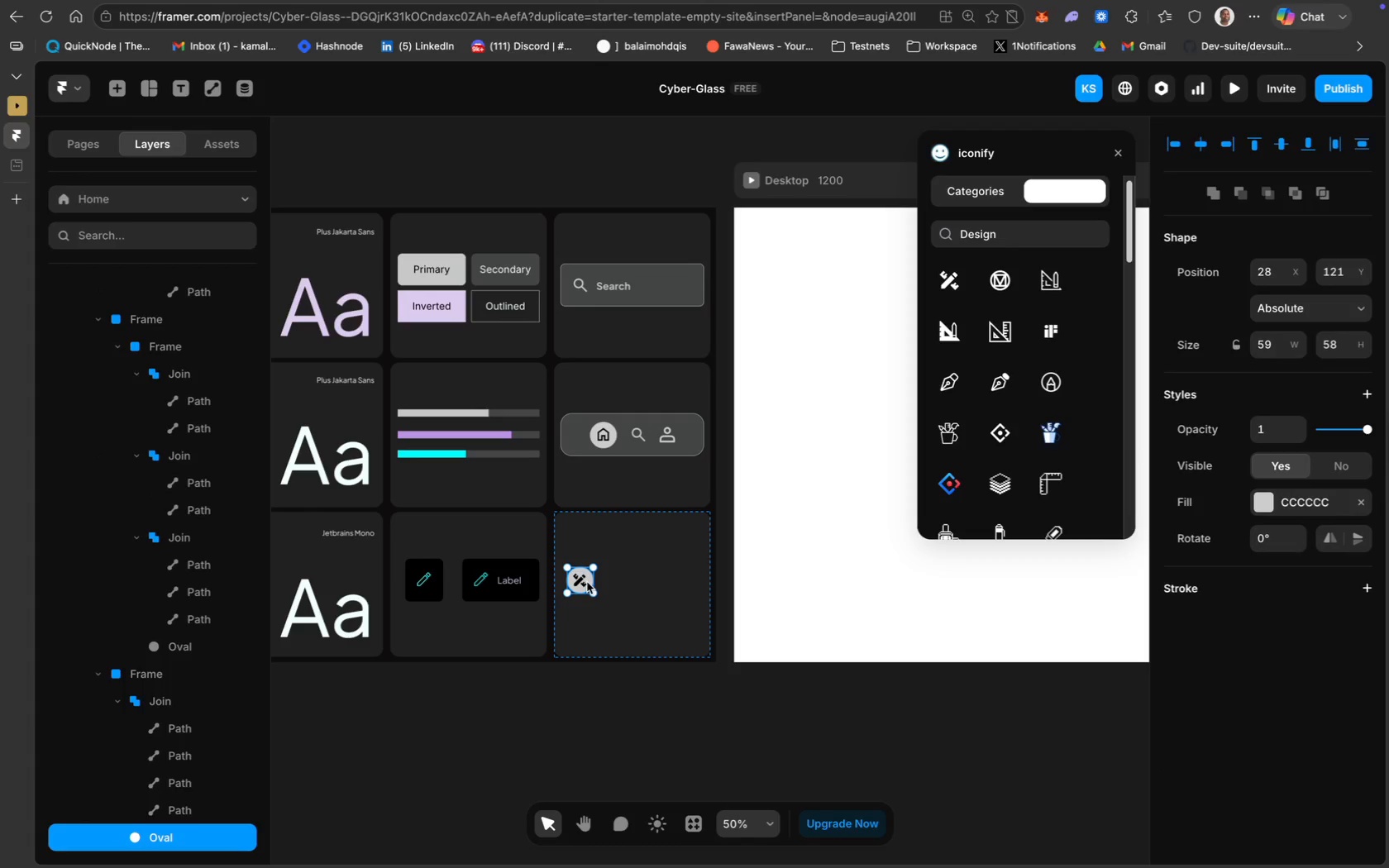 
left_click_drag(start_coordinate=[589, 580], to_coordinate=[621, 584])
 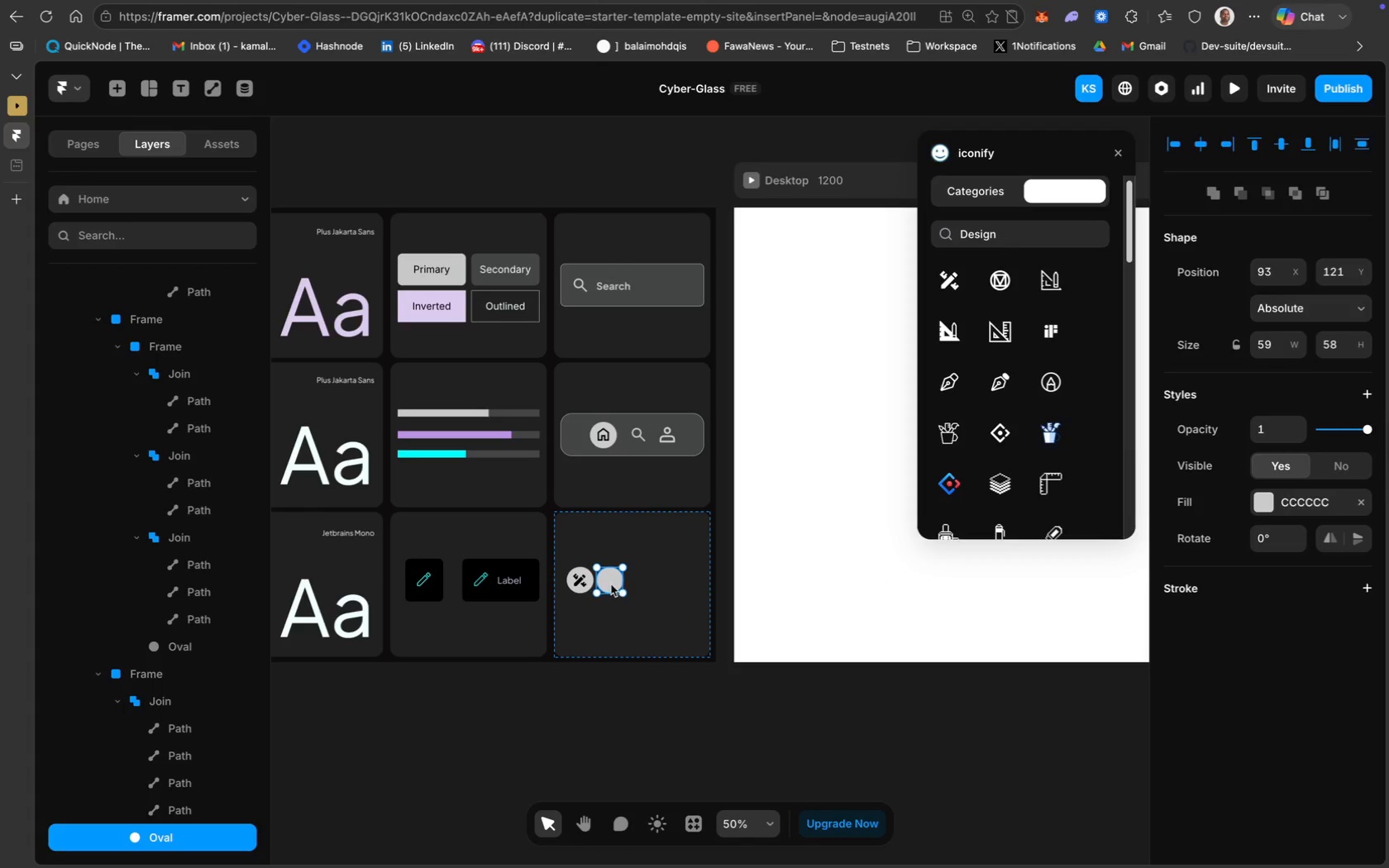 
key(ArrowRight)
 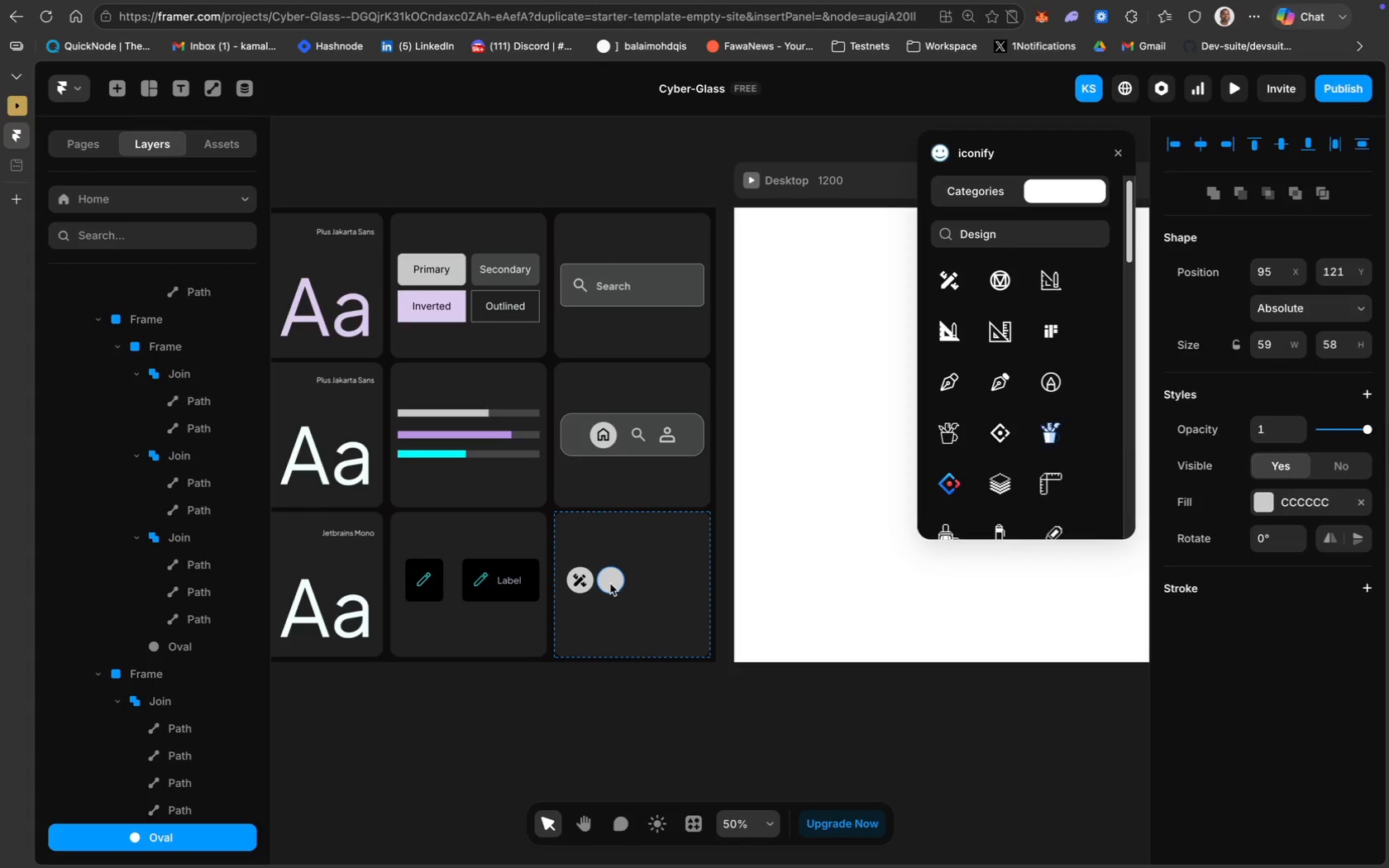 
key(ArrowRight)
 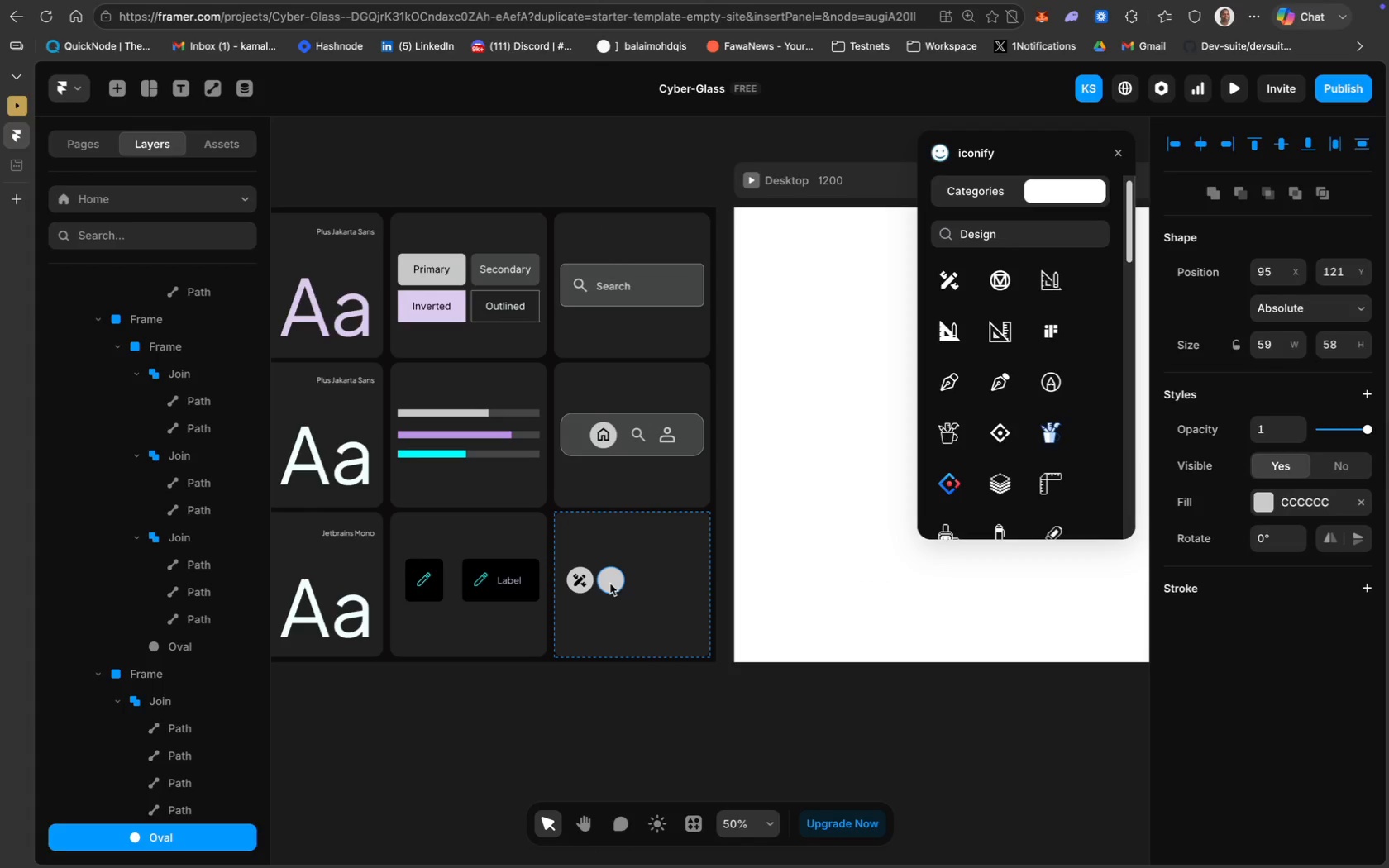 
key(ArrowRight)
 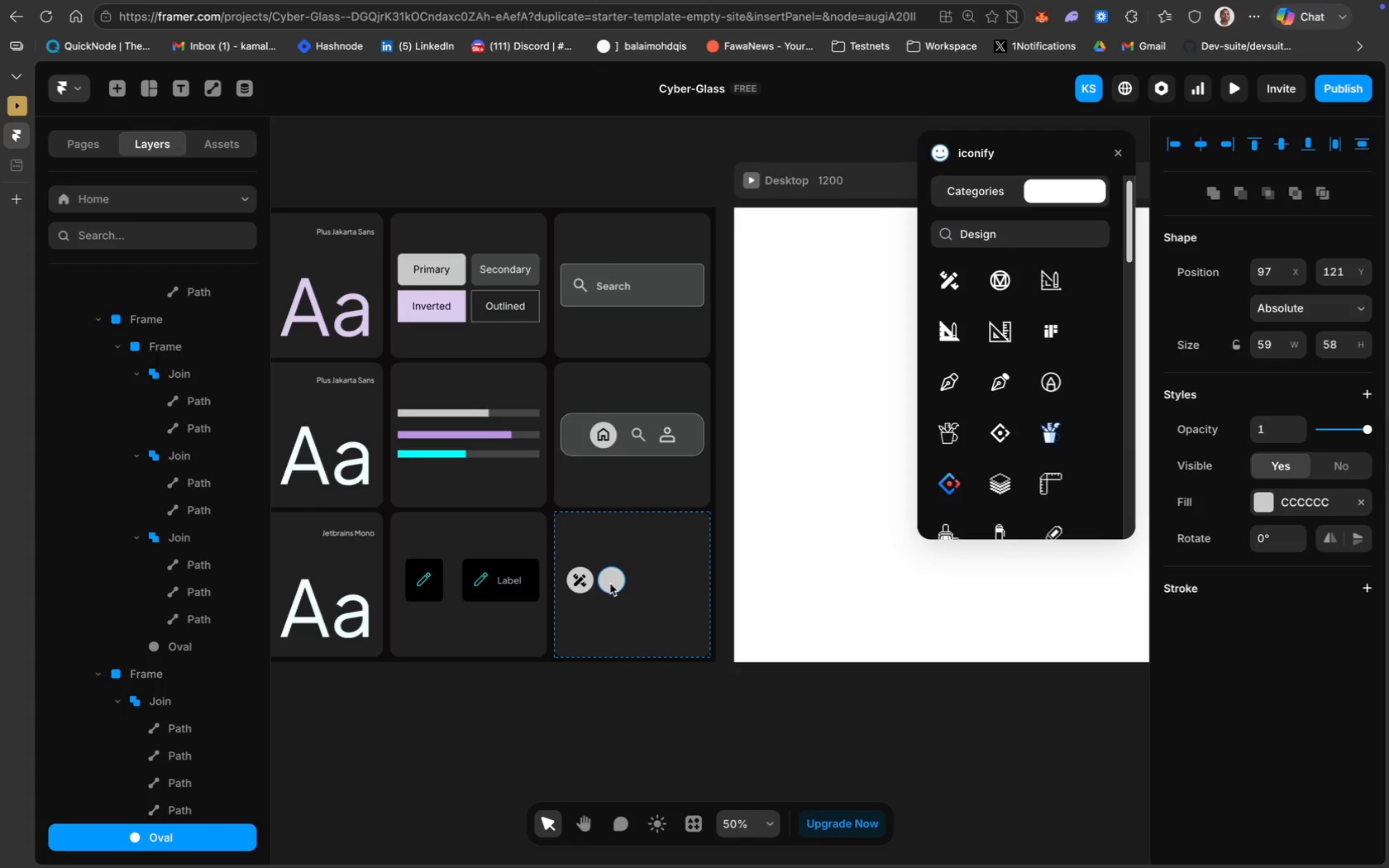 
key(ArrowRight)
 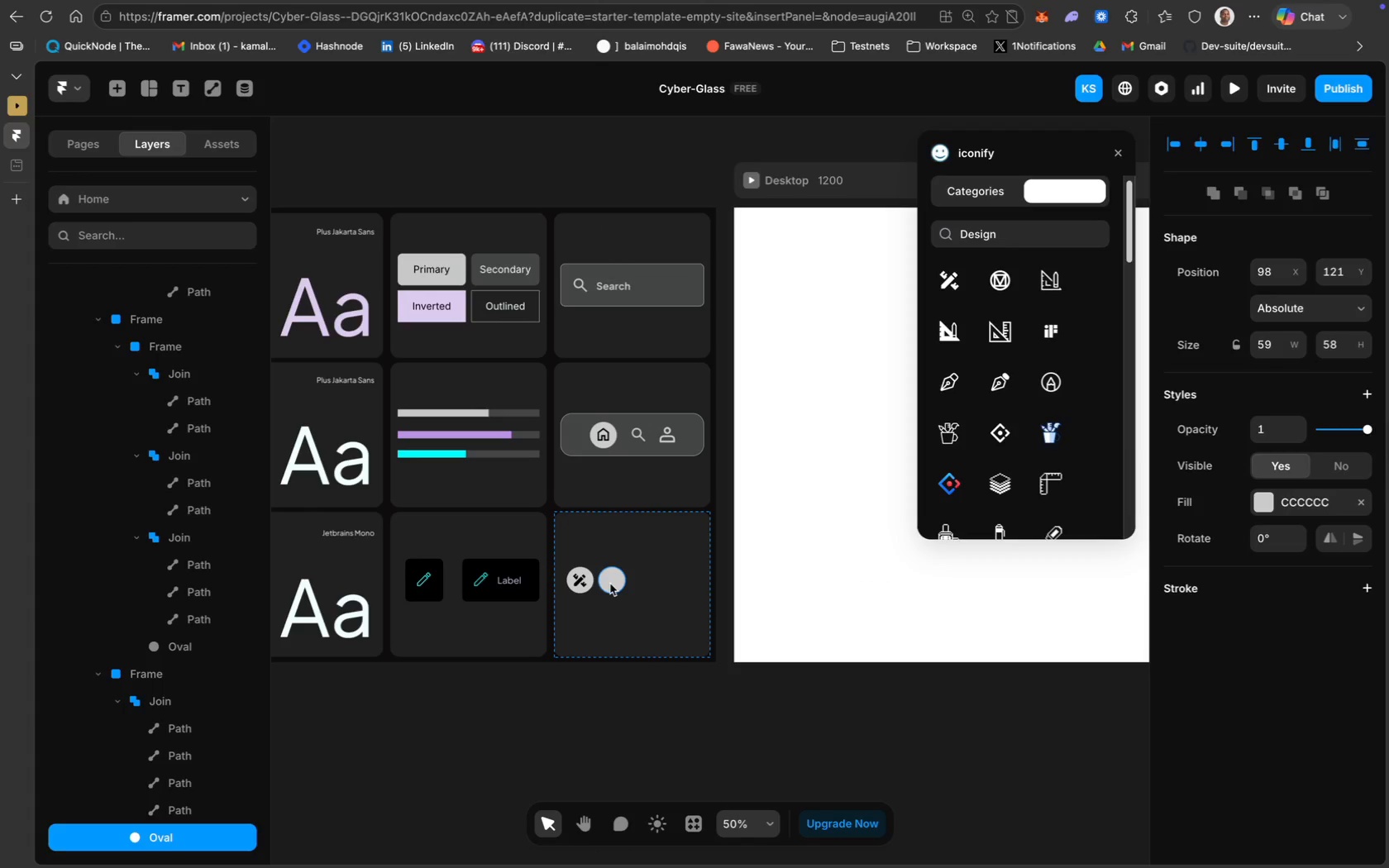 
key(ArrowRight)
 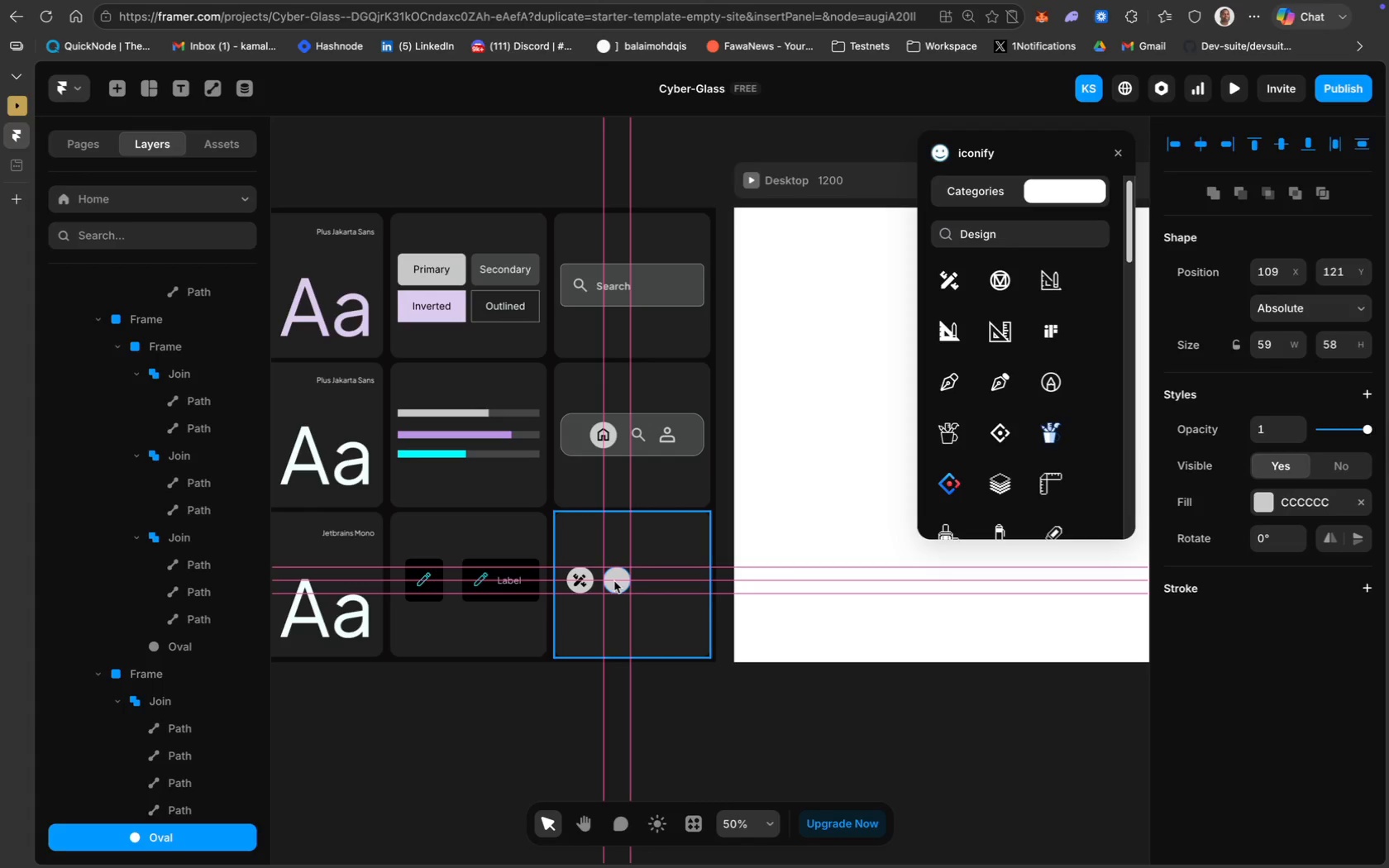 
key(Shift+ShiftLeft)
 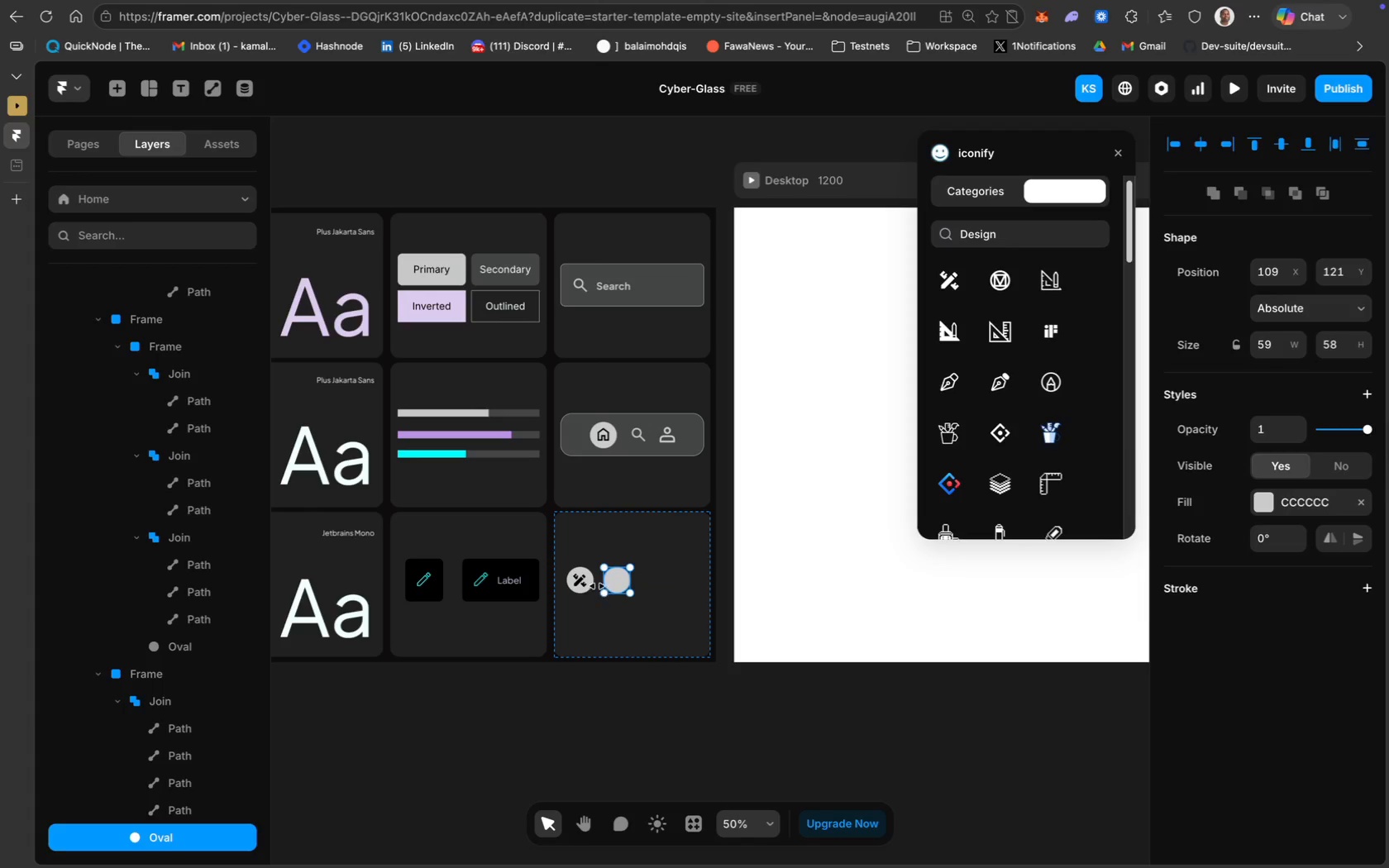 
hold_key(key=ShiftLeft, duration=0.37)
 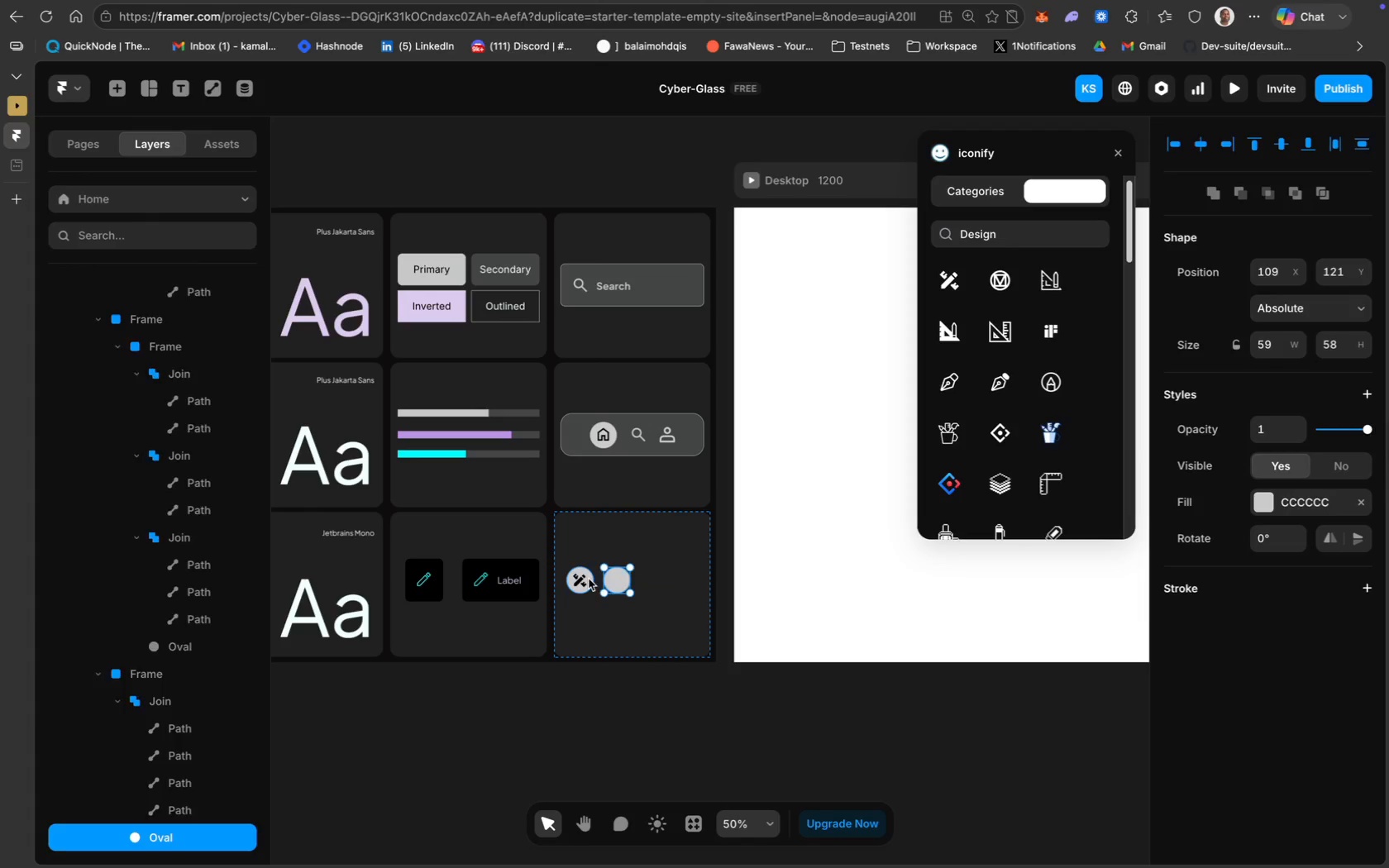 
left_click([589, 578])
 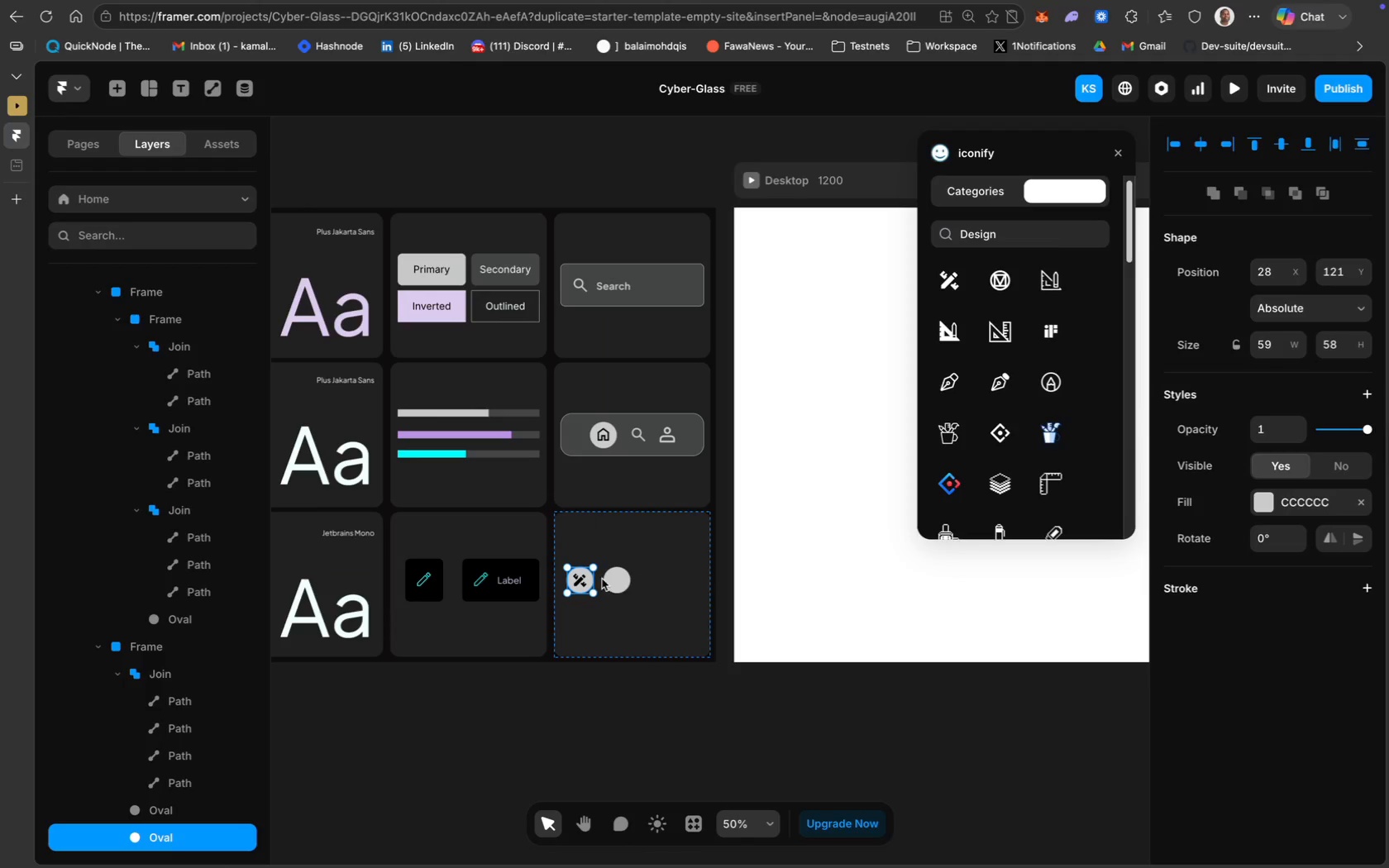 
hold_key(key=ShiftLeft, duration=1.22)
left_click([619, 580])
 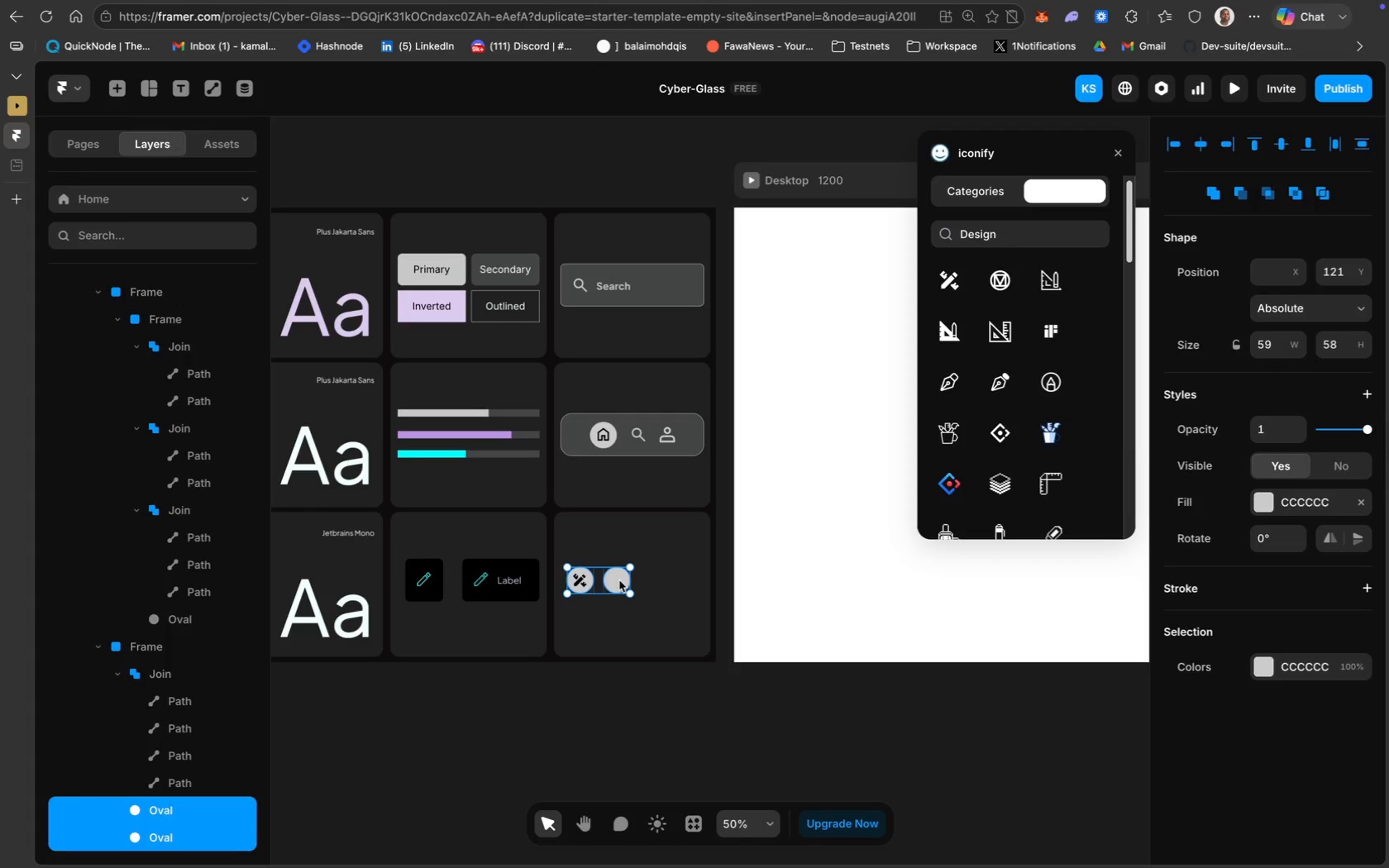 
key(Meta+D)
 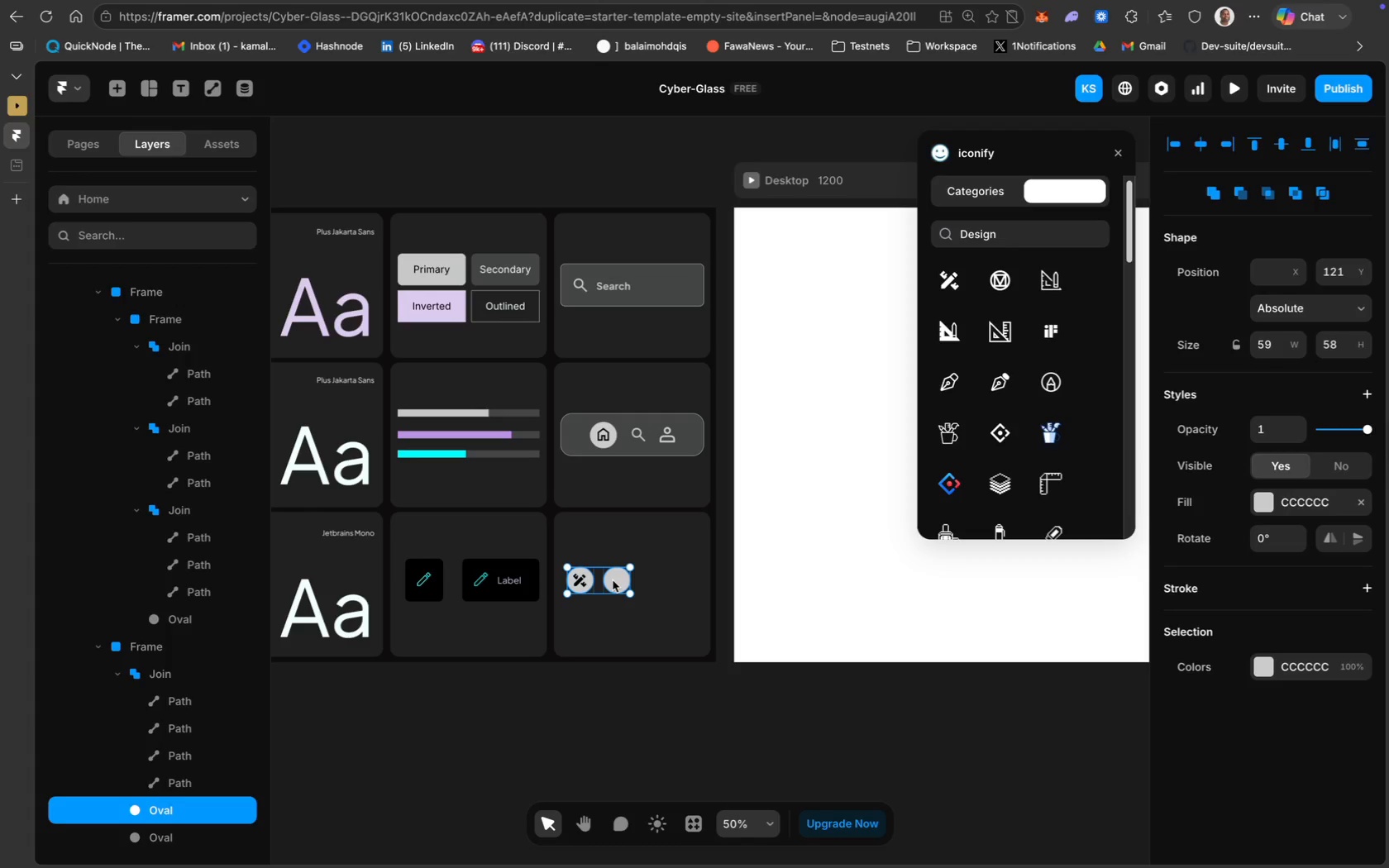 
left_click_drag(start_coordinate=[613, 580], to_coordinate=[682, 584])
 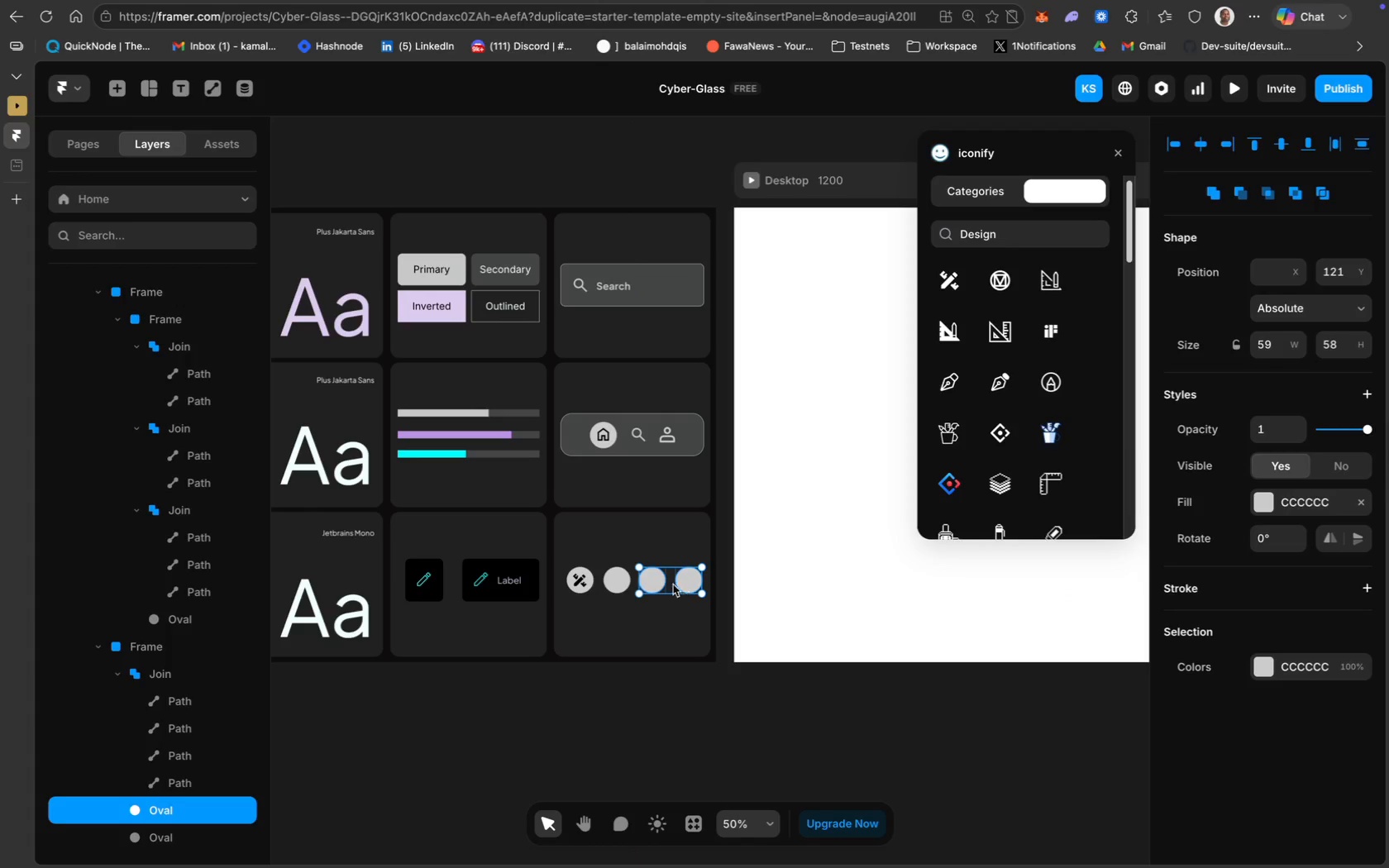 
hold_key(key=ShiftLeft, duration=3.24)
left_click([590, 582])
 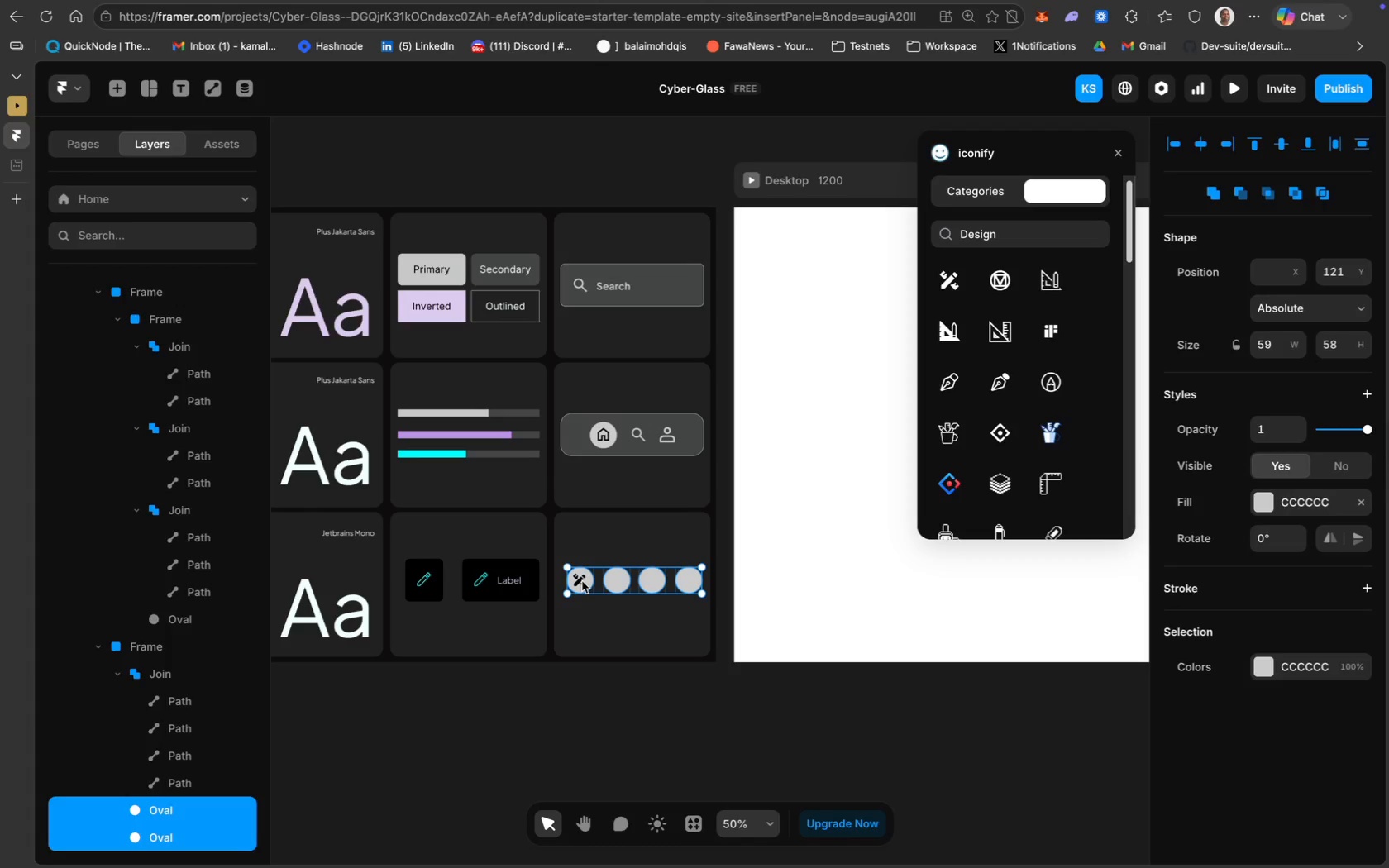 
left_click([581, 581])
 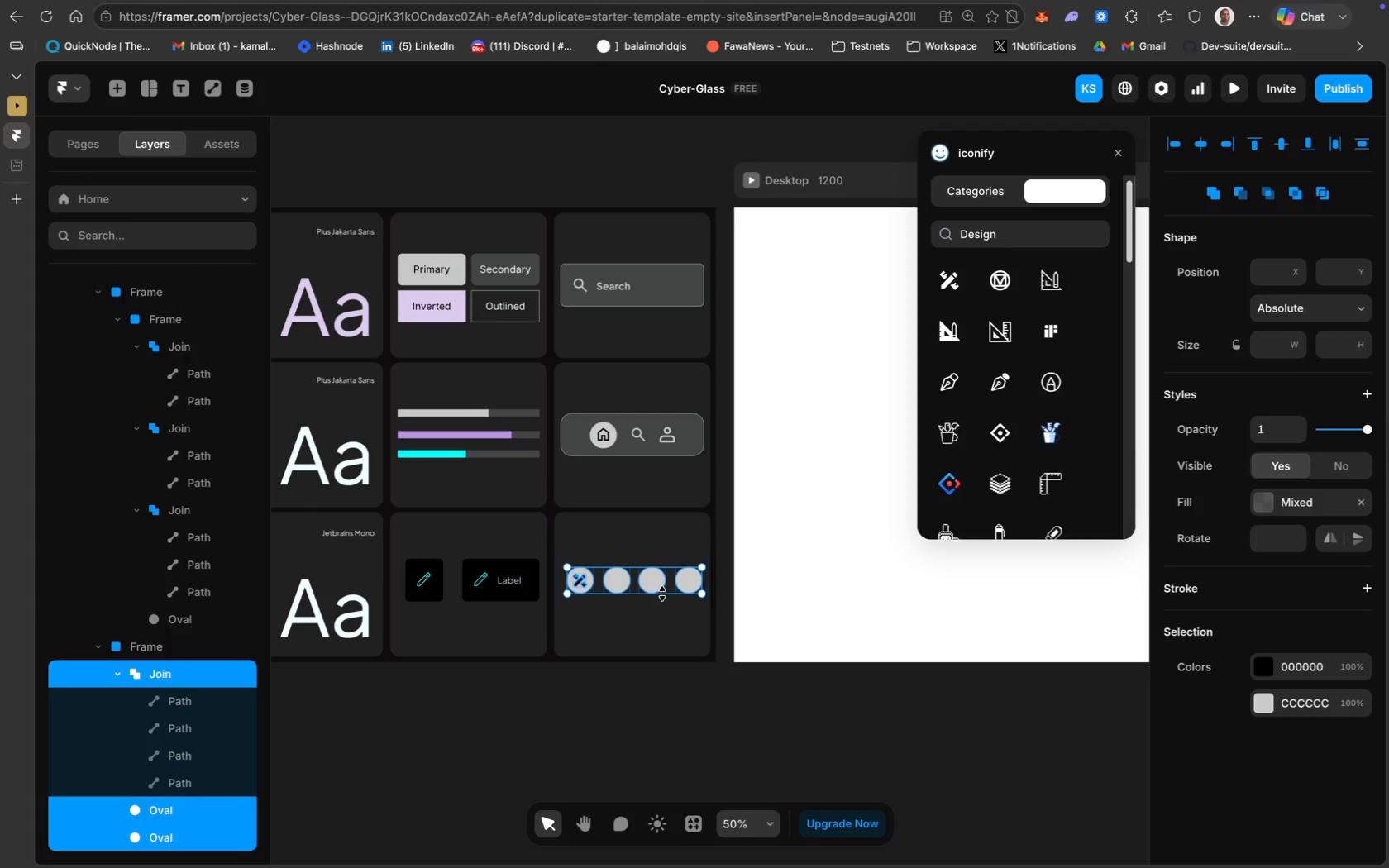 
left_click_drag(start_coordinate=[656, 581], to_coordinate=[651, 581])
 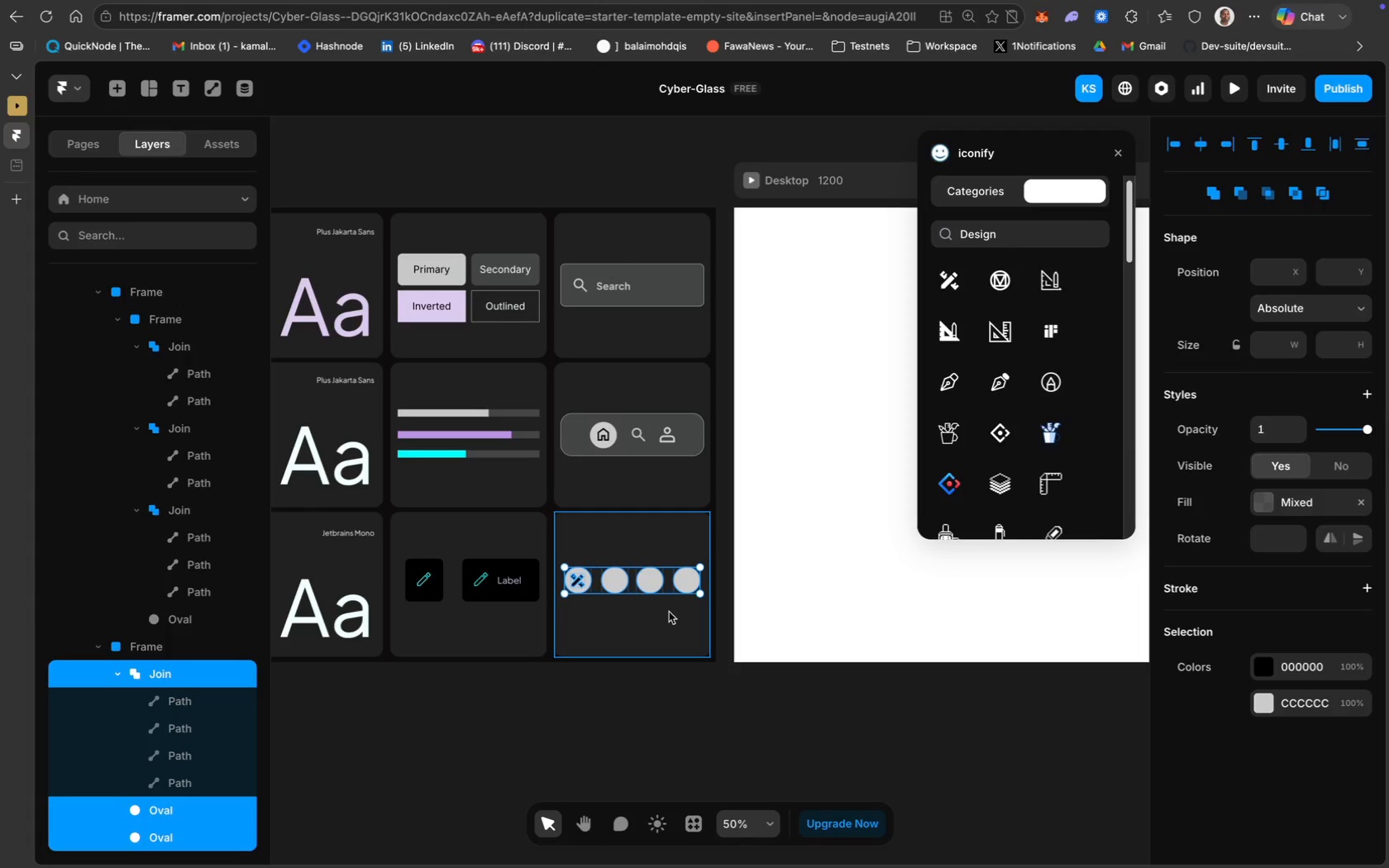 
left_click([666, 618])
 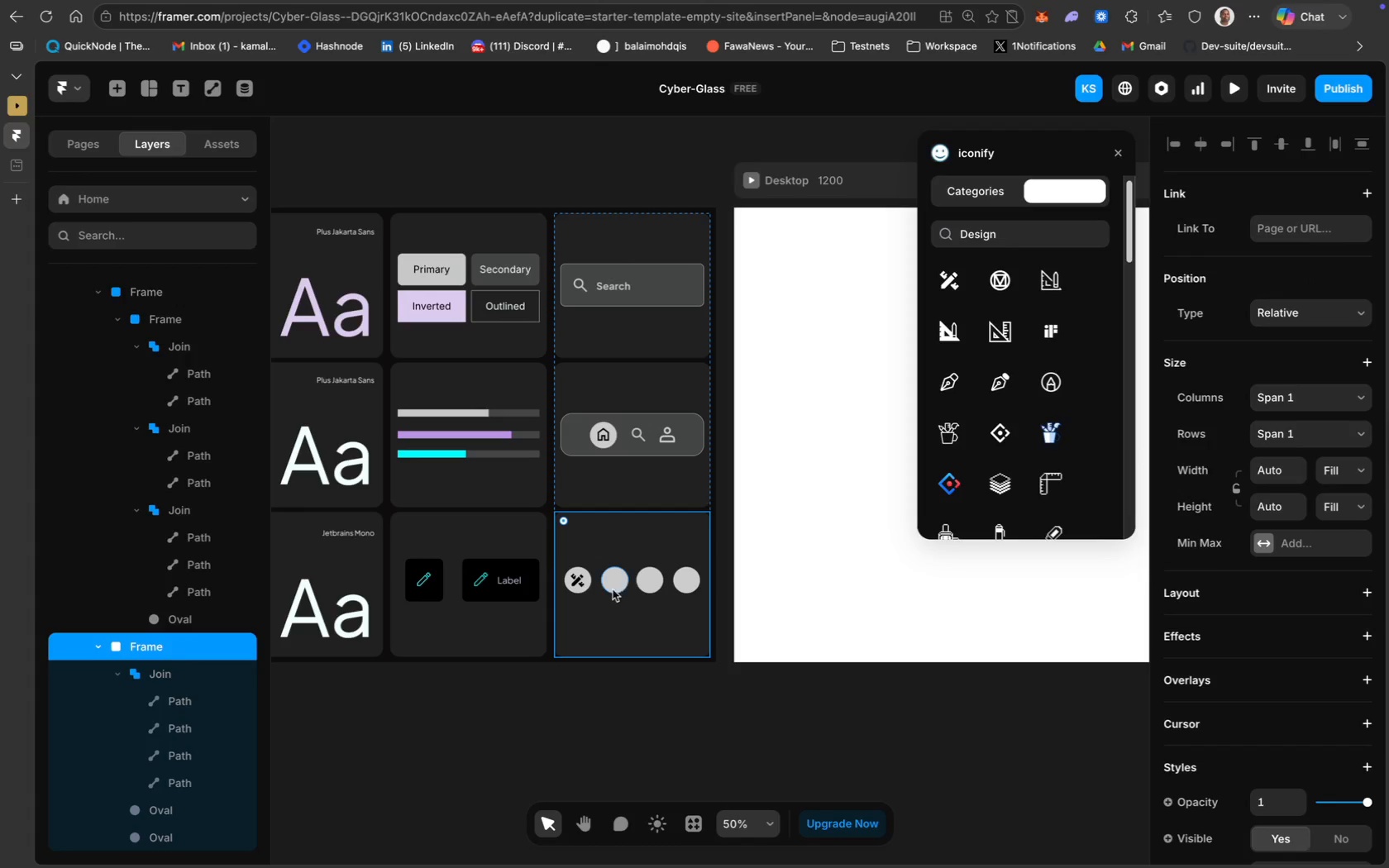 
left_click([611, 587])
 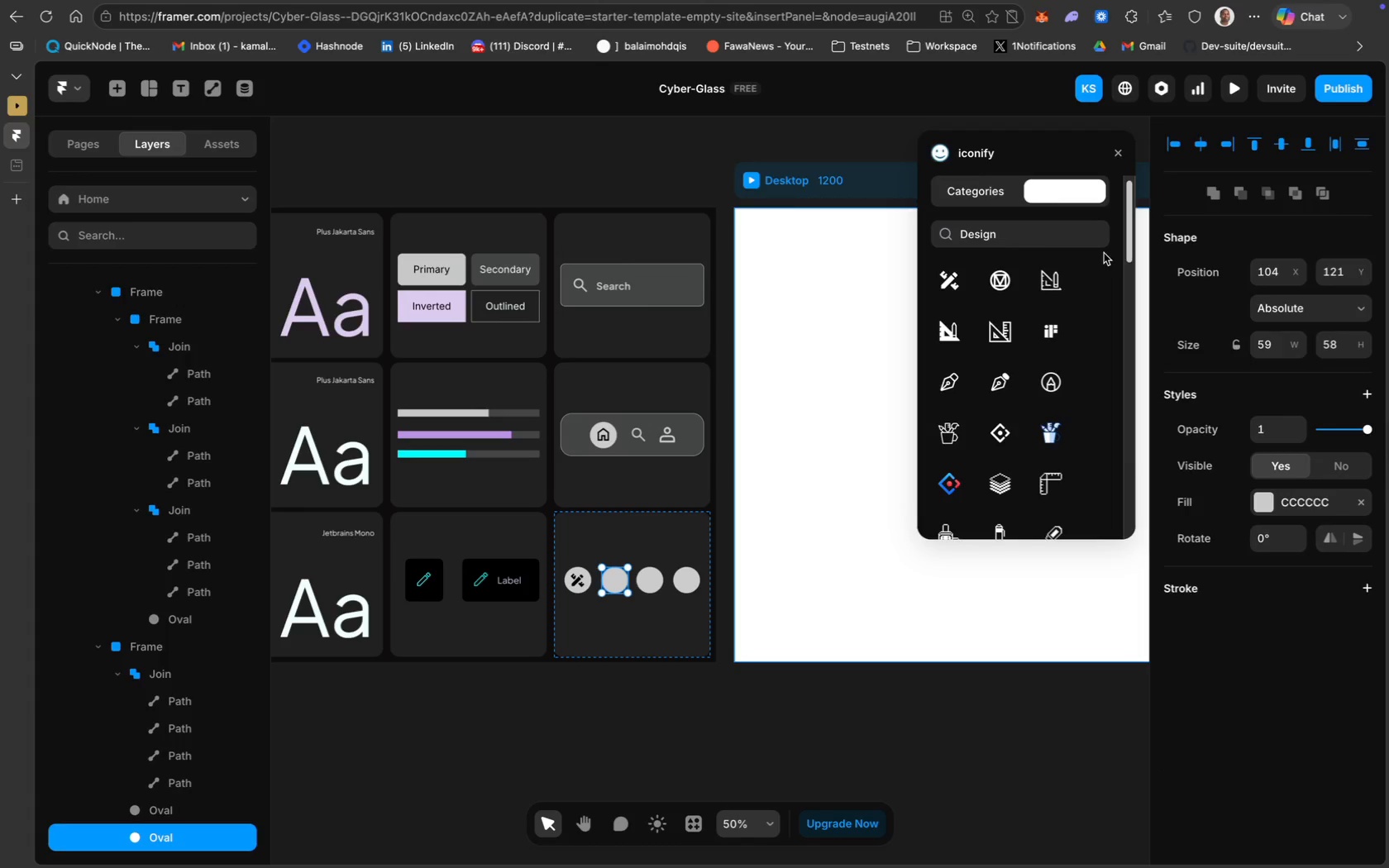 
key(Meta+A)
 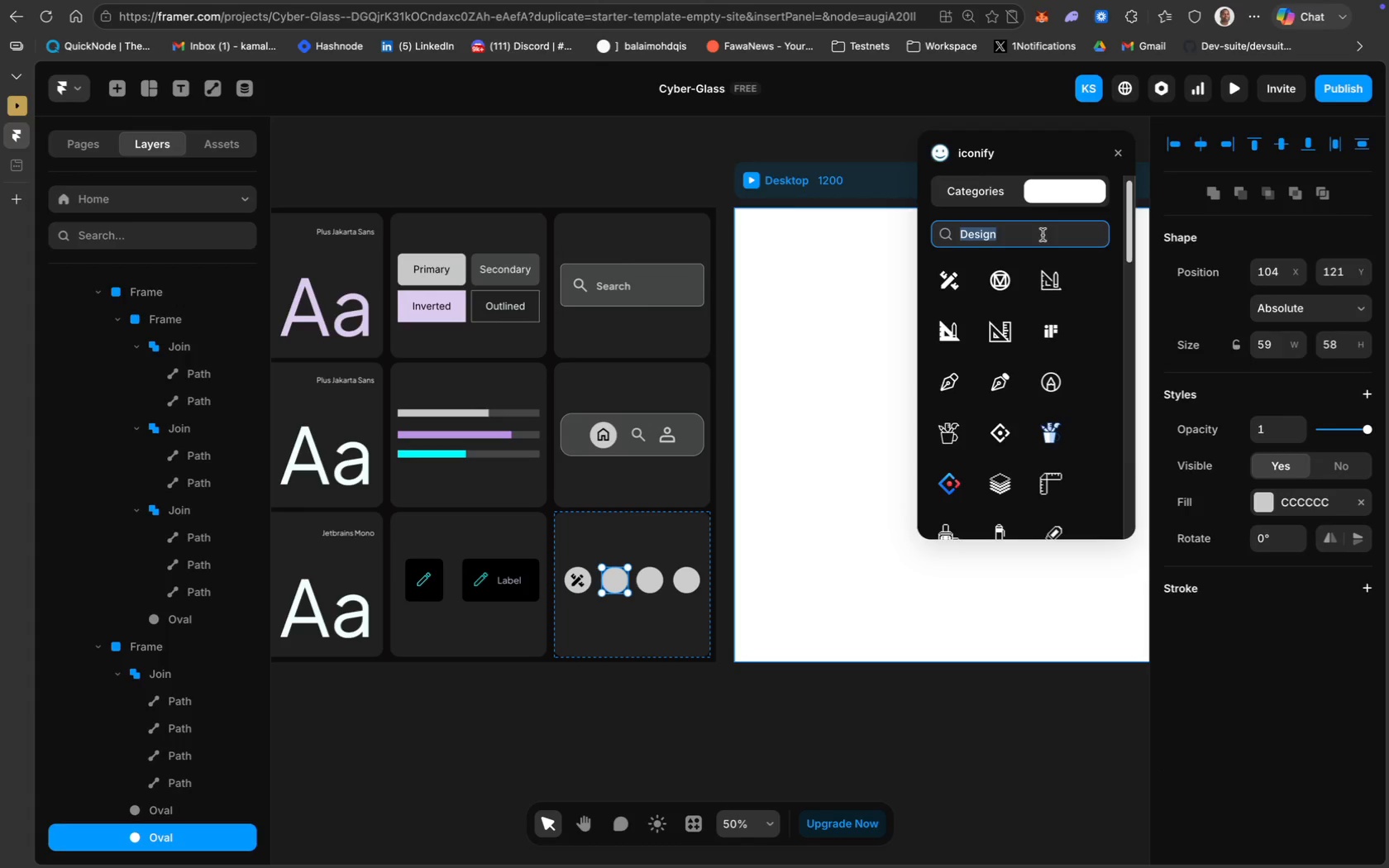 
type(Game)
 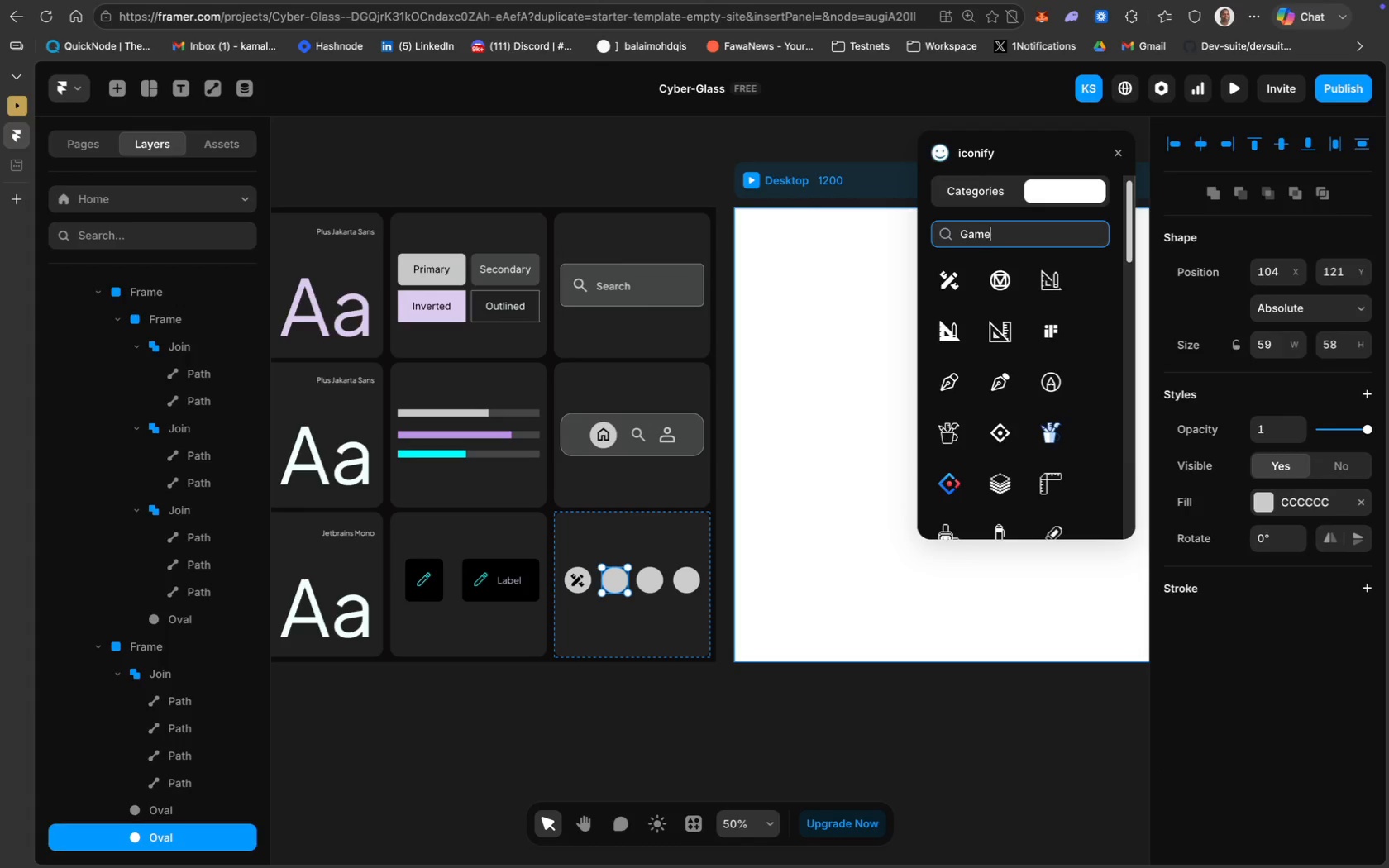 
key(Enter)
 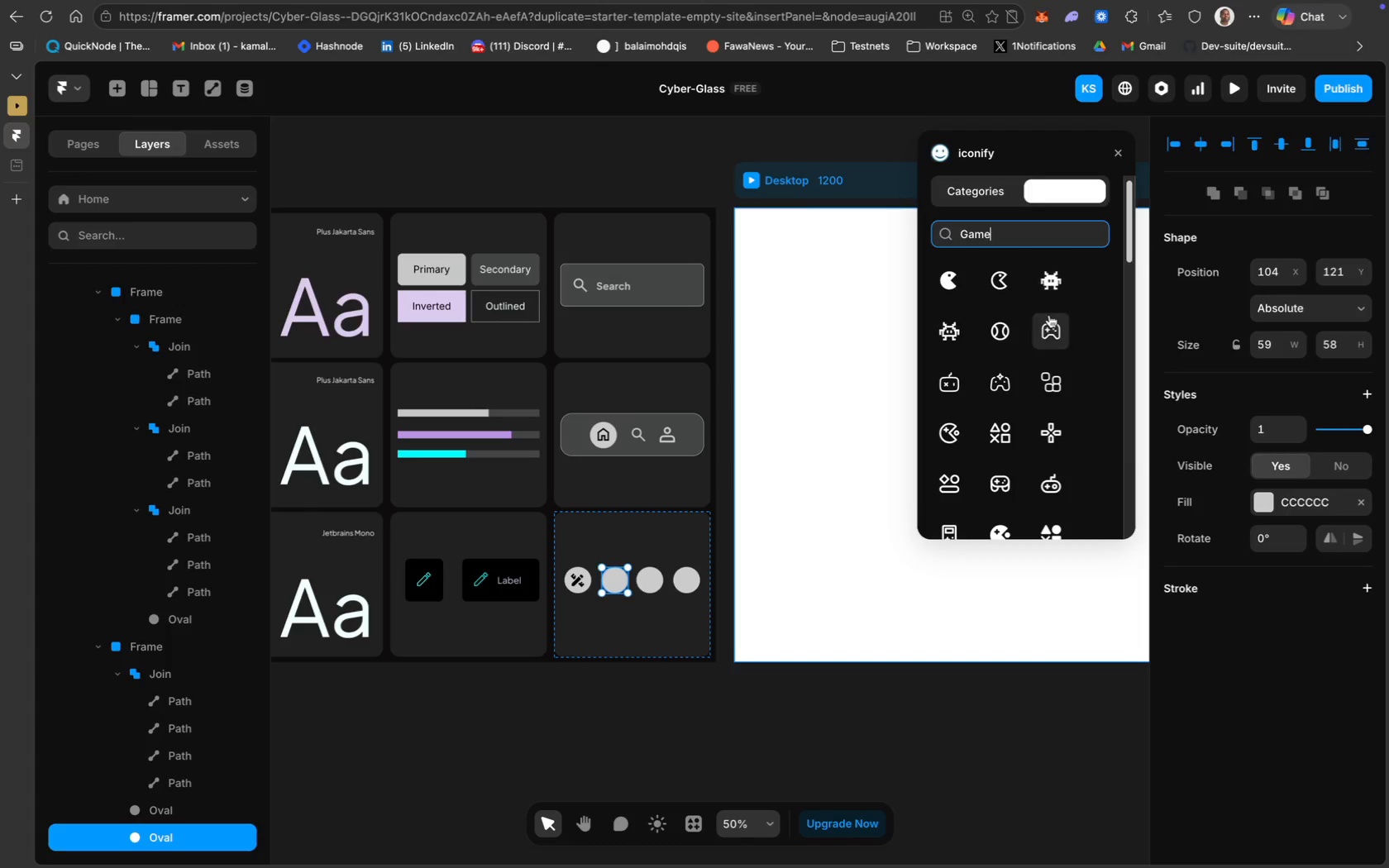 
scroll: coordinate [1048, 370], scroll_direction: down, amount: 34.0
 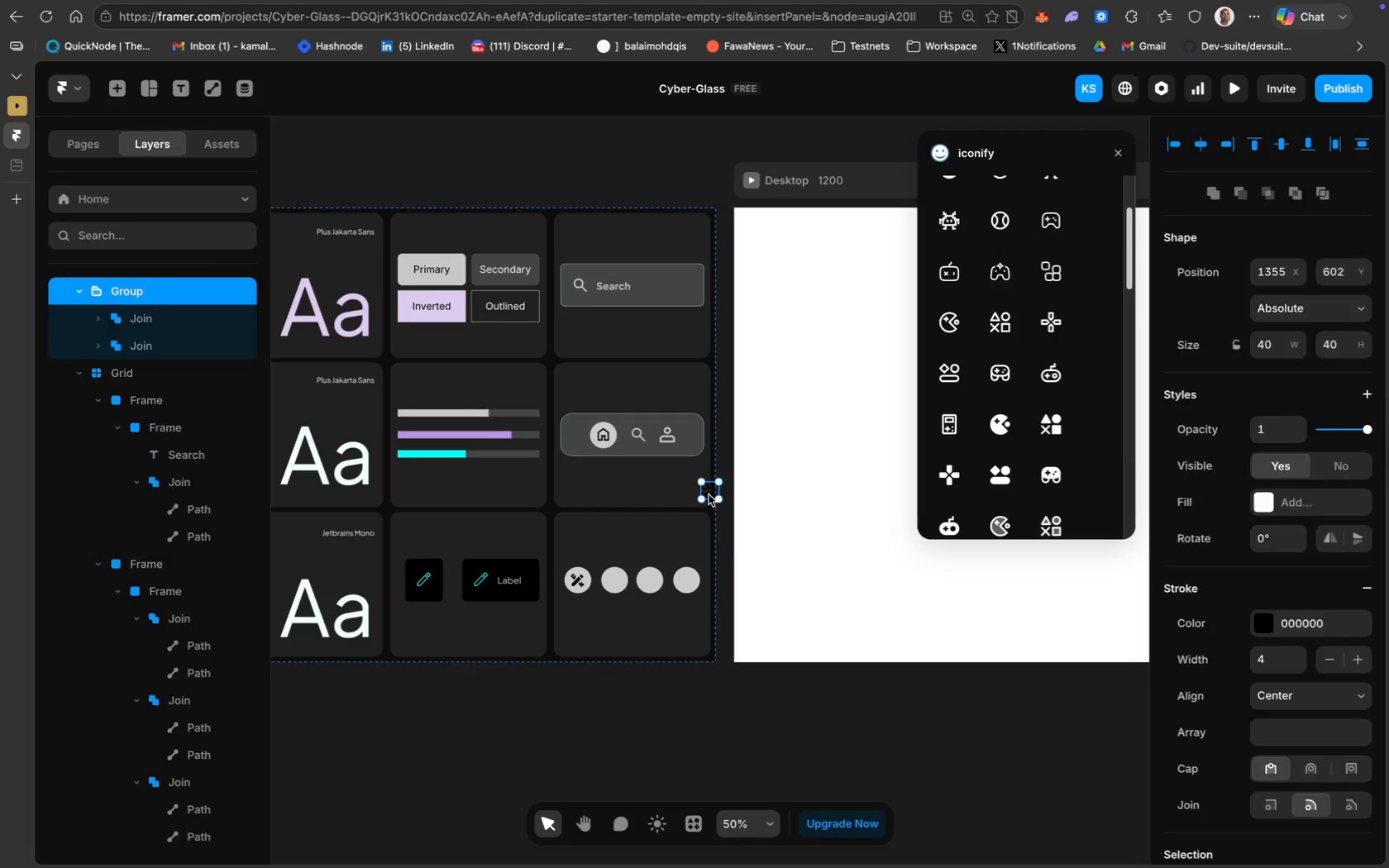 
wait(5.95)
 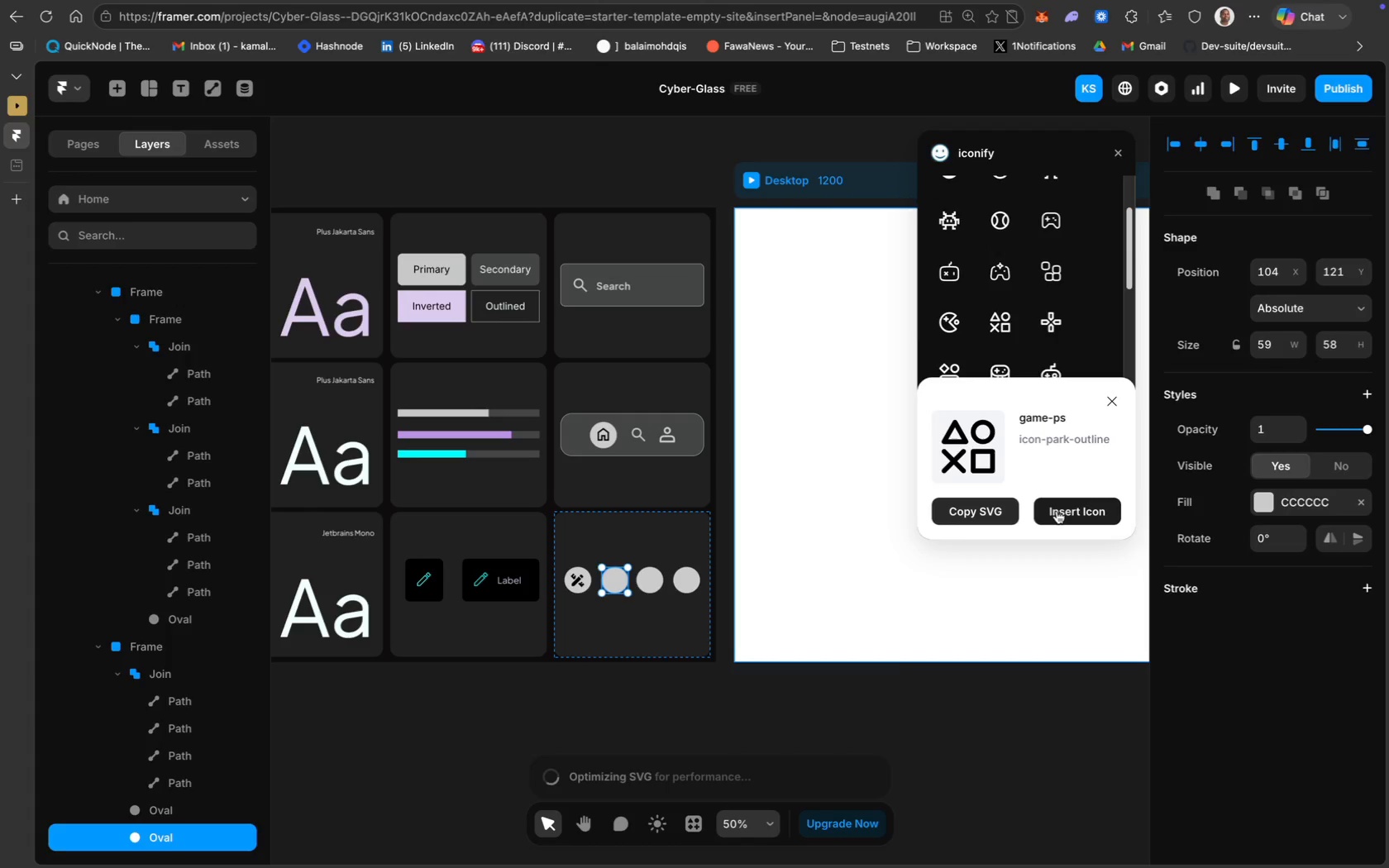 
left_click([1267, 348])
 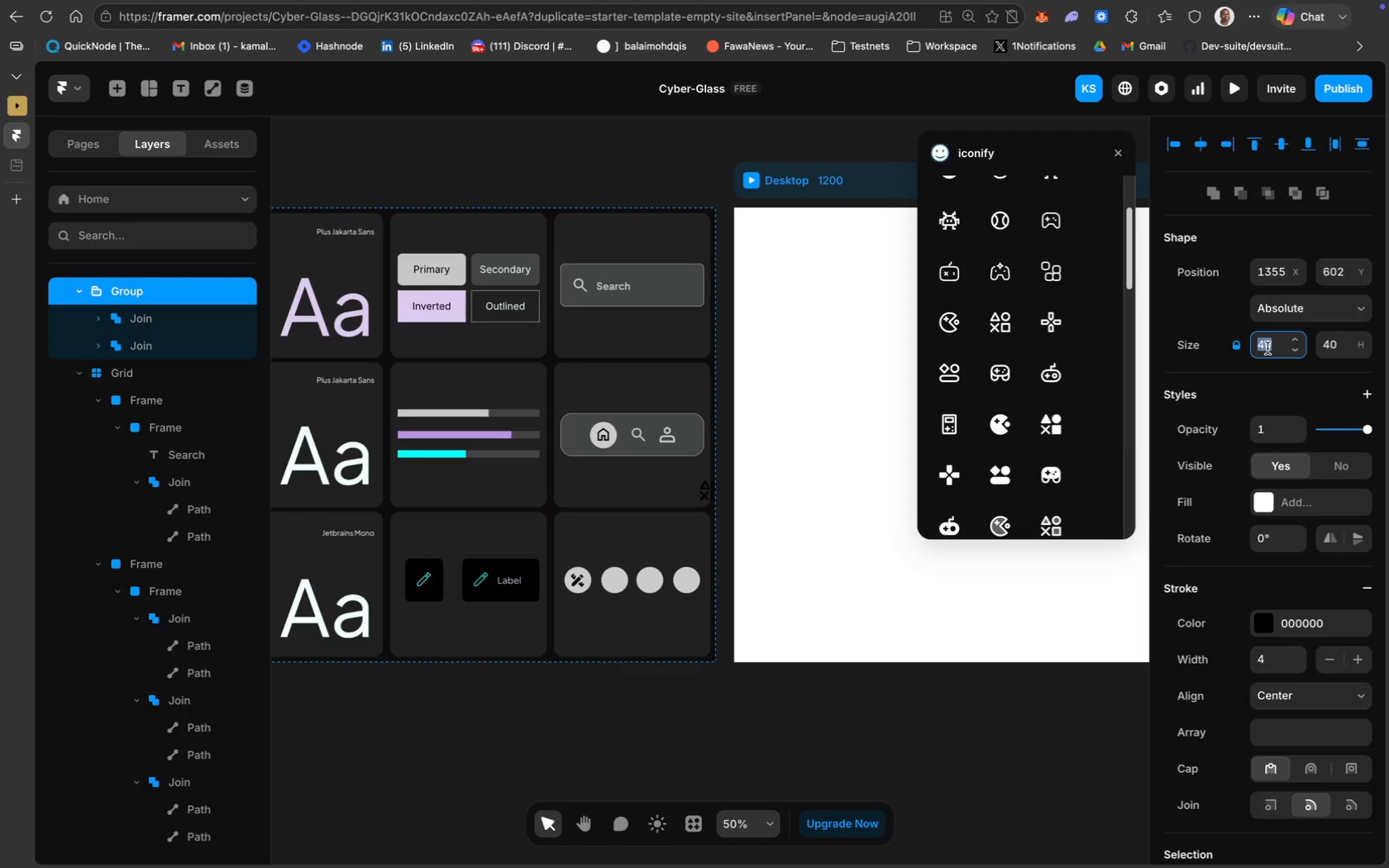 
type(30)
 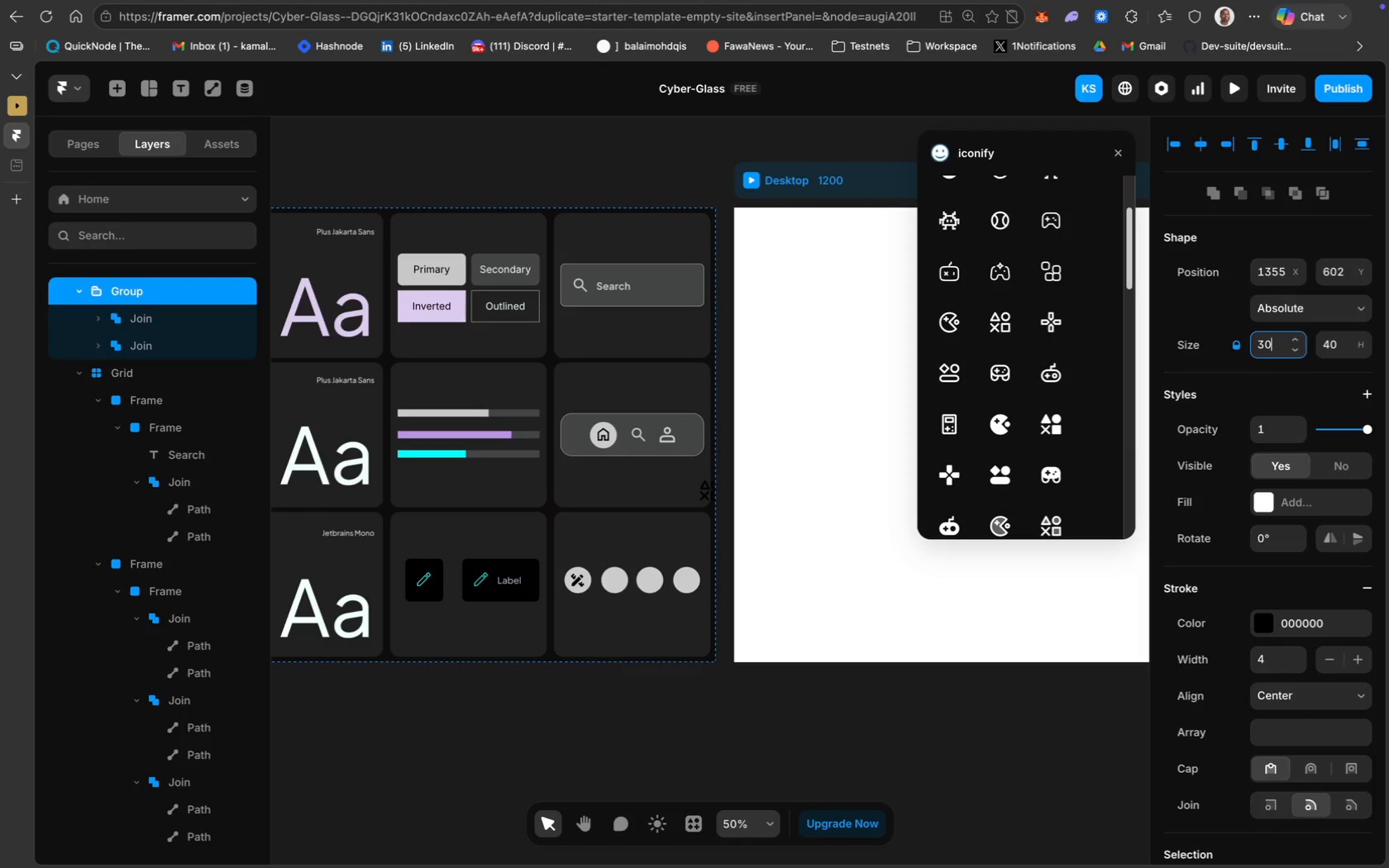 
key(Enter)
 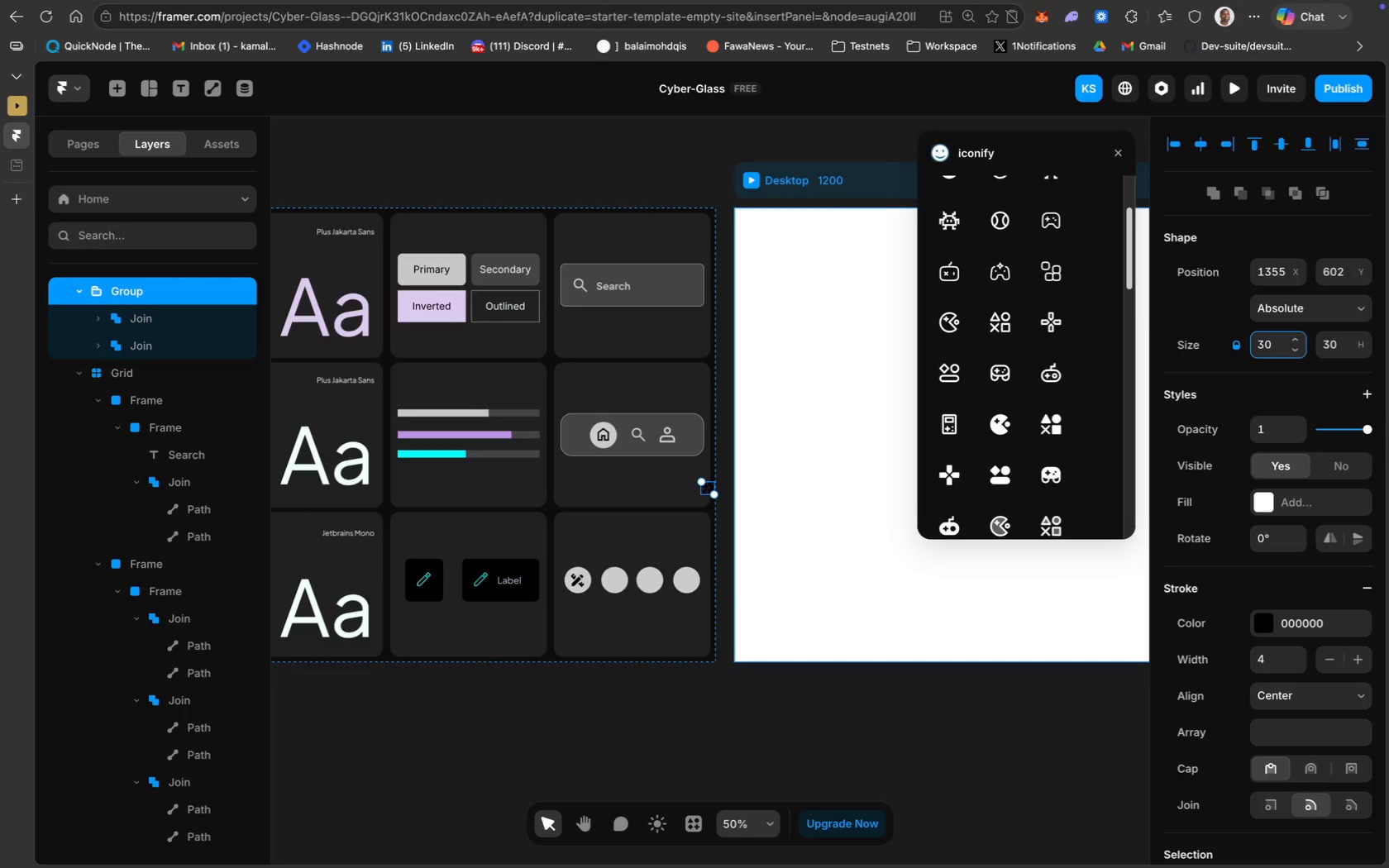 
key(Enter)
 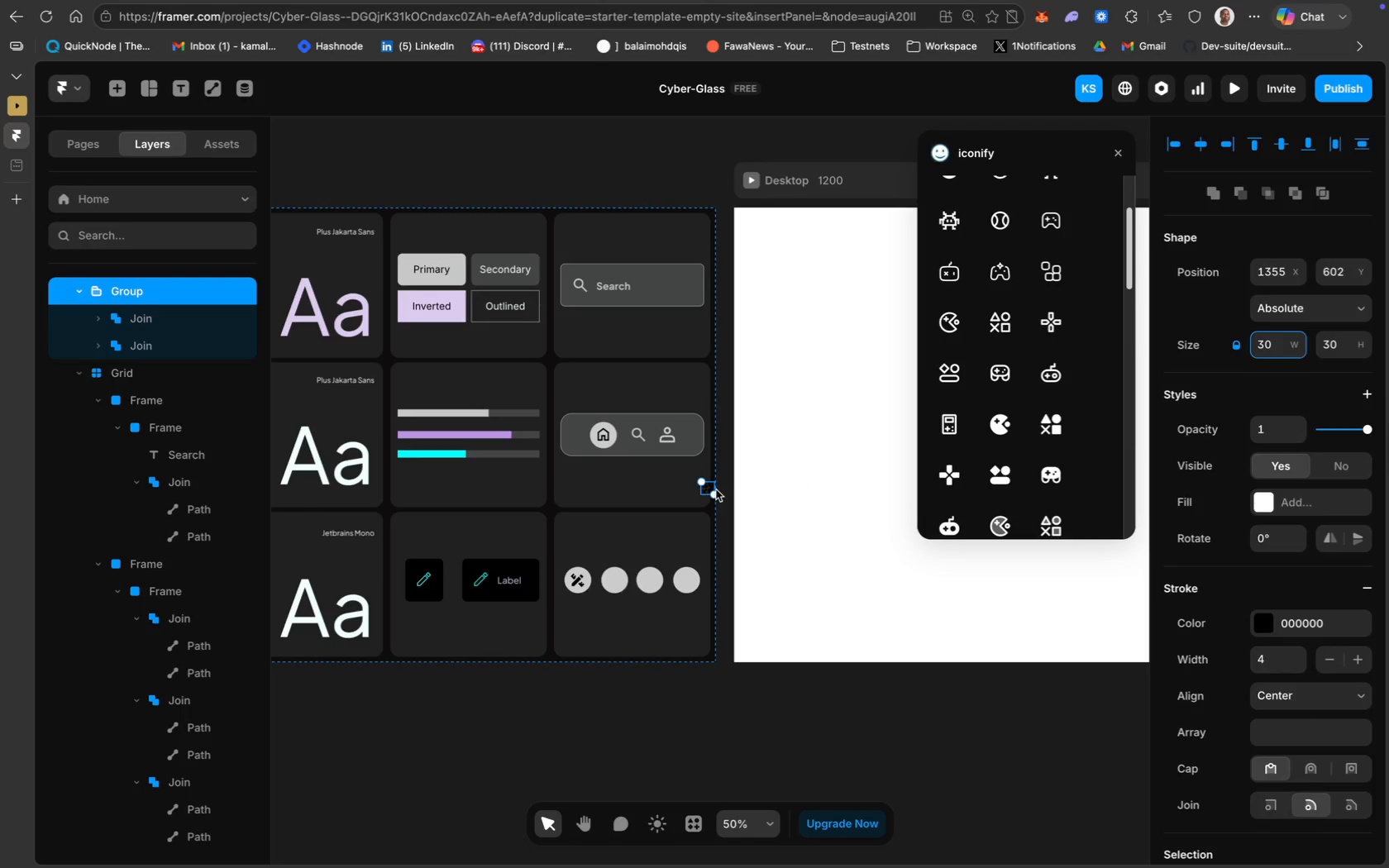 
left_click_drag(start_coordinate=[709, 489], to_coordinate=[616, 579])
 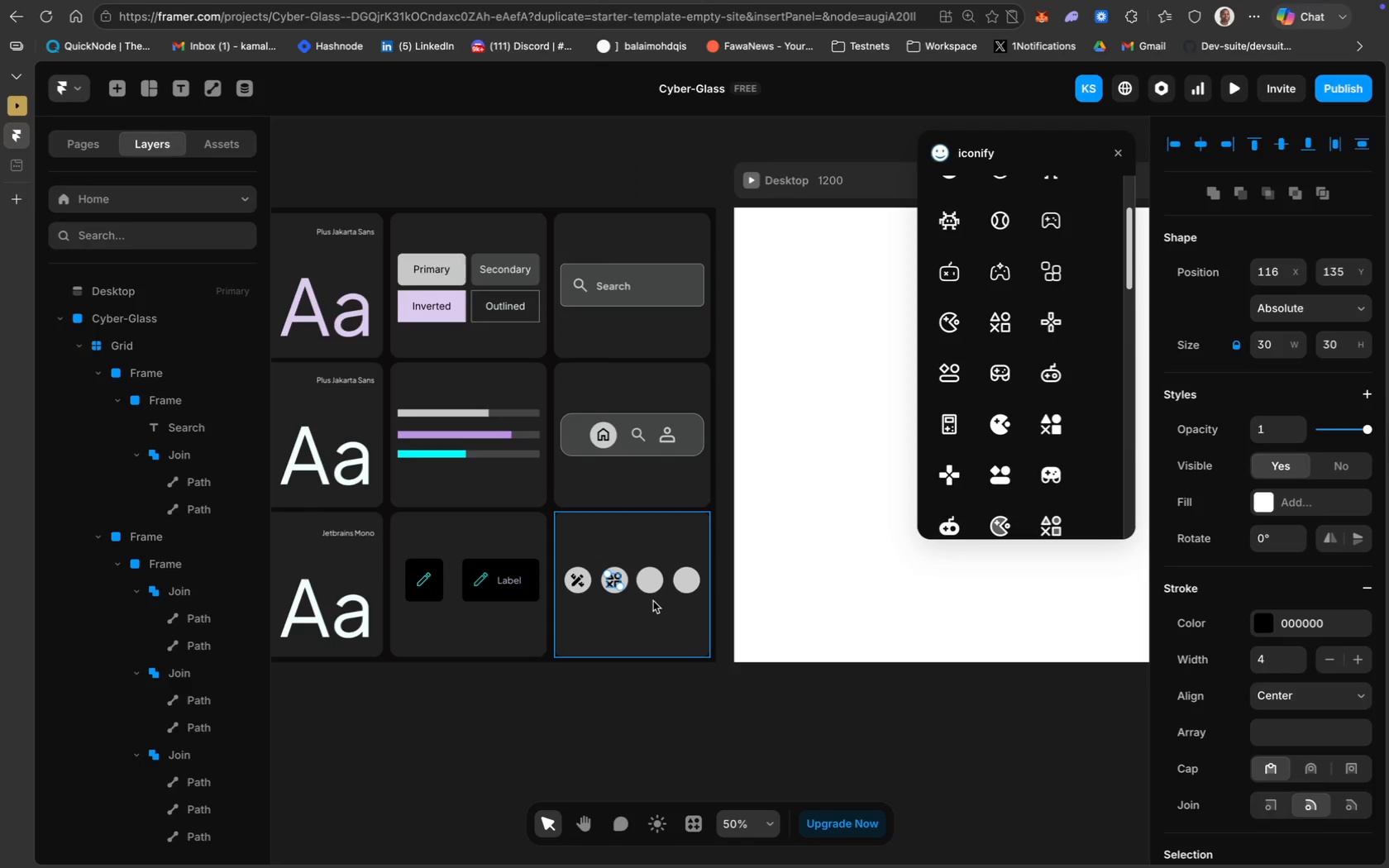 
key(ArrowRight)
 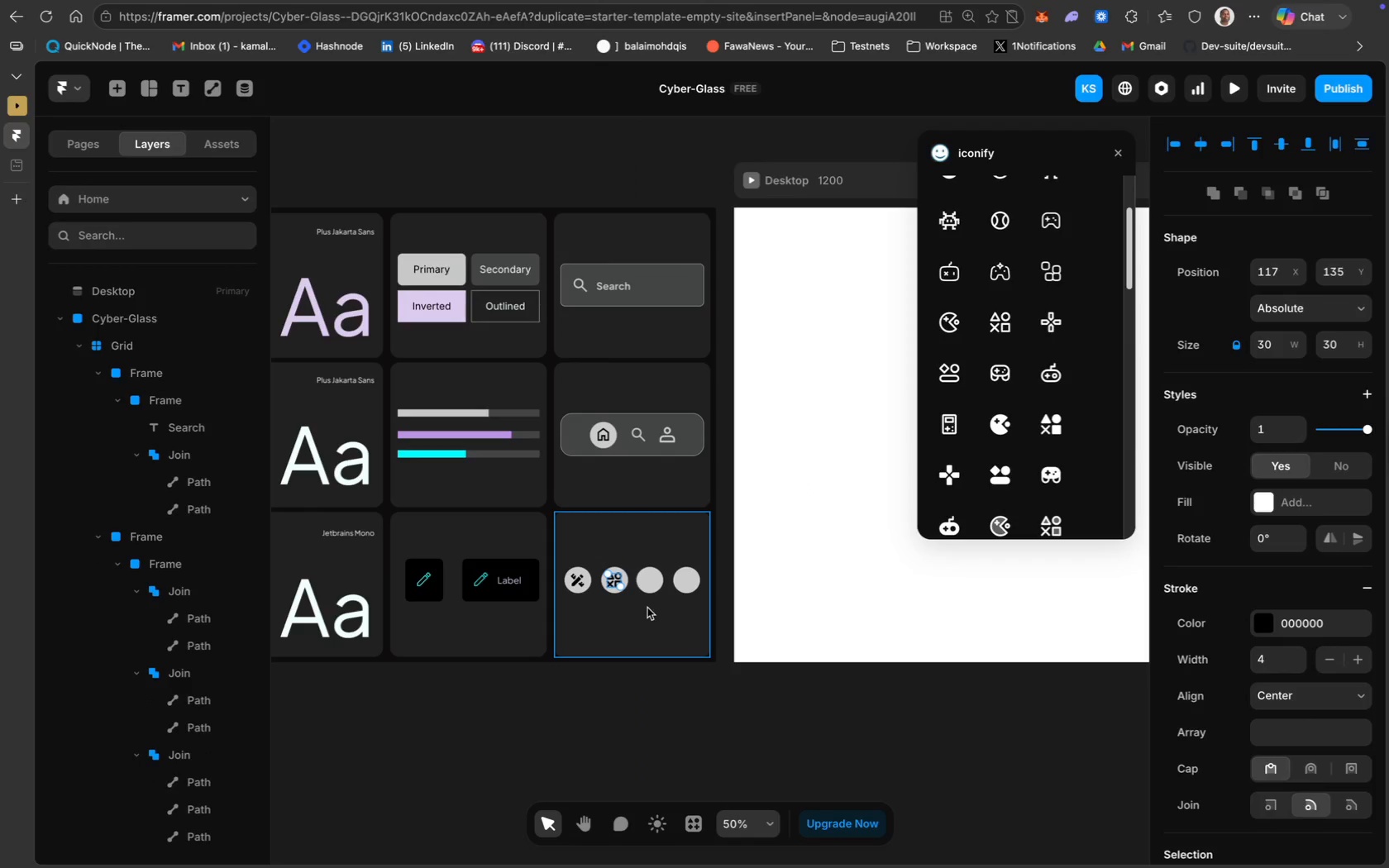 
left_click([647, 608])
 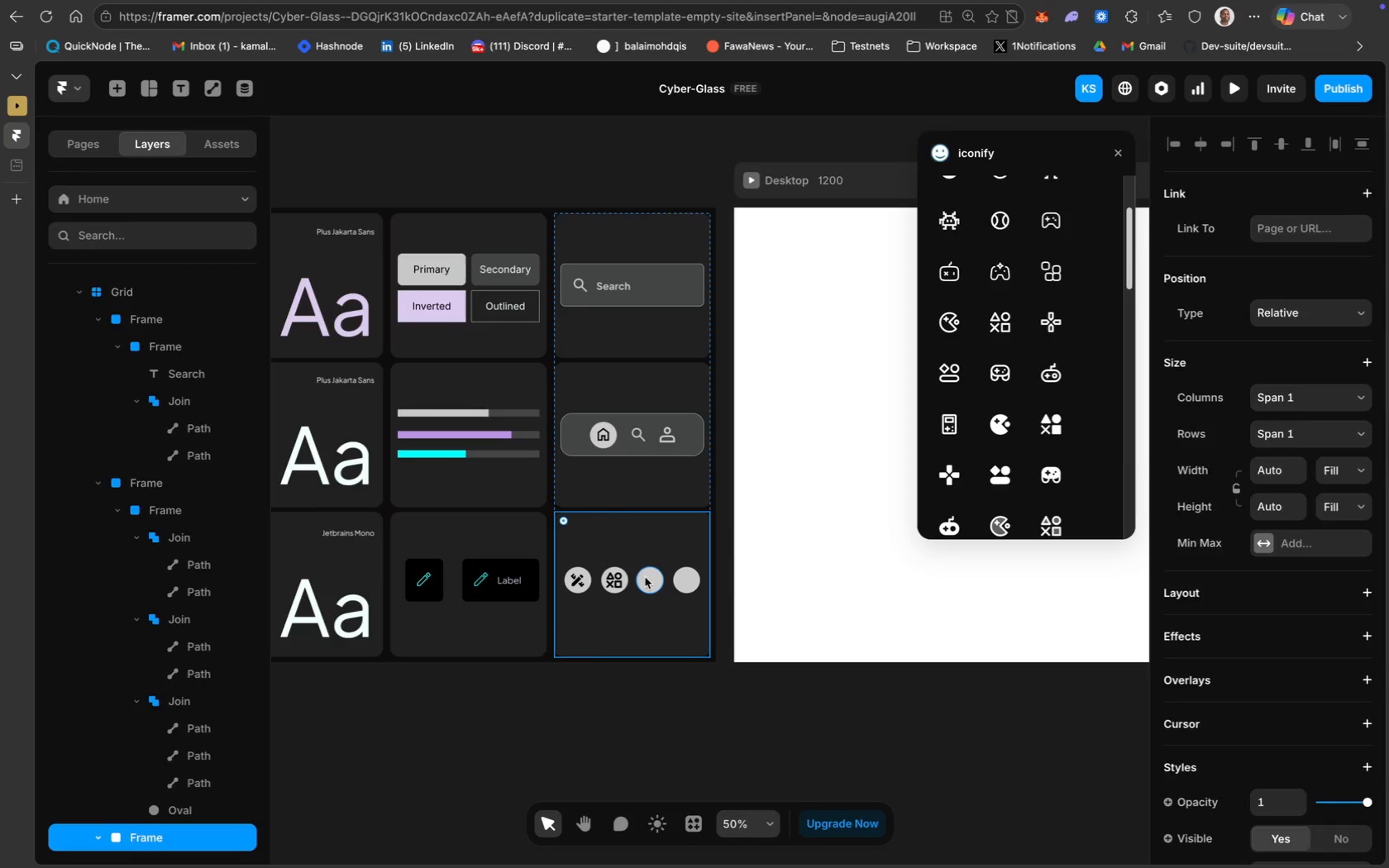 
left_click([645, 577])
 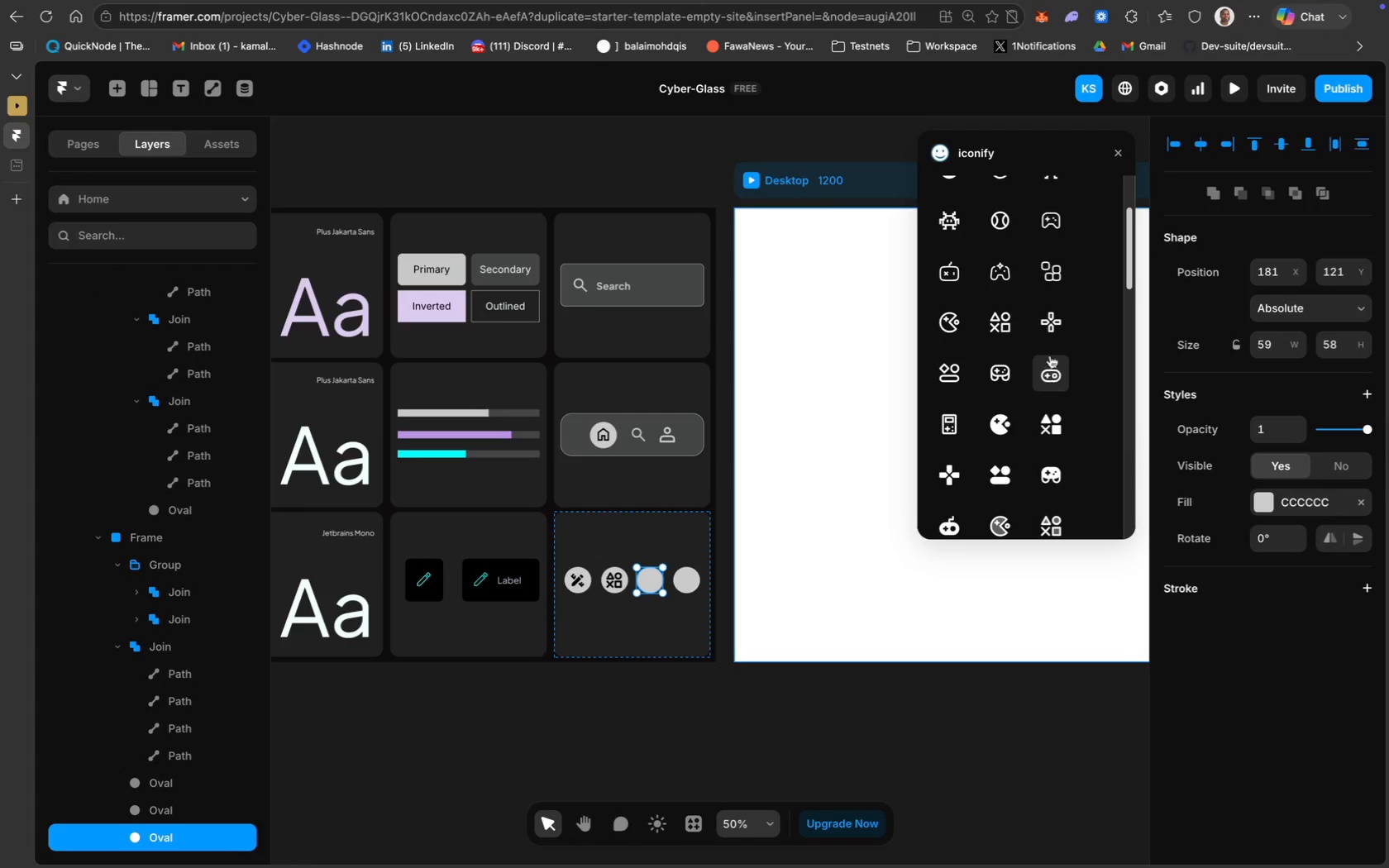 
key(Meta+CommandLeft)
 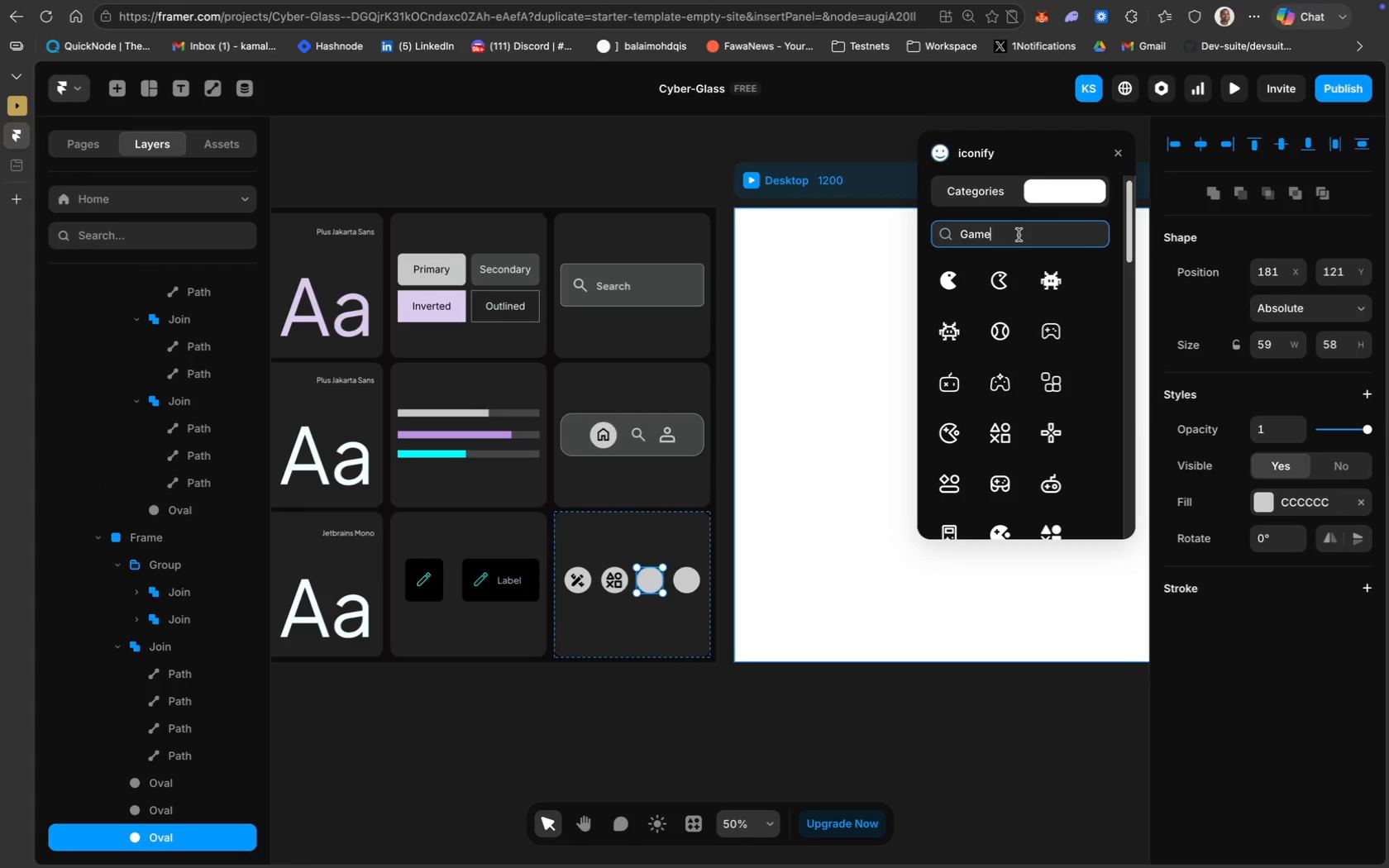 
scroll: coordinate [1024, 230], scroll_direction: up, amount: 154.0
 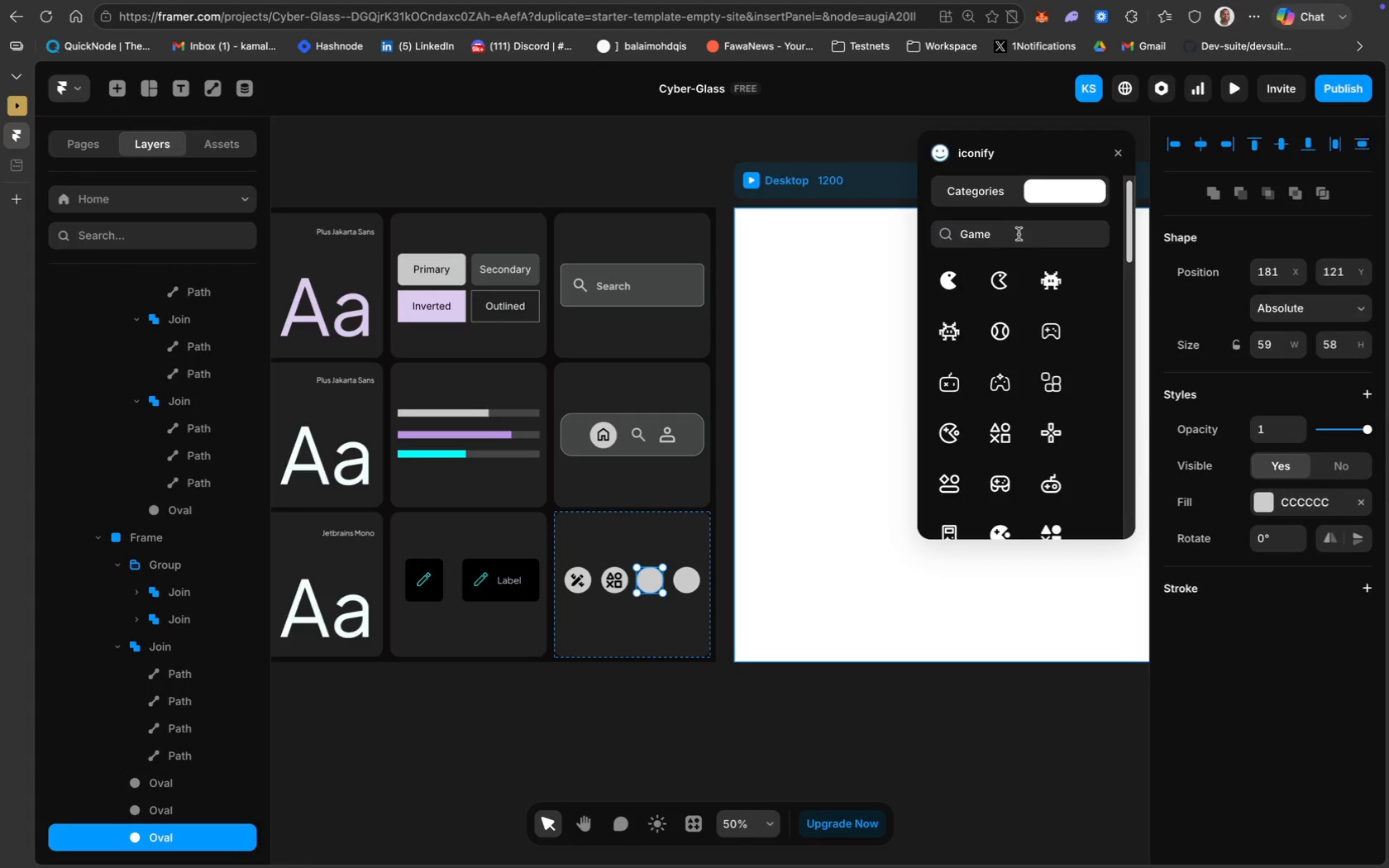 
key(Meta+A)
 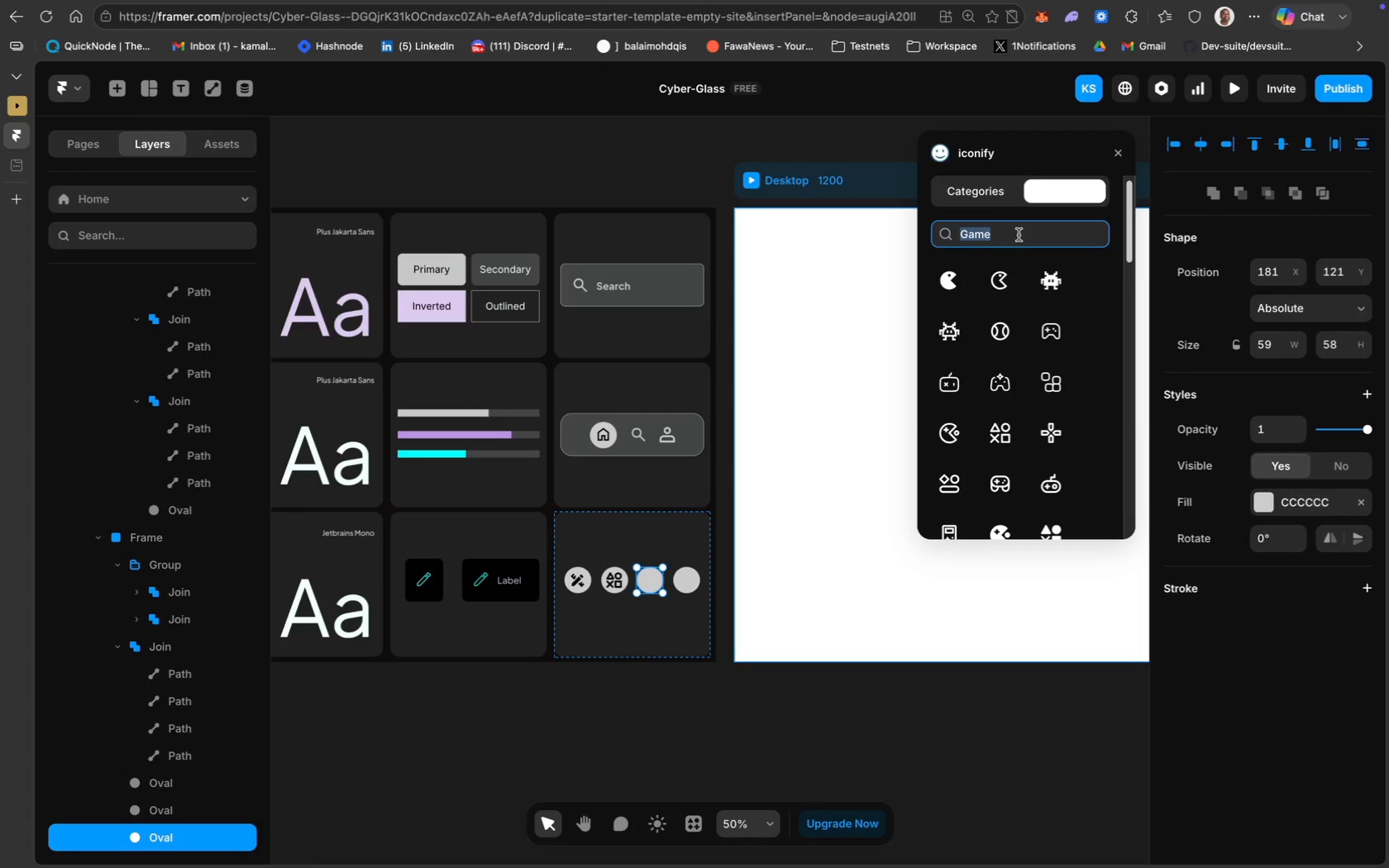 
type(Tag)
 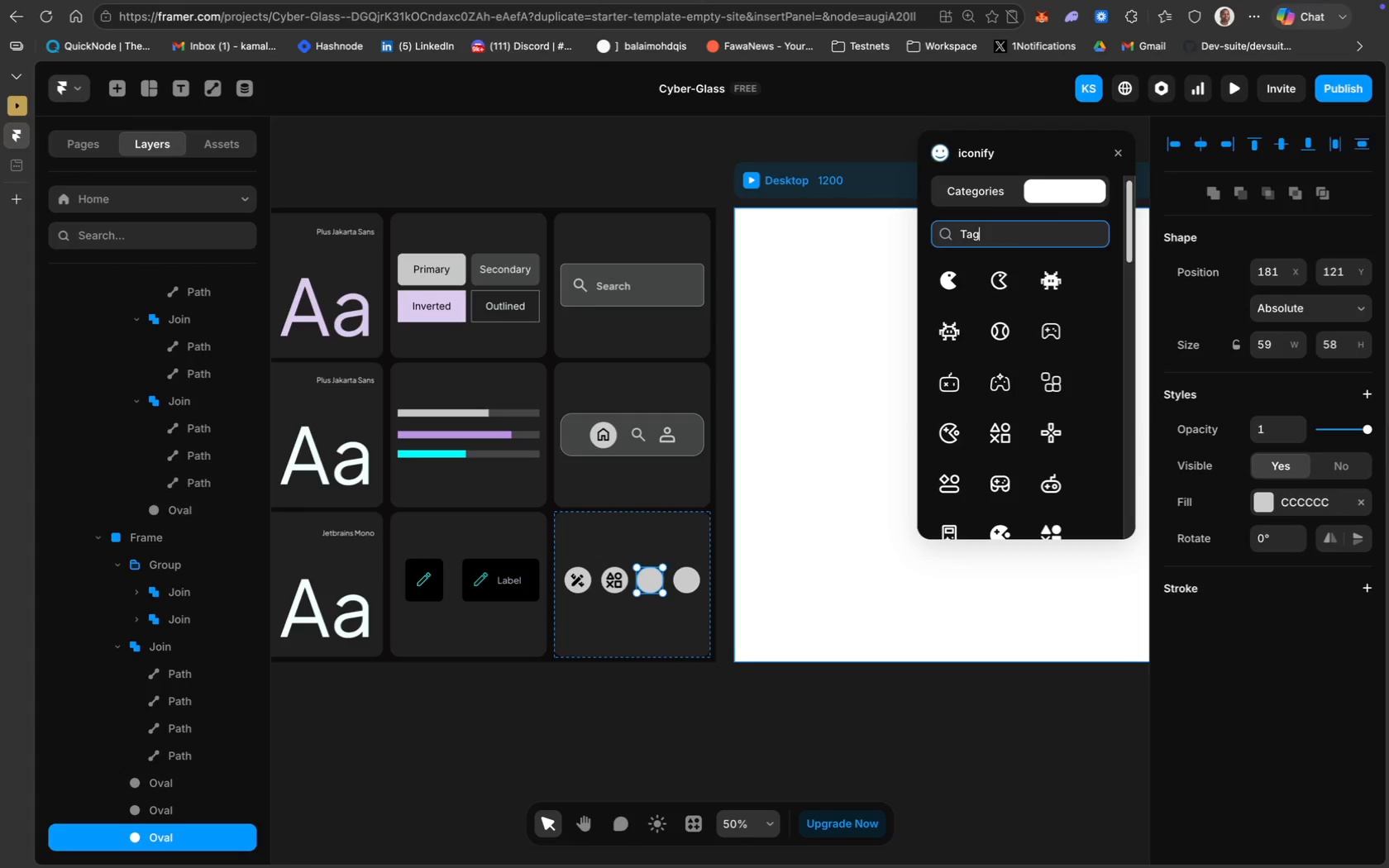 
key(Enter)
 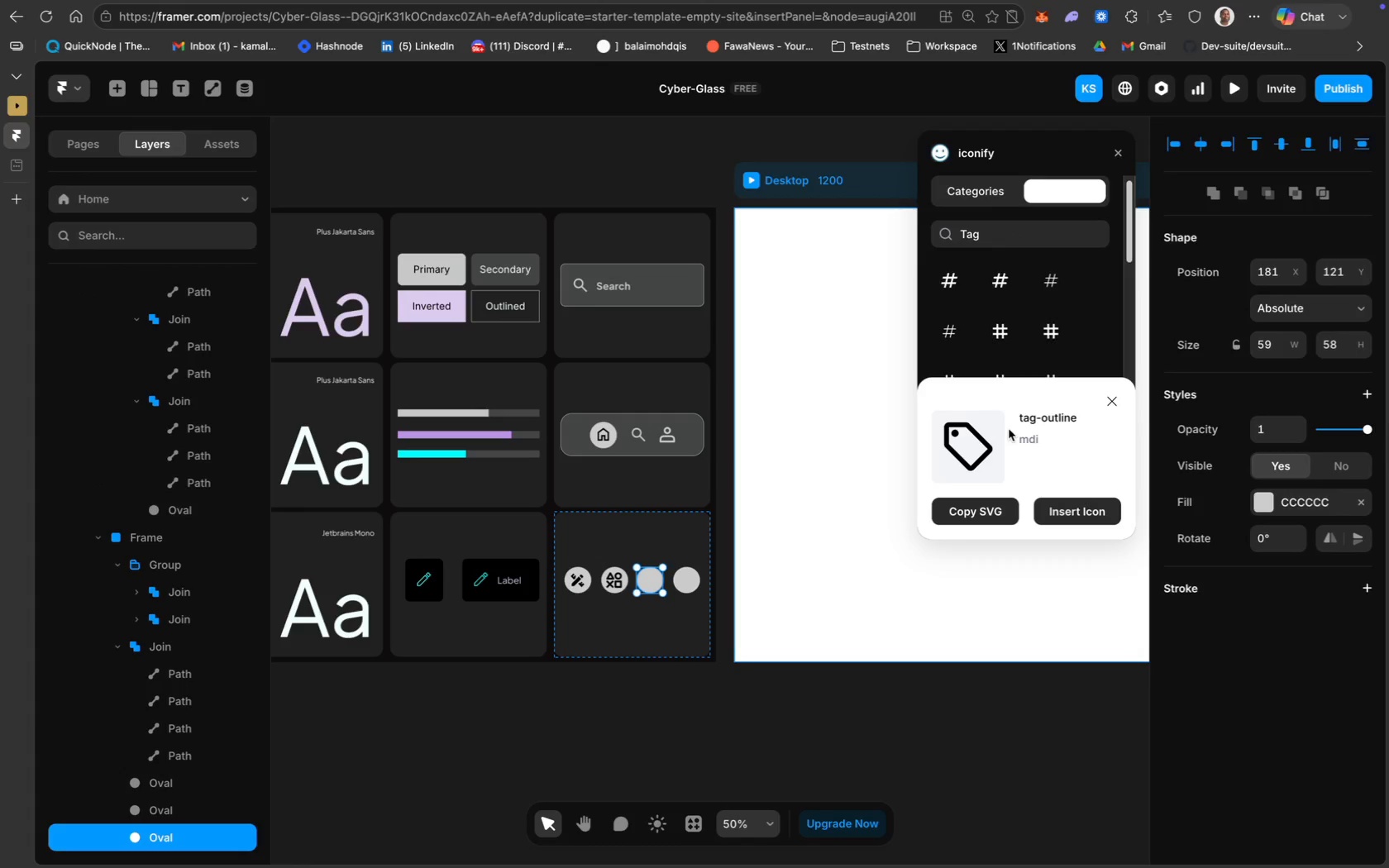 
left_click([1107, 518])
 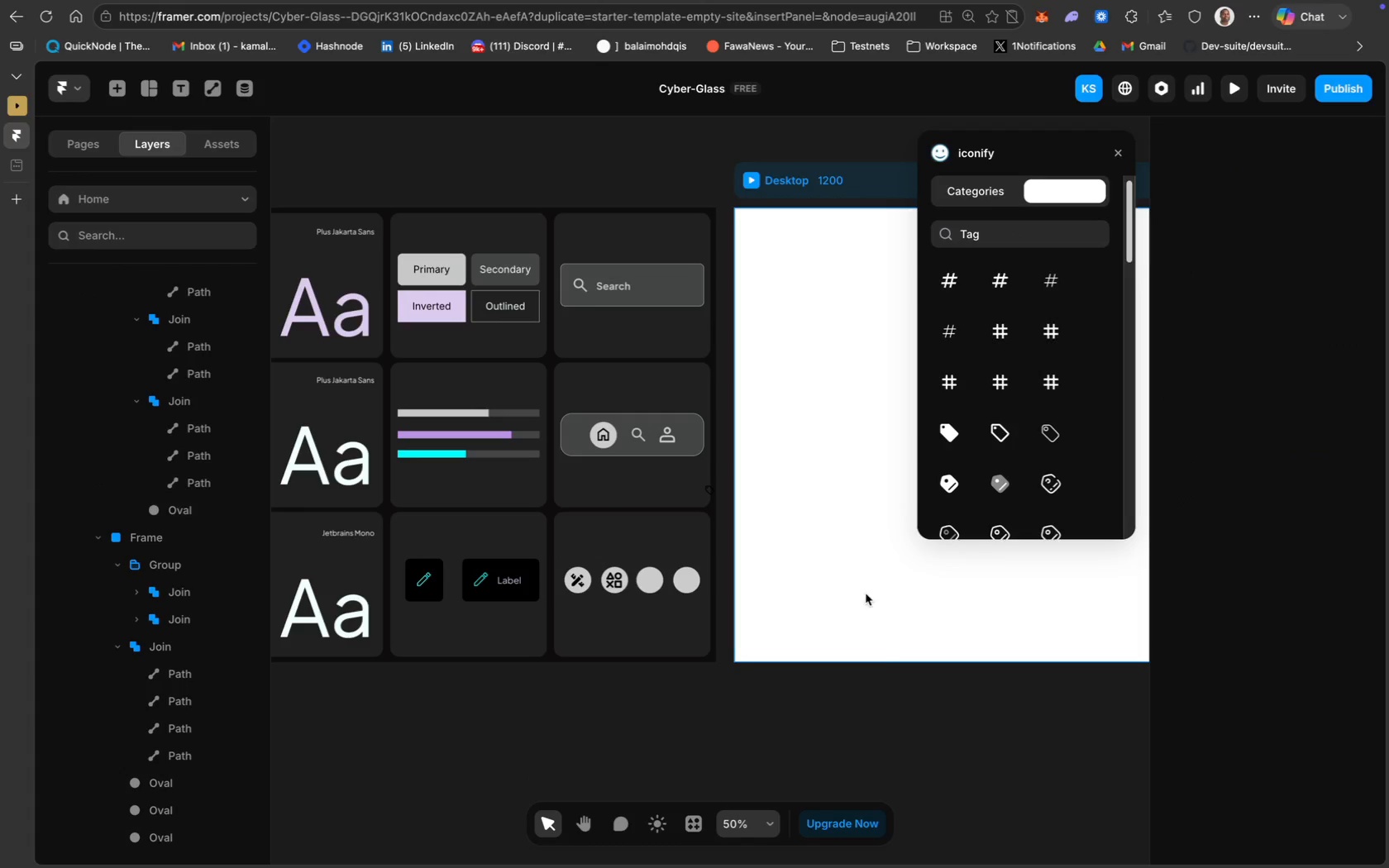 
key(CapsLock)
 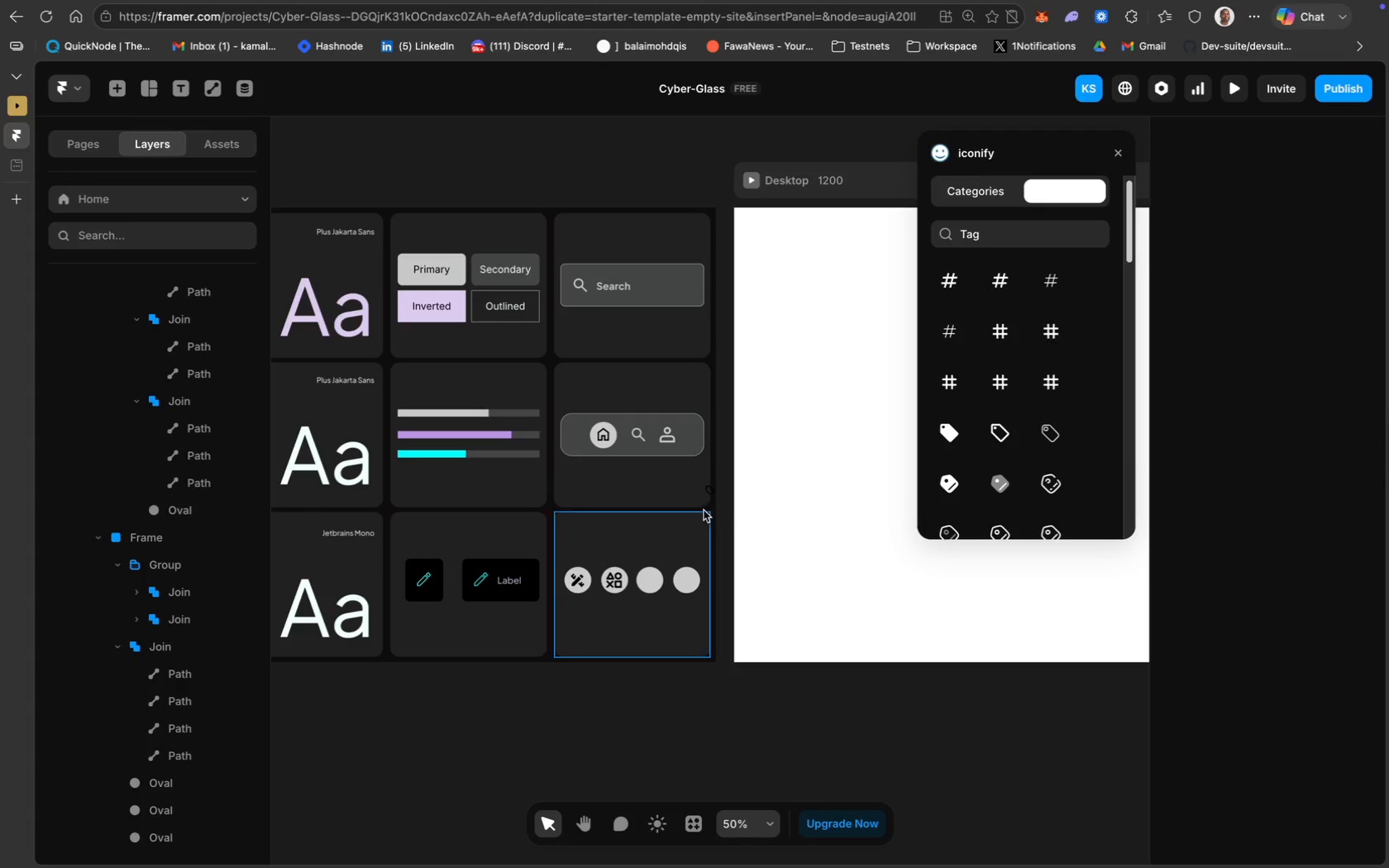 
left_click([710, 491])
 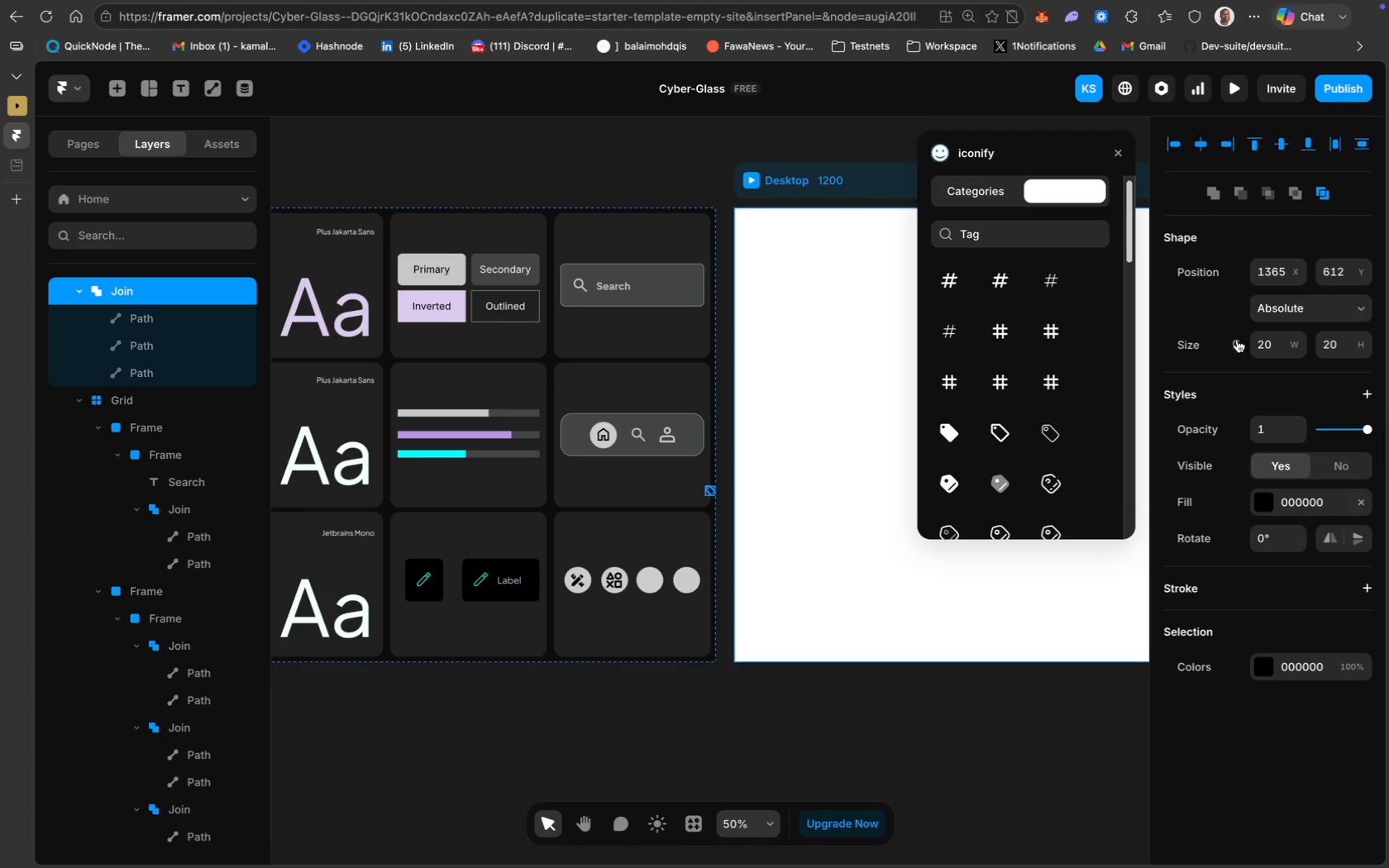 
left_click([1274, 347])
 